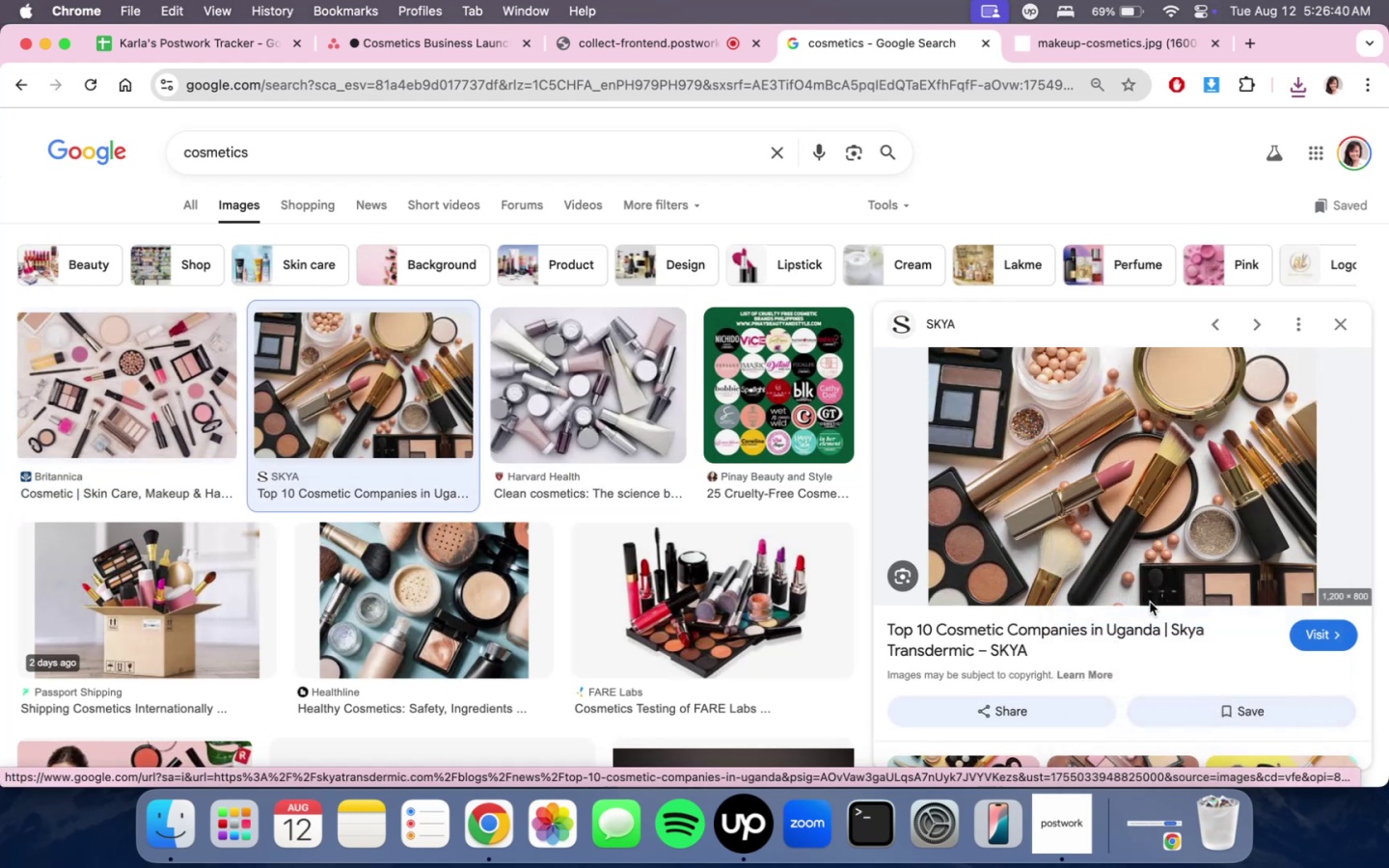 
mouse_move([1096, 547])
 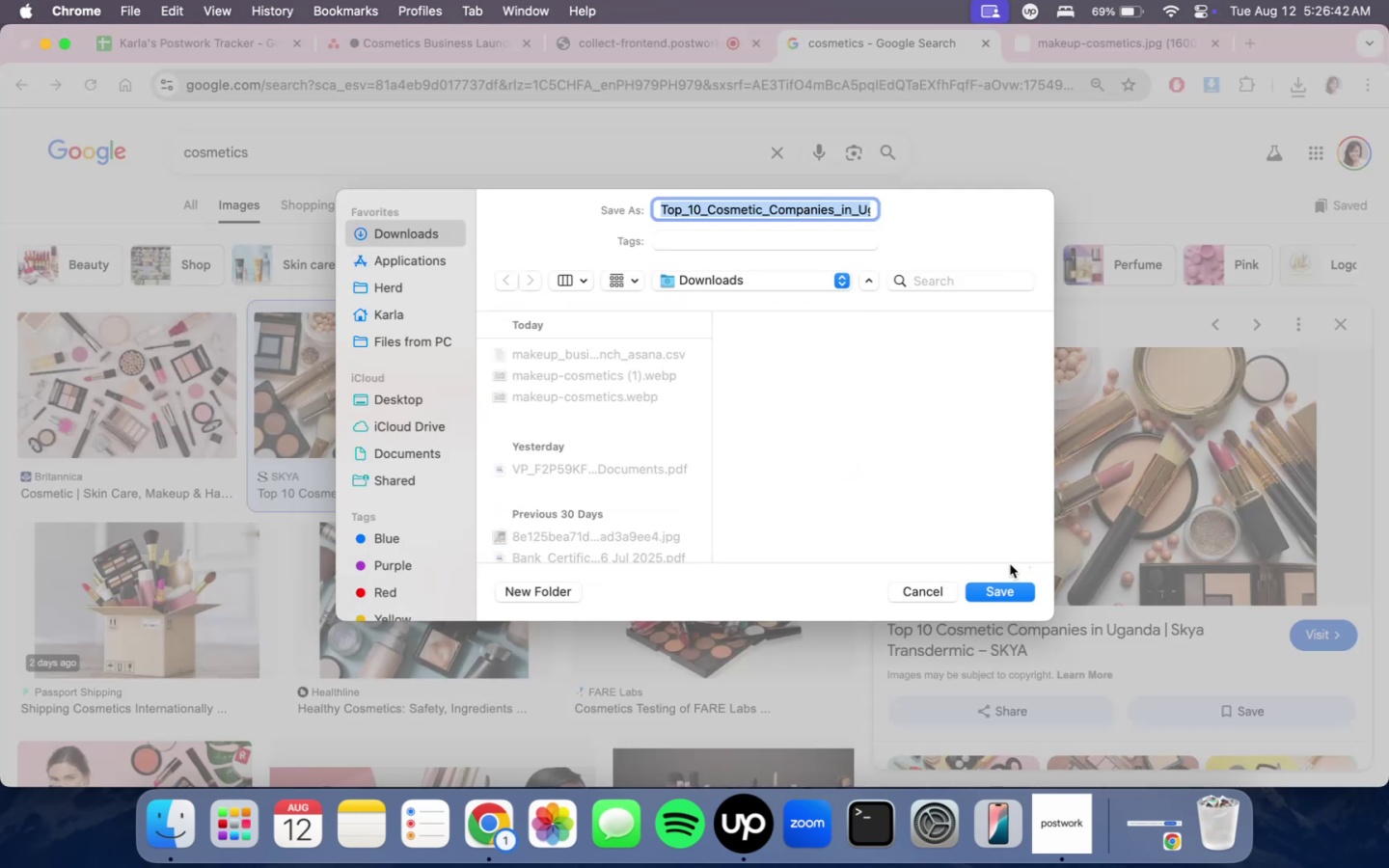 
left_click([1003, 580])
 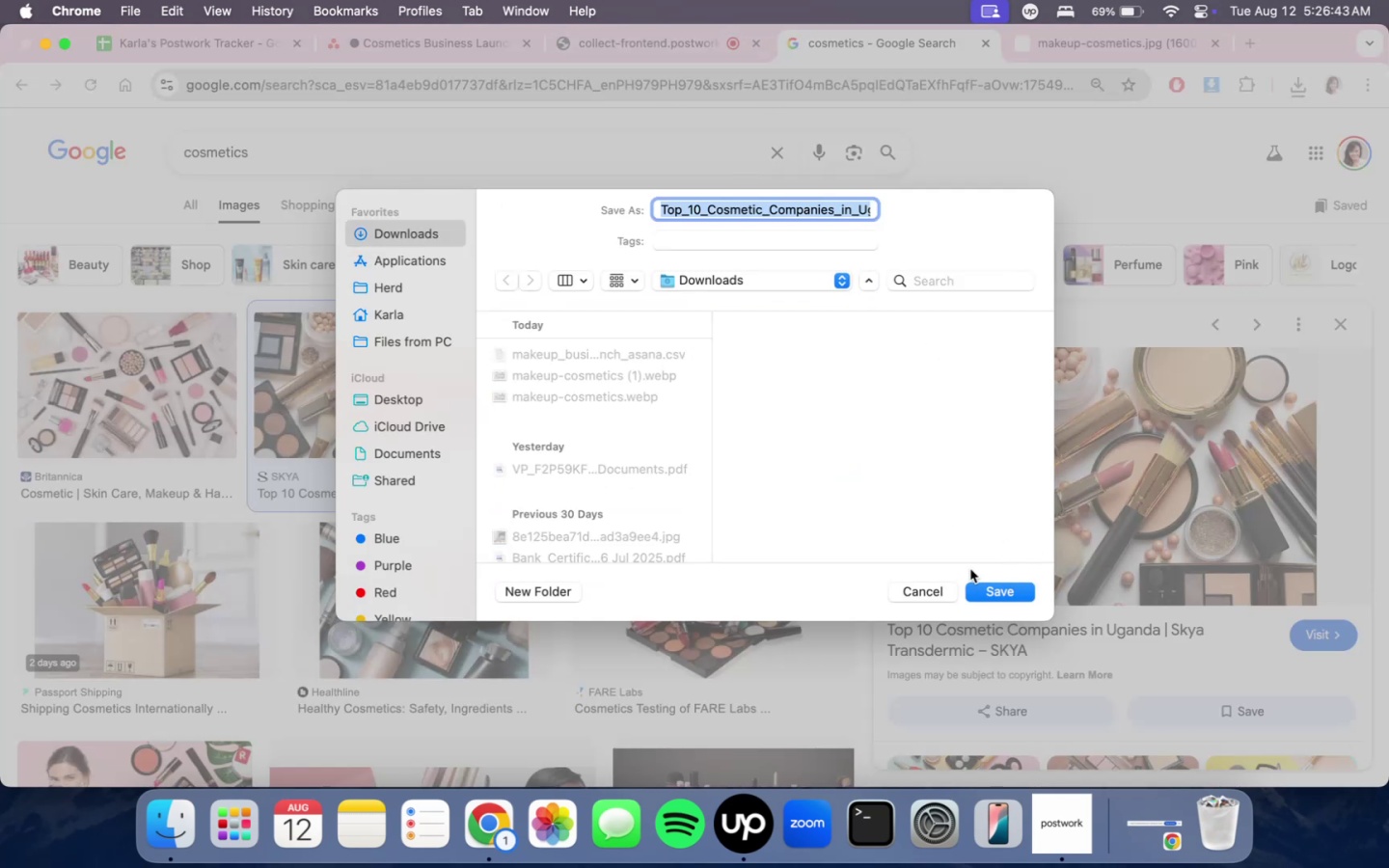 
left_click([989, 588])
 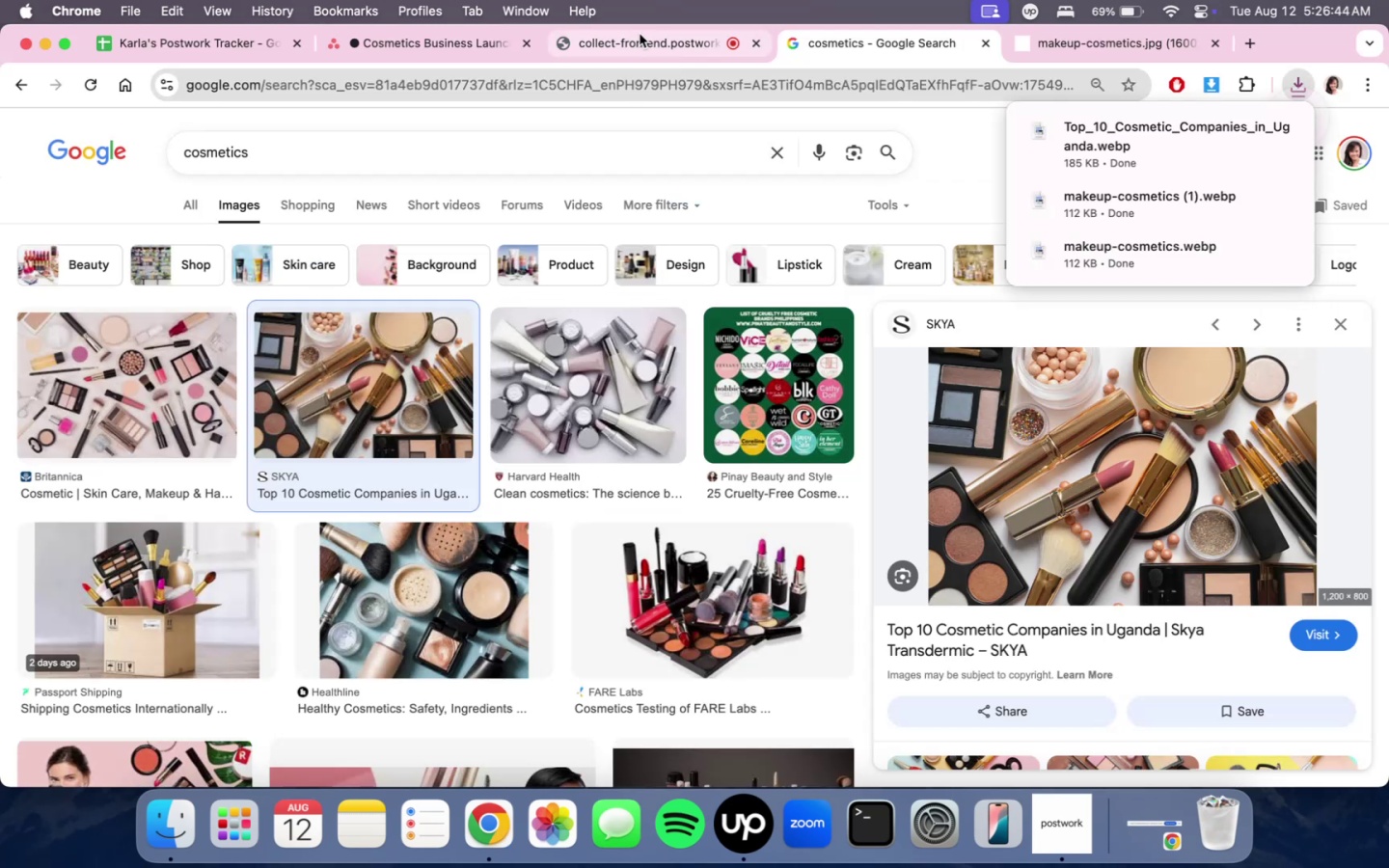 
double_click([403, 42])
 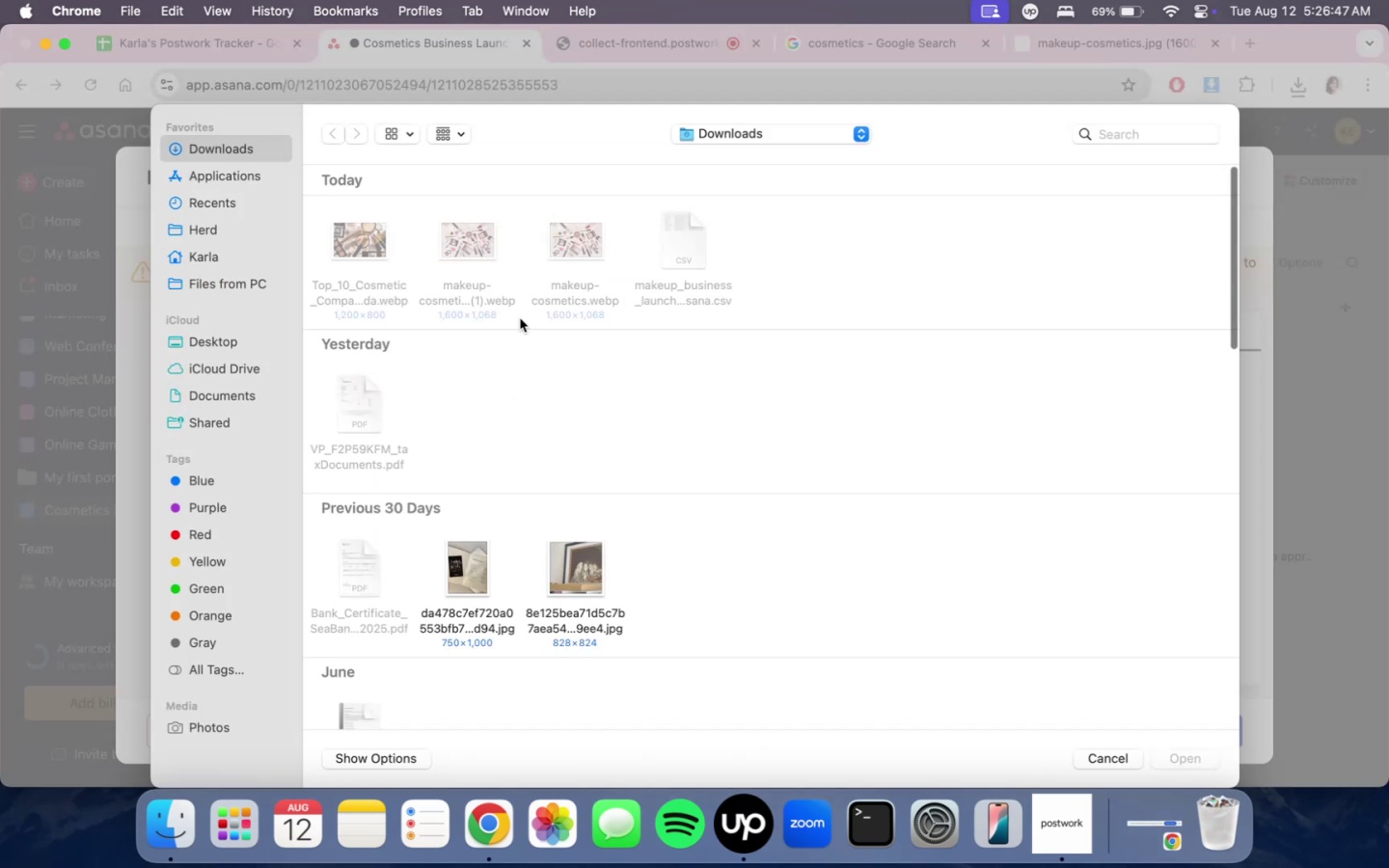 
left_click([376, 243])
 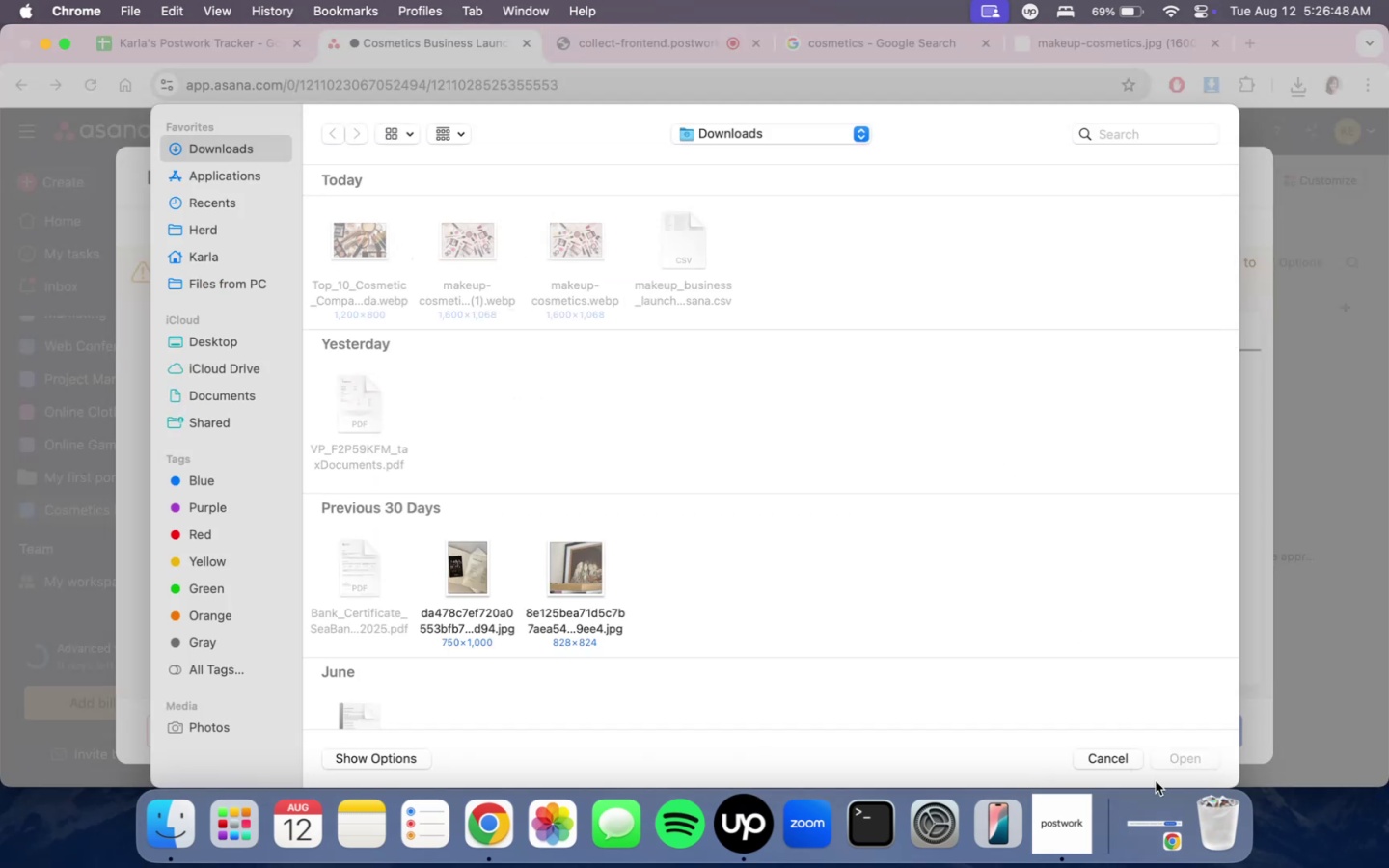 
left_click([1109, 759])
 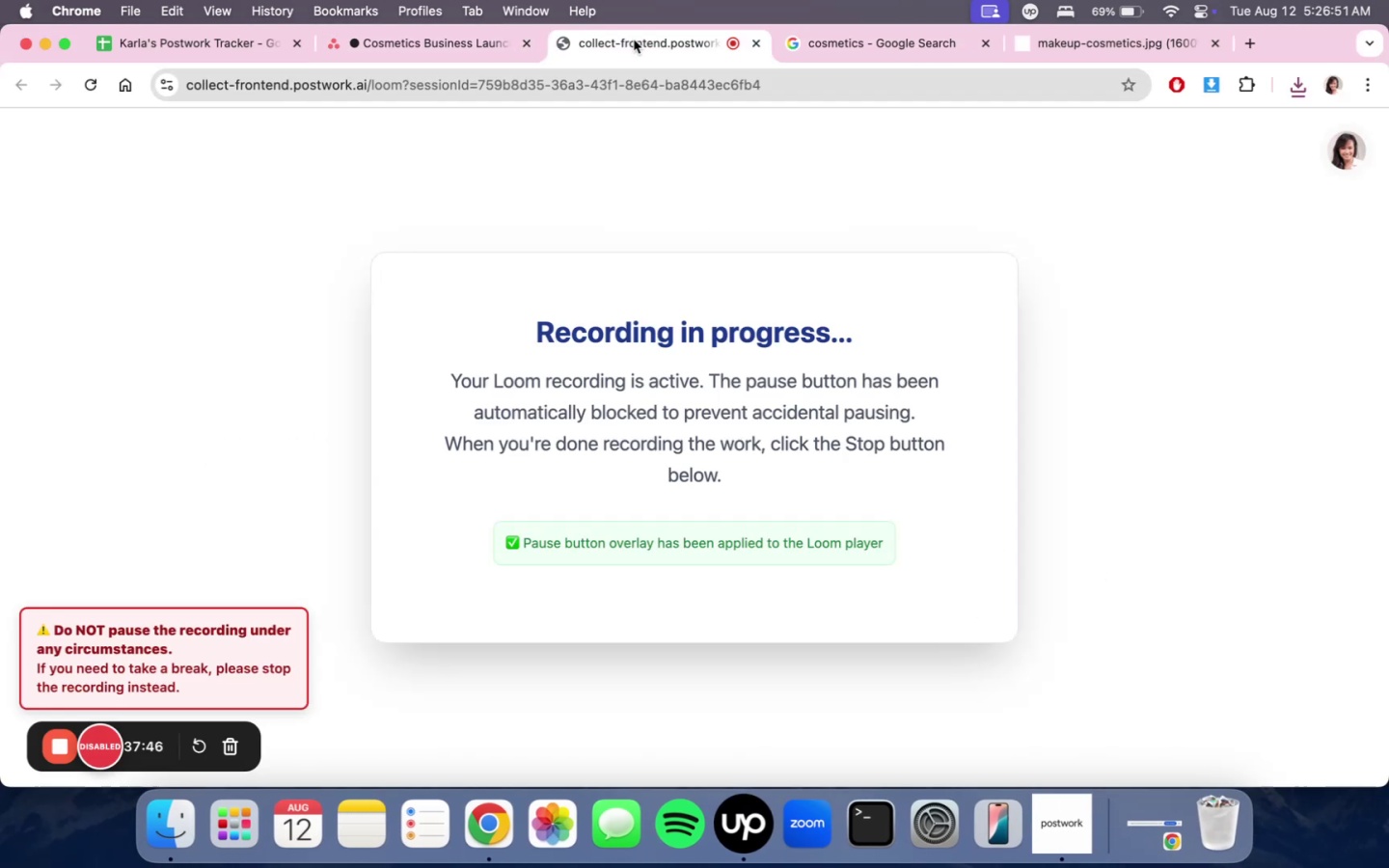 
left_click([412, 45])
 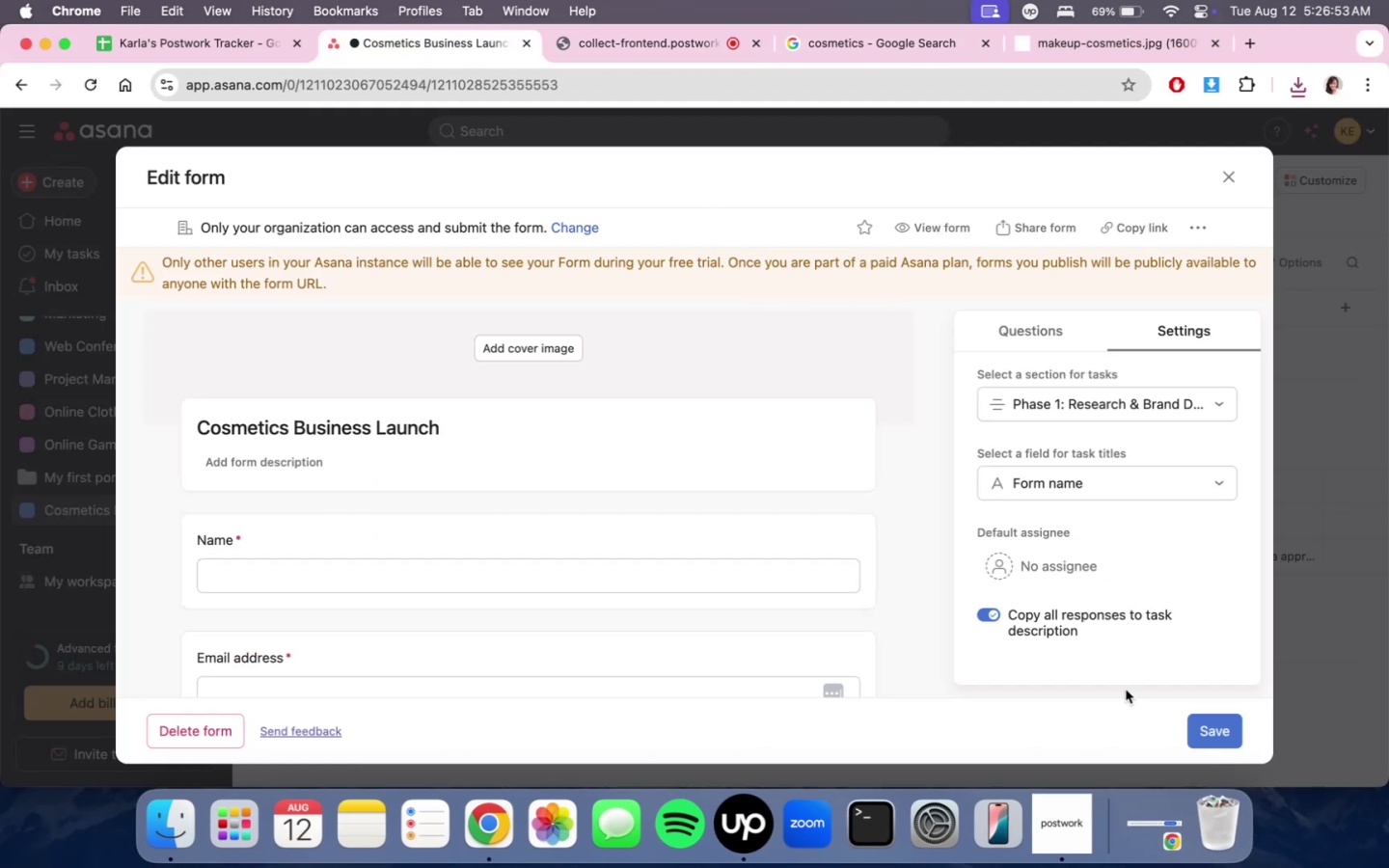 
left_click([1199, 723])
 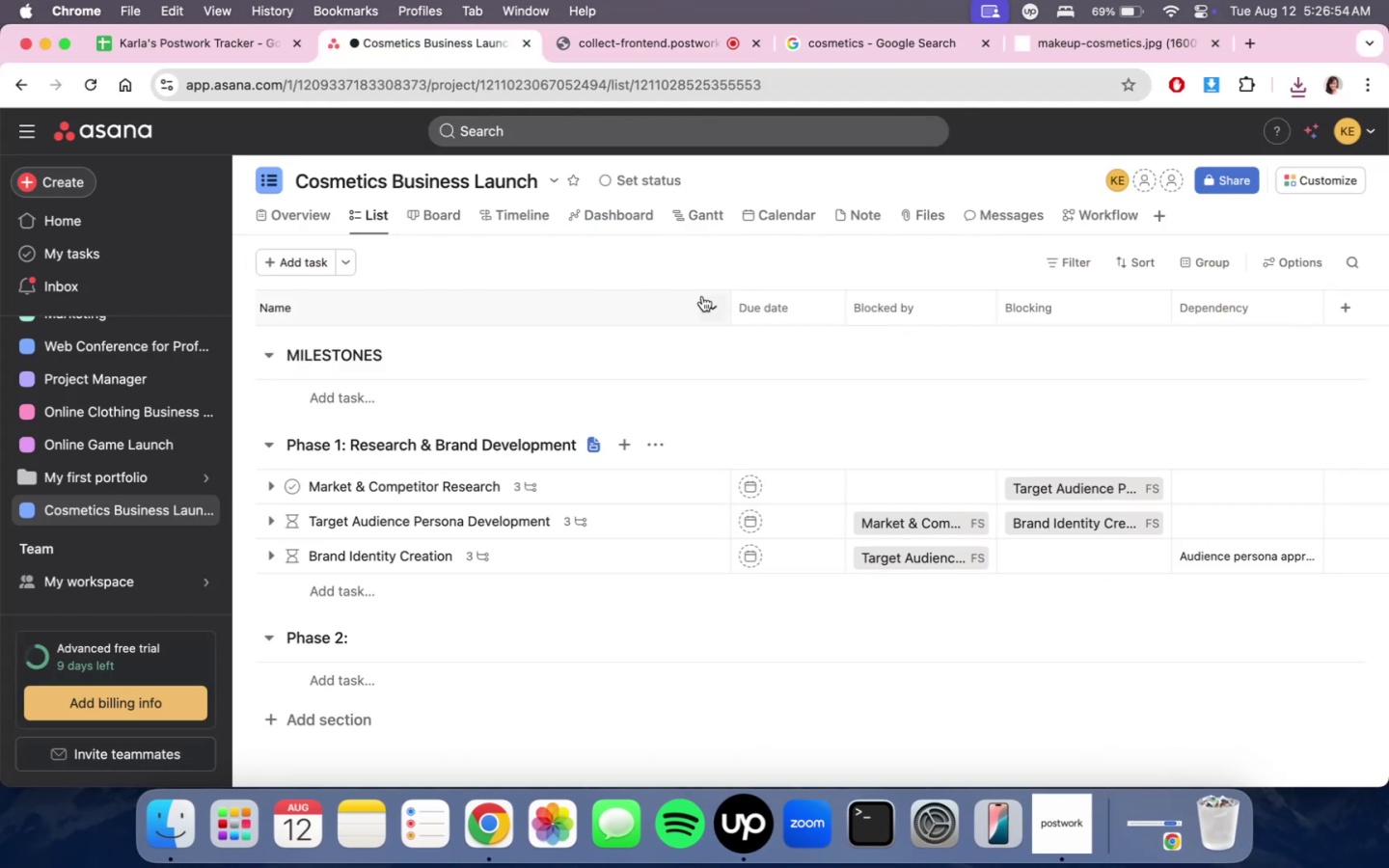 
scroll: coordinate [884, 538], scroll_direction: down, amount: 3.0
 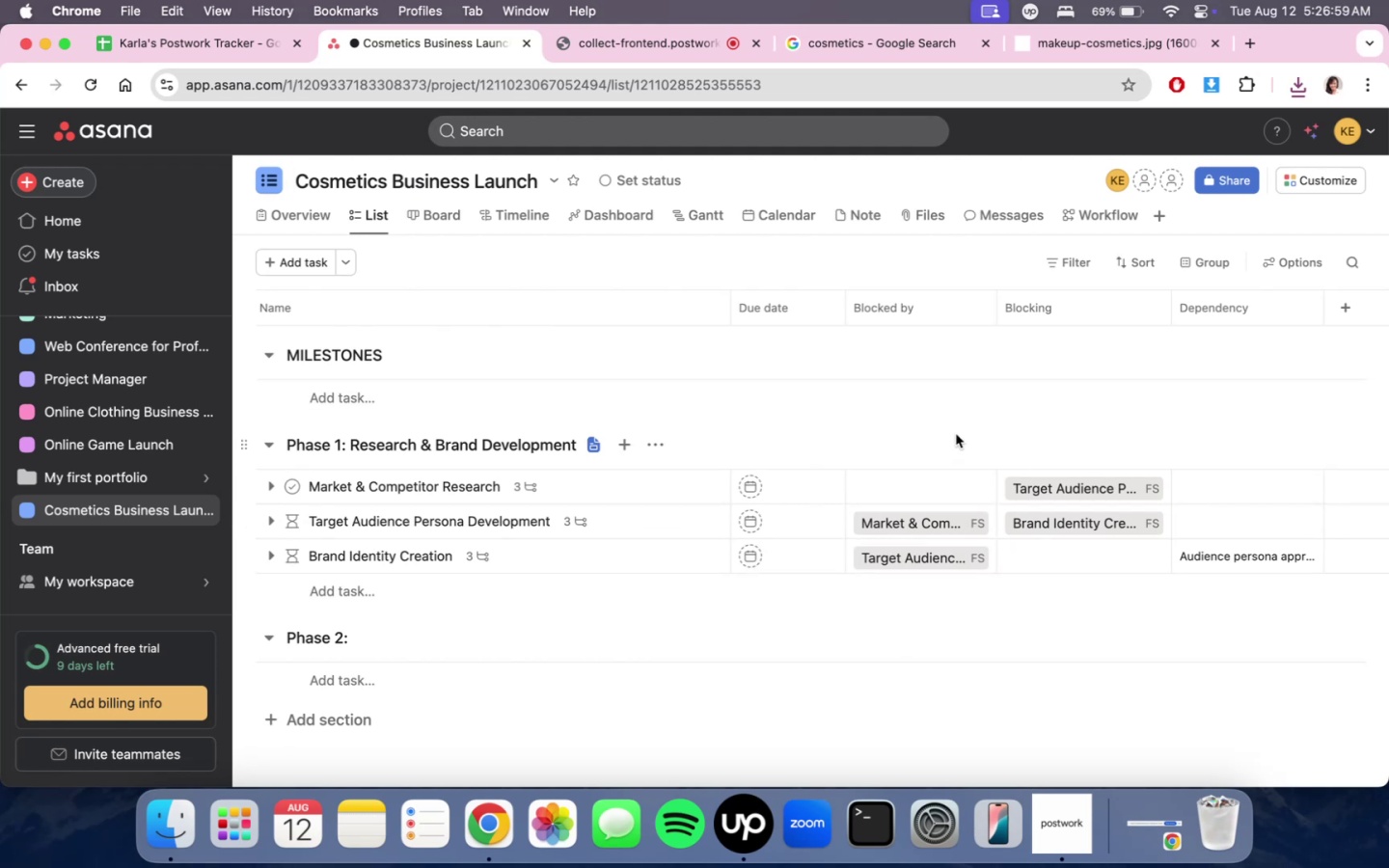 
wait(9.08)
 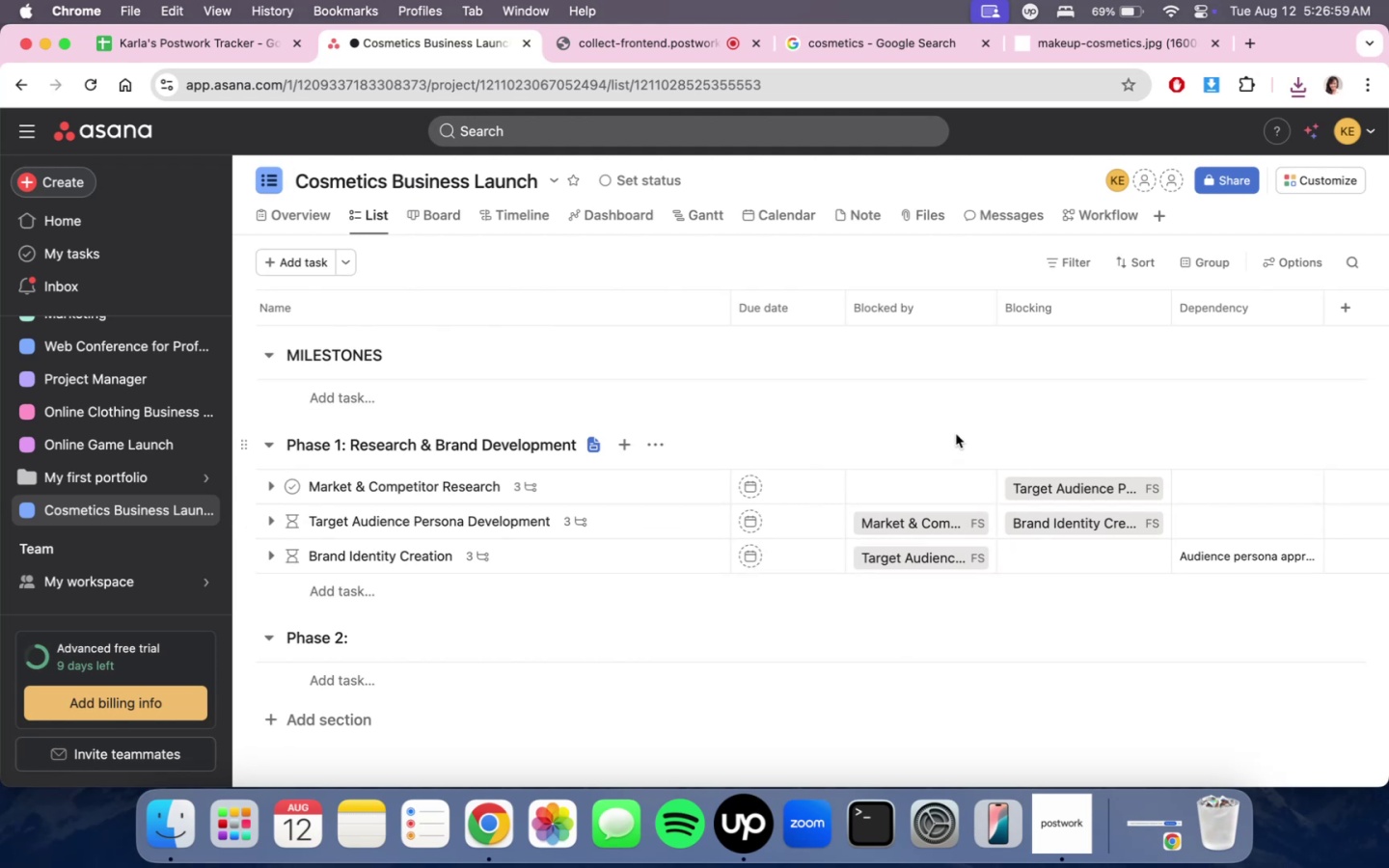 
left_click([850, 41])
 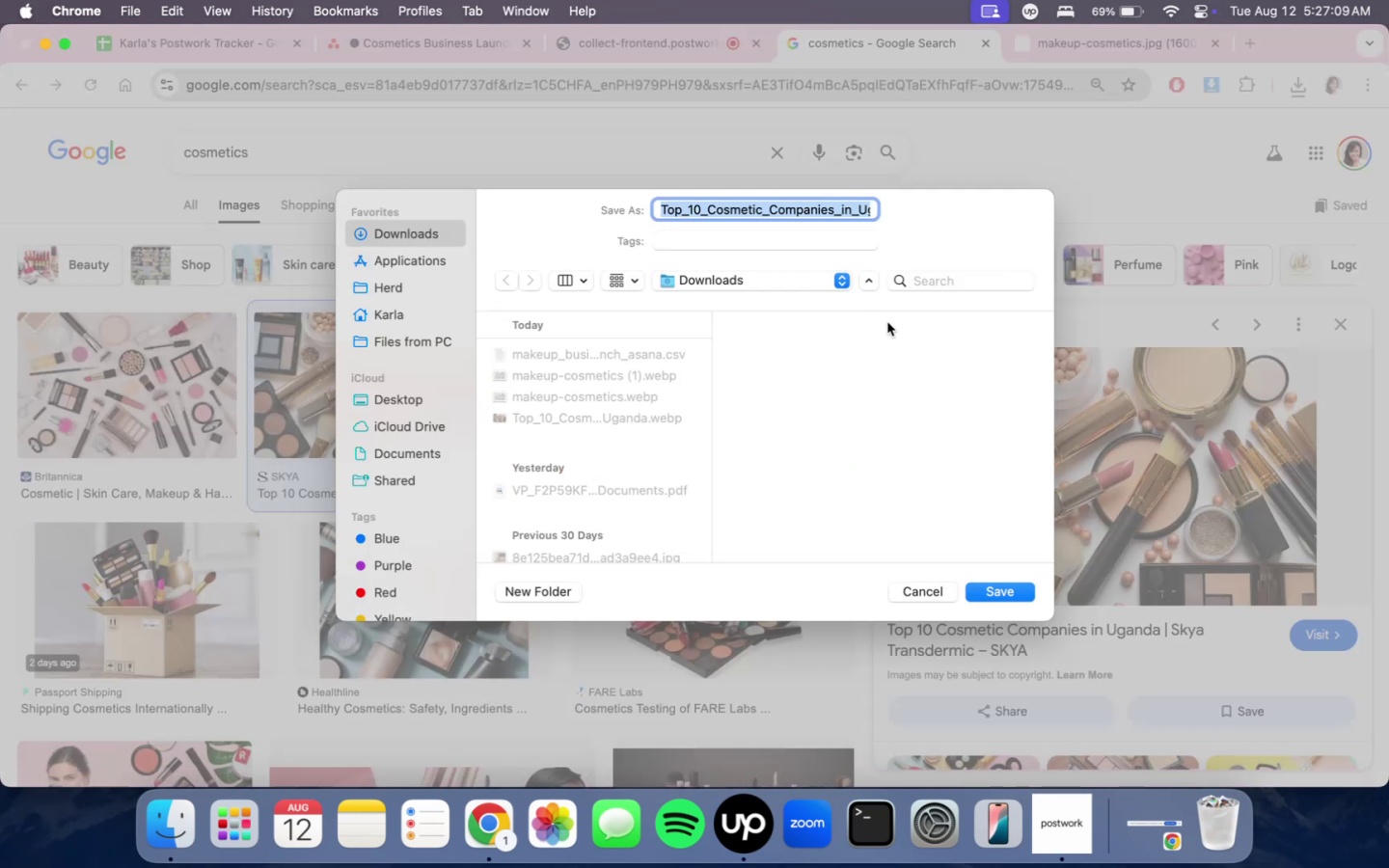 
wait(6.41)
 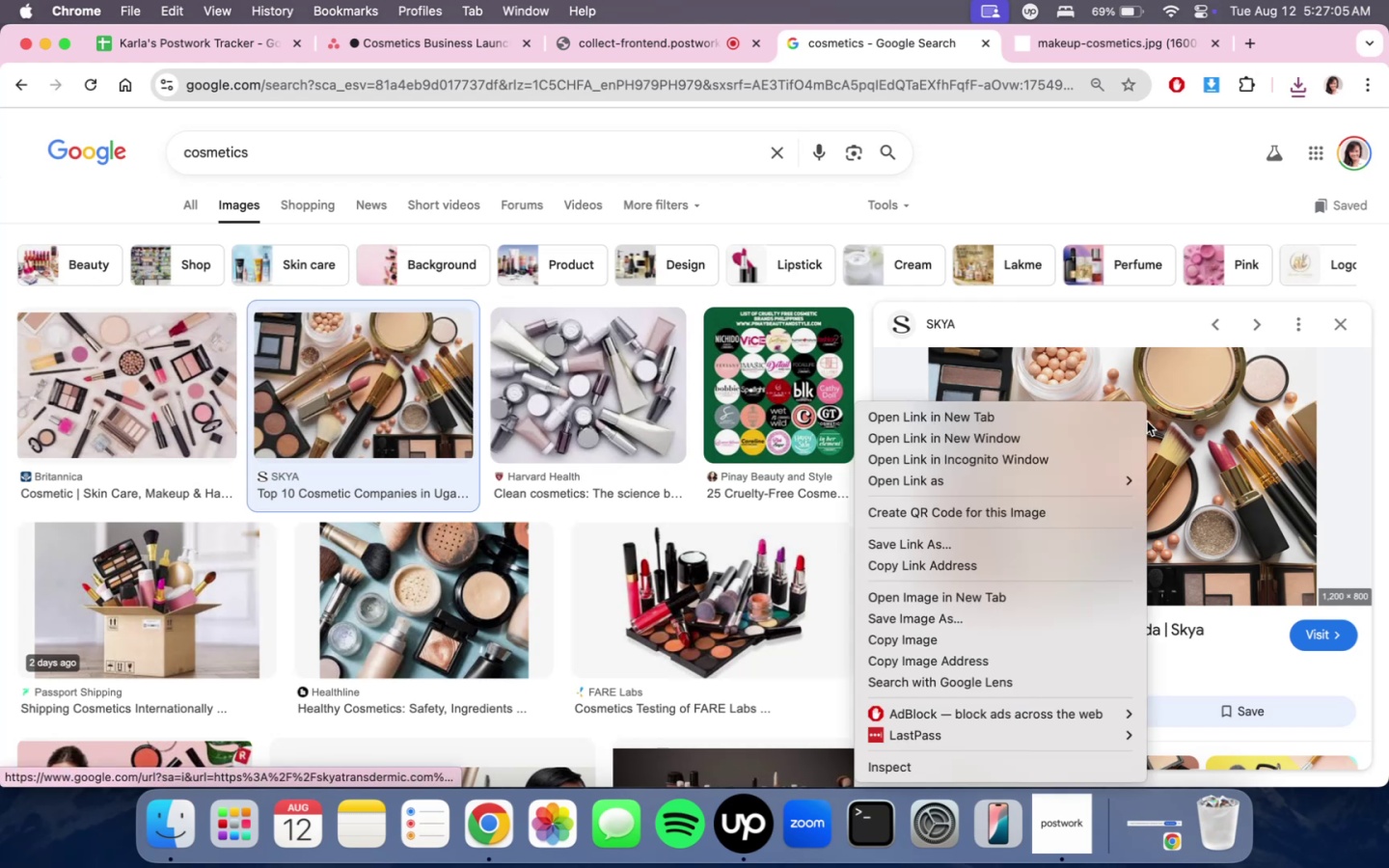 
left_click([907, 586])
 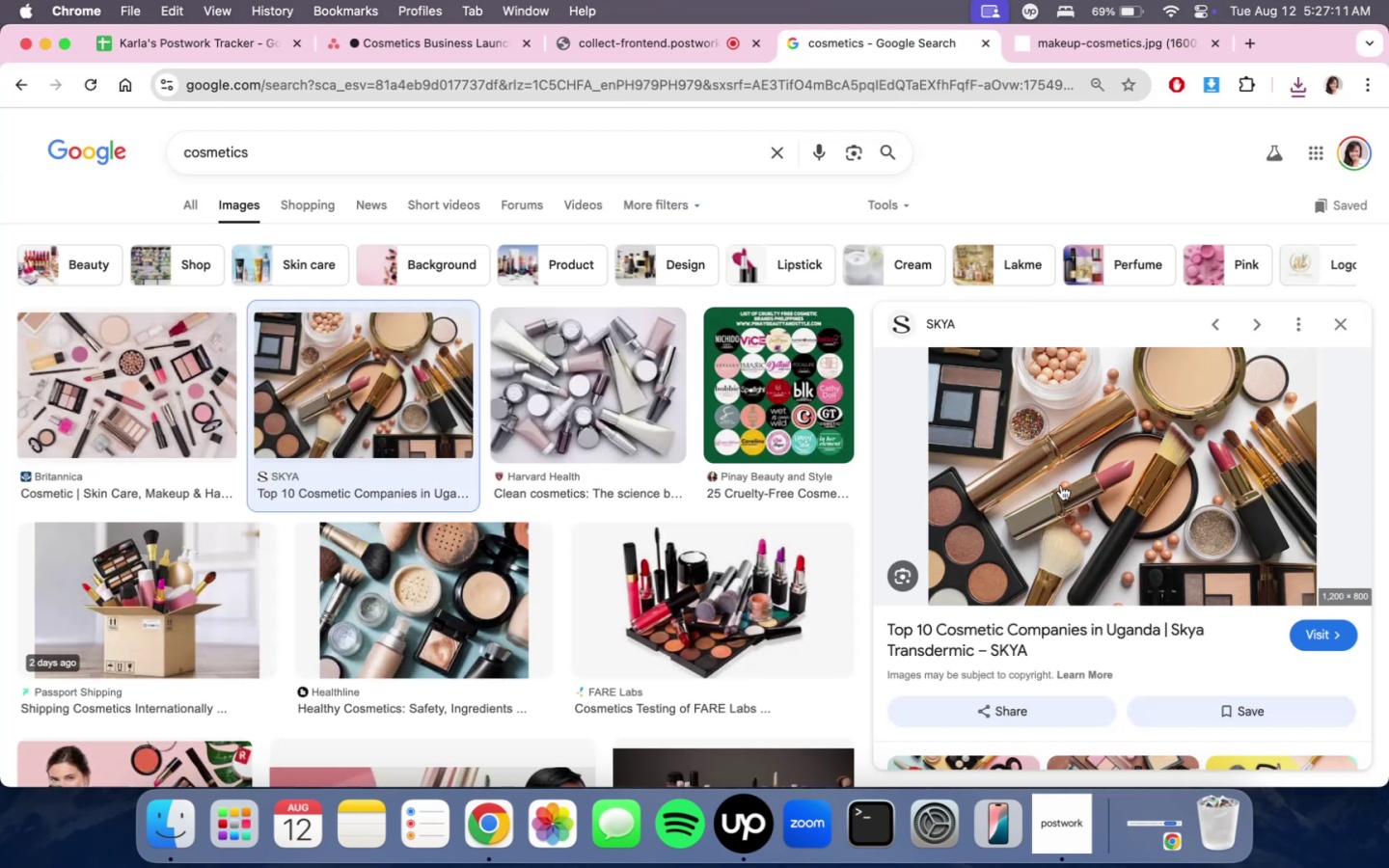 
right_click([1061, 484])
 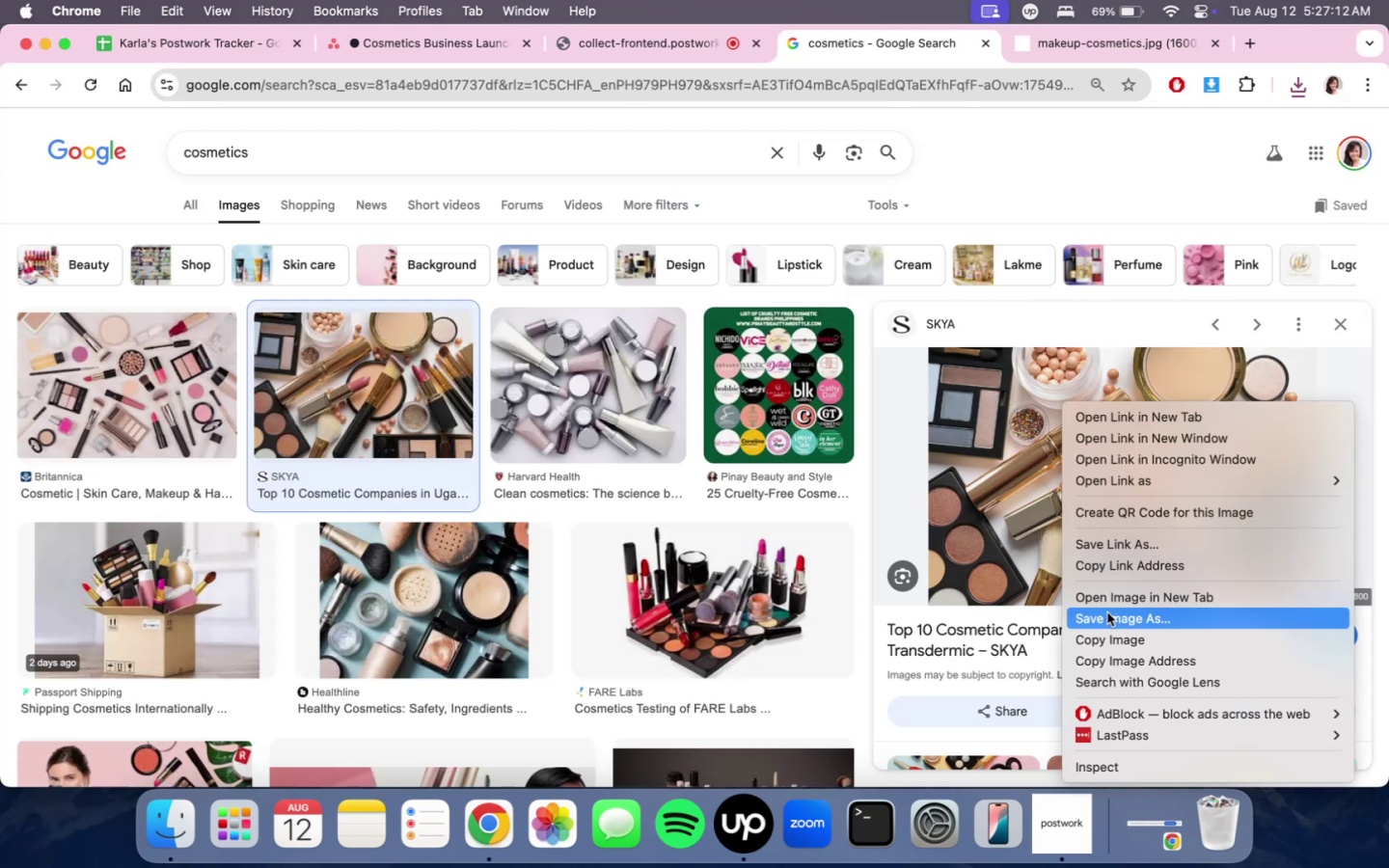 
left_click([1107, 616])
 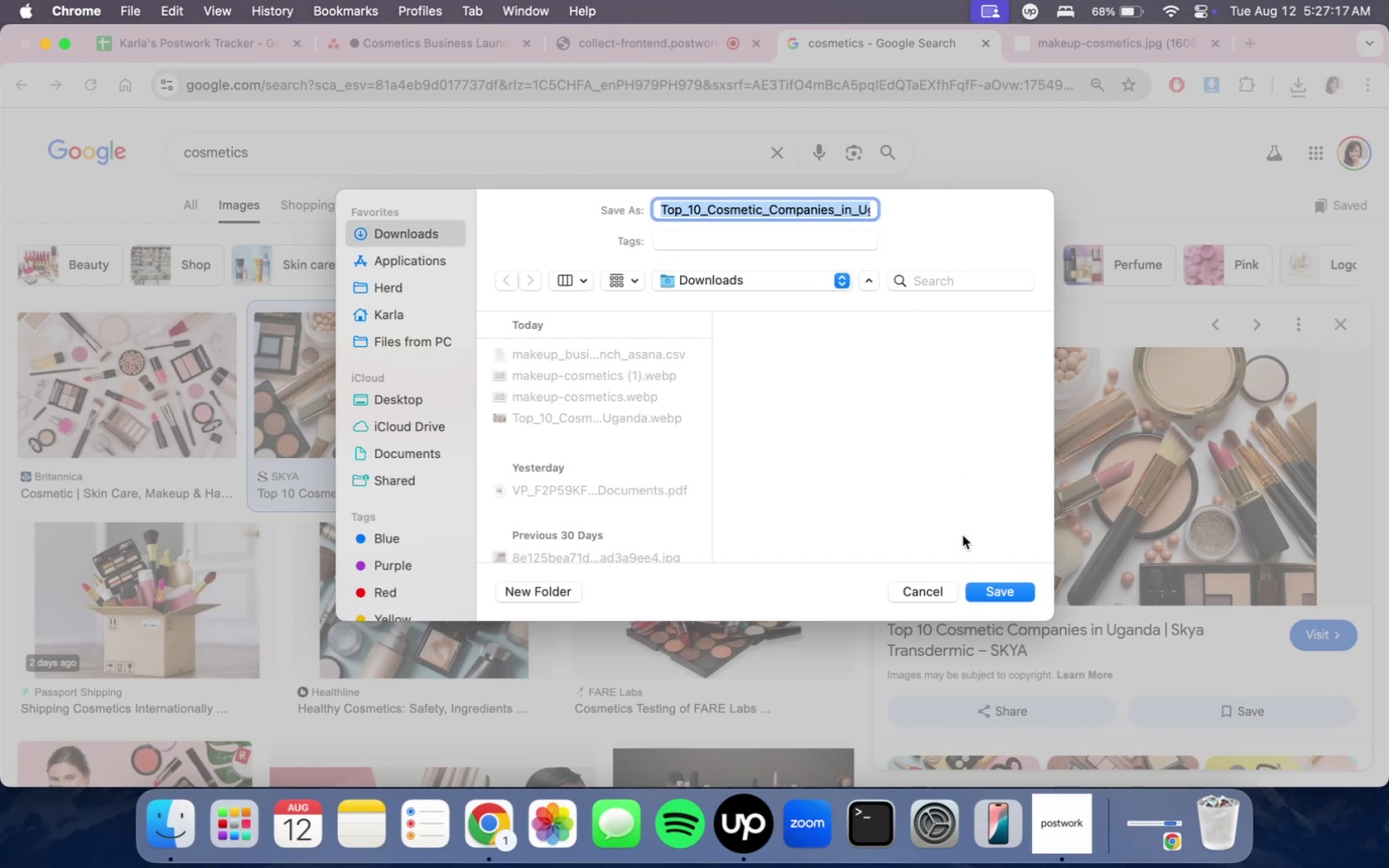 
wait(5.57)
 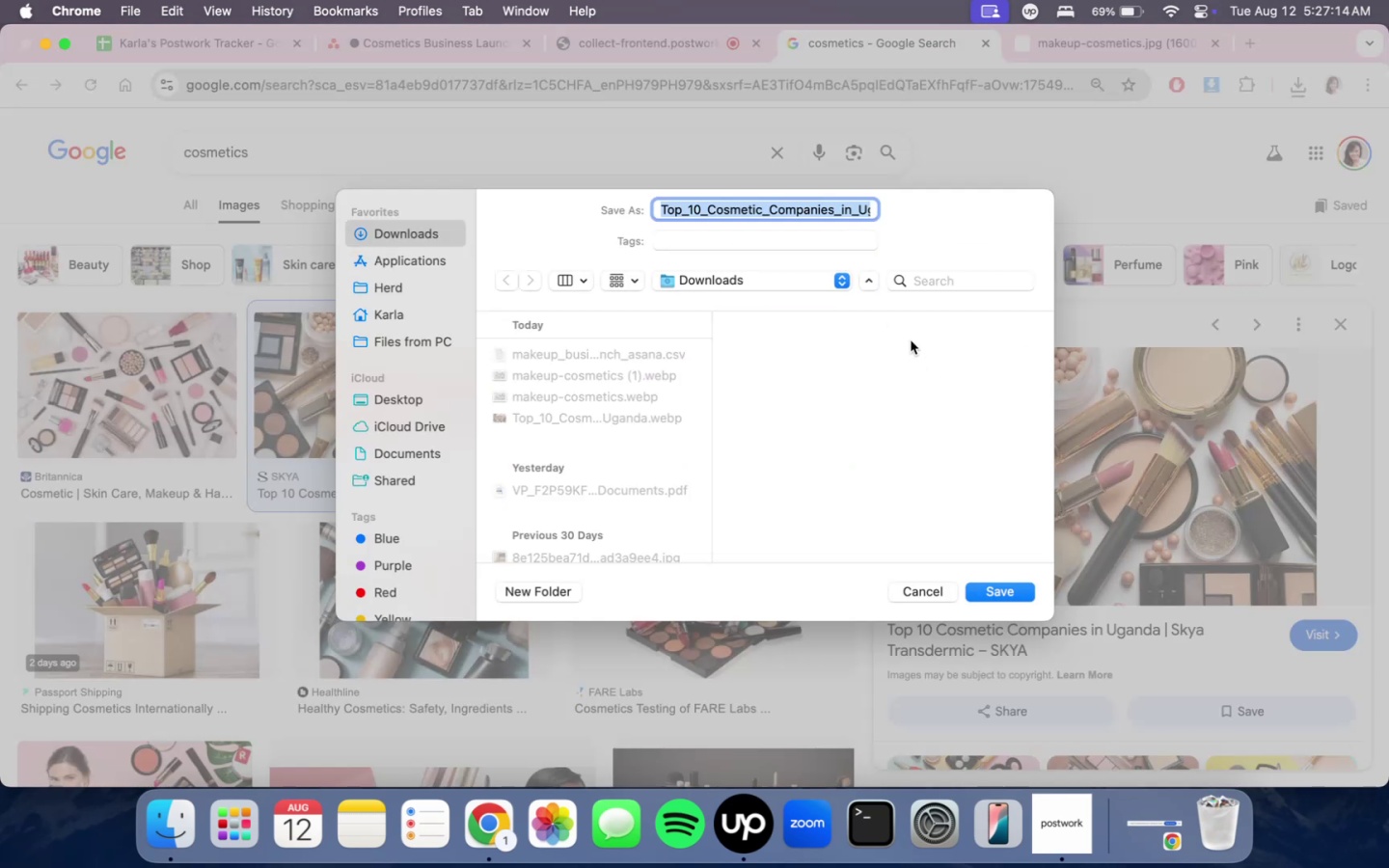 
left_click([997, 591])
 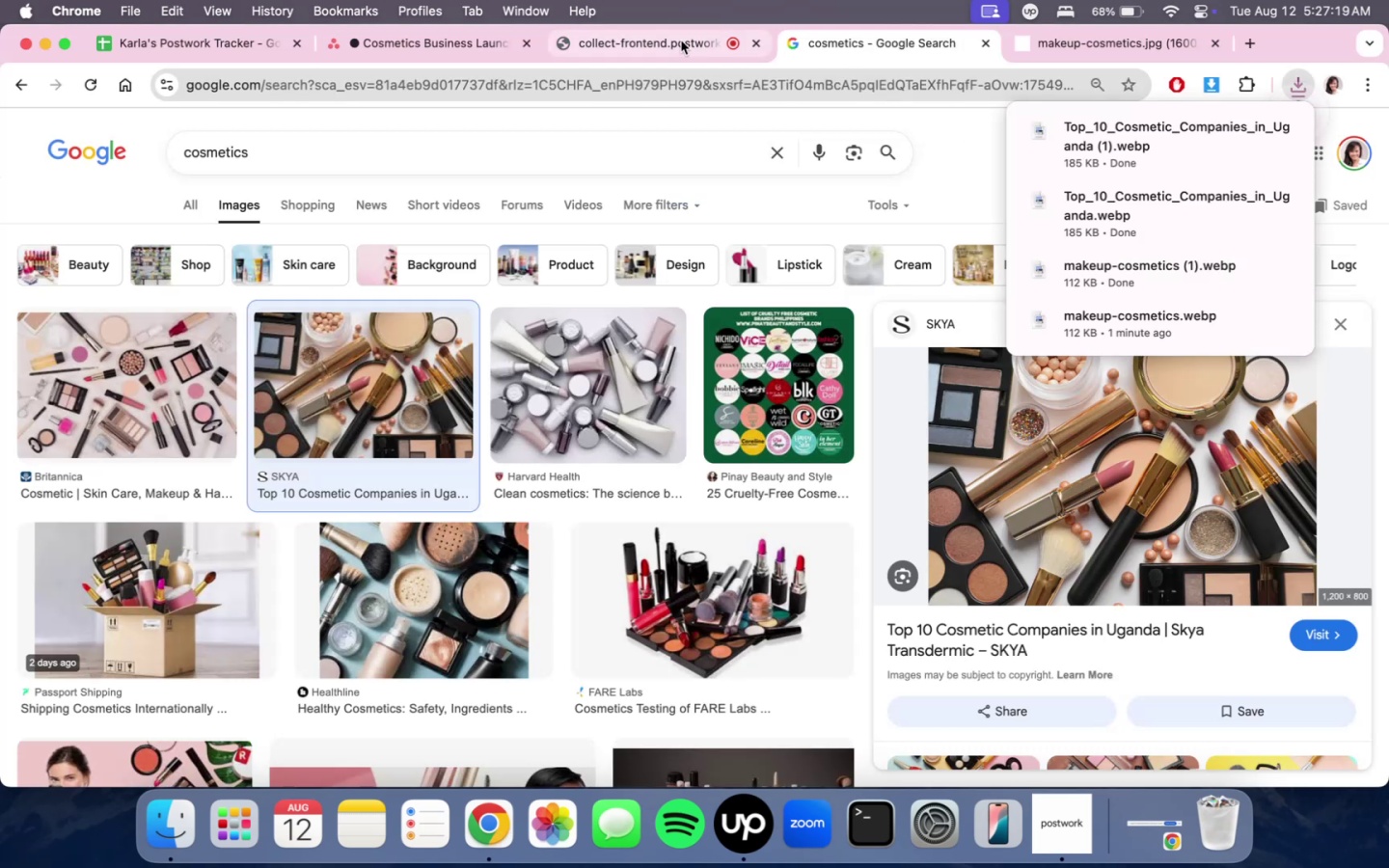 
left_click([459, 39])
 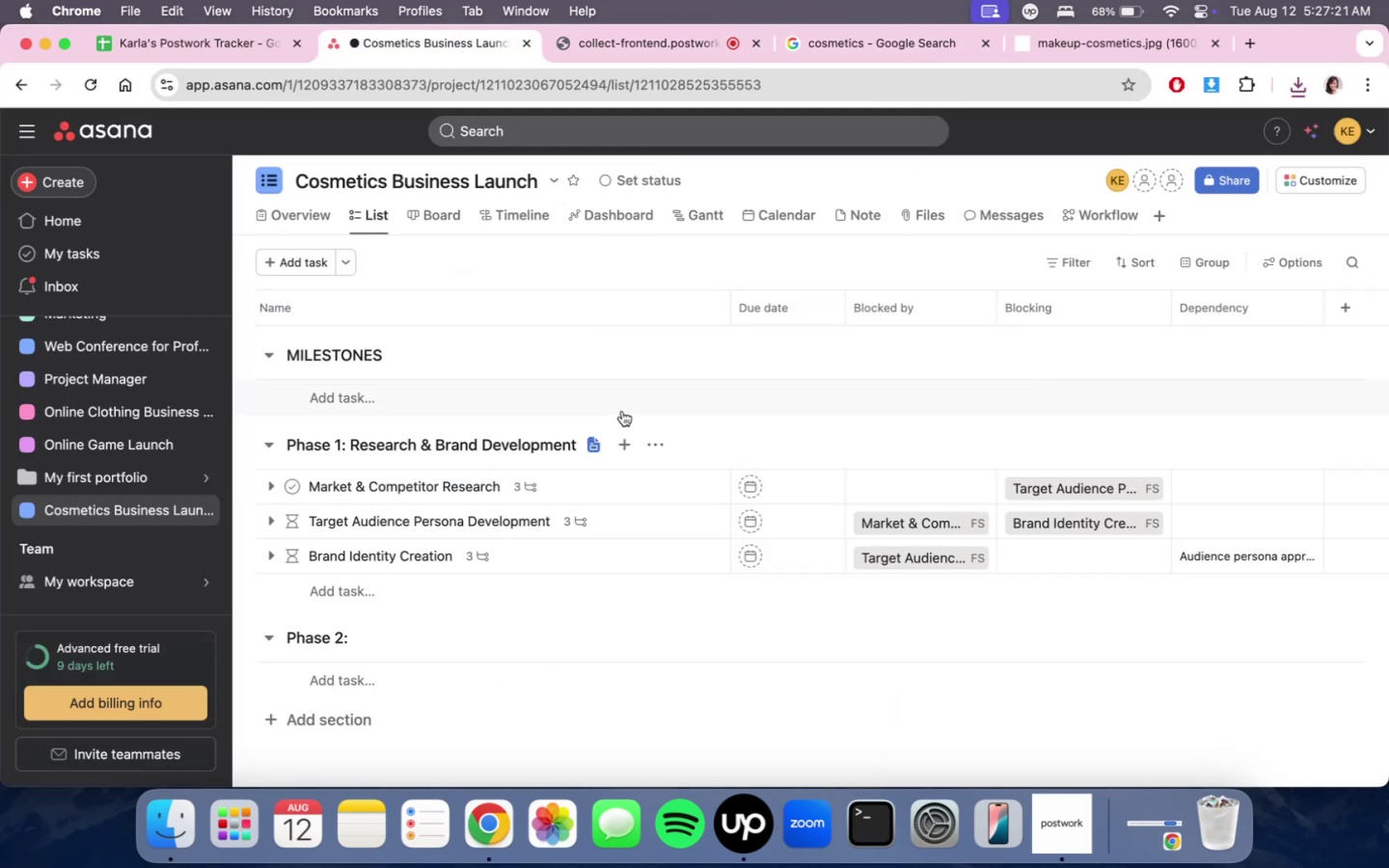 
left_click([591, 440])
 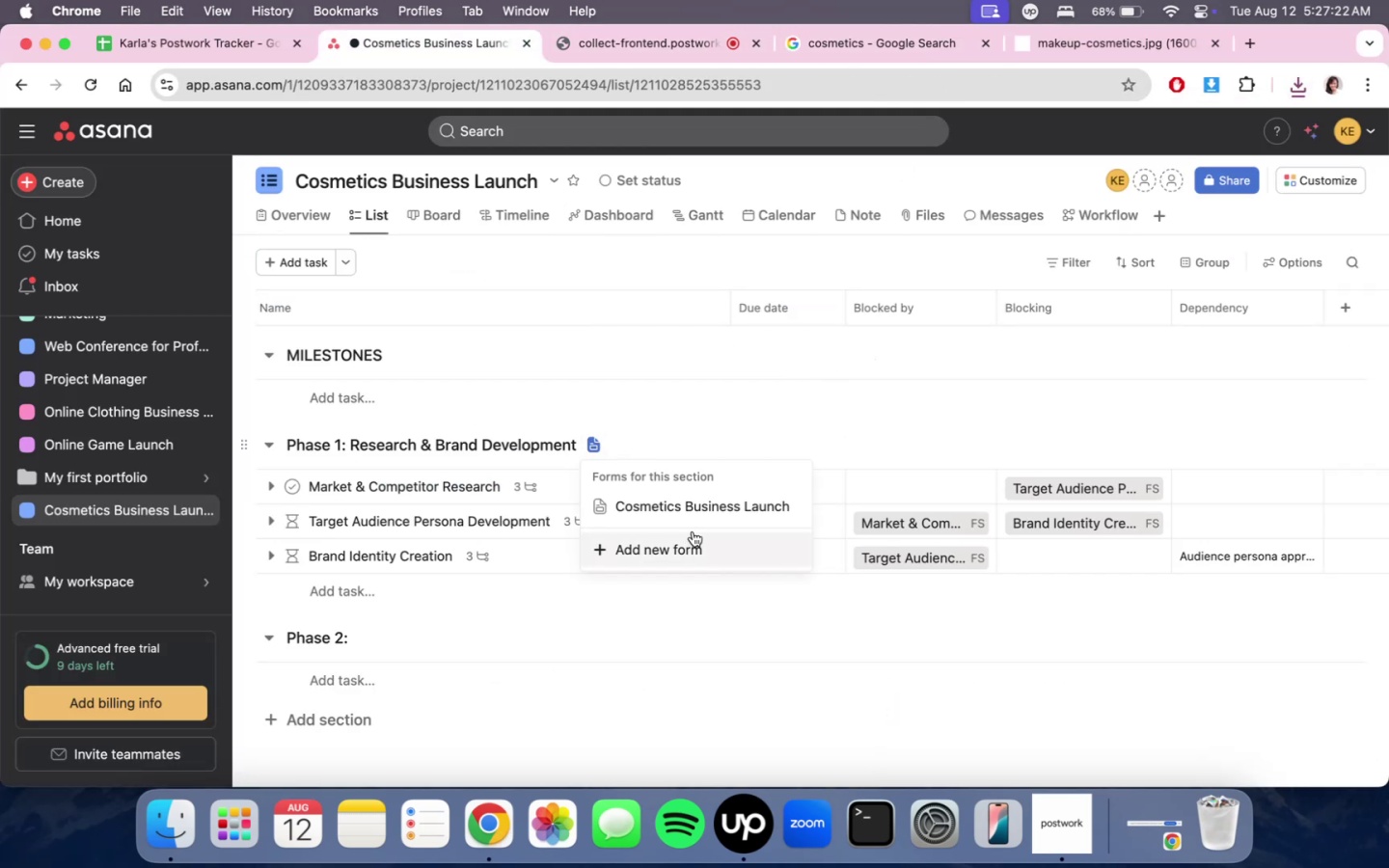 
left_click([699, 519])
 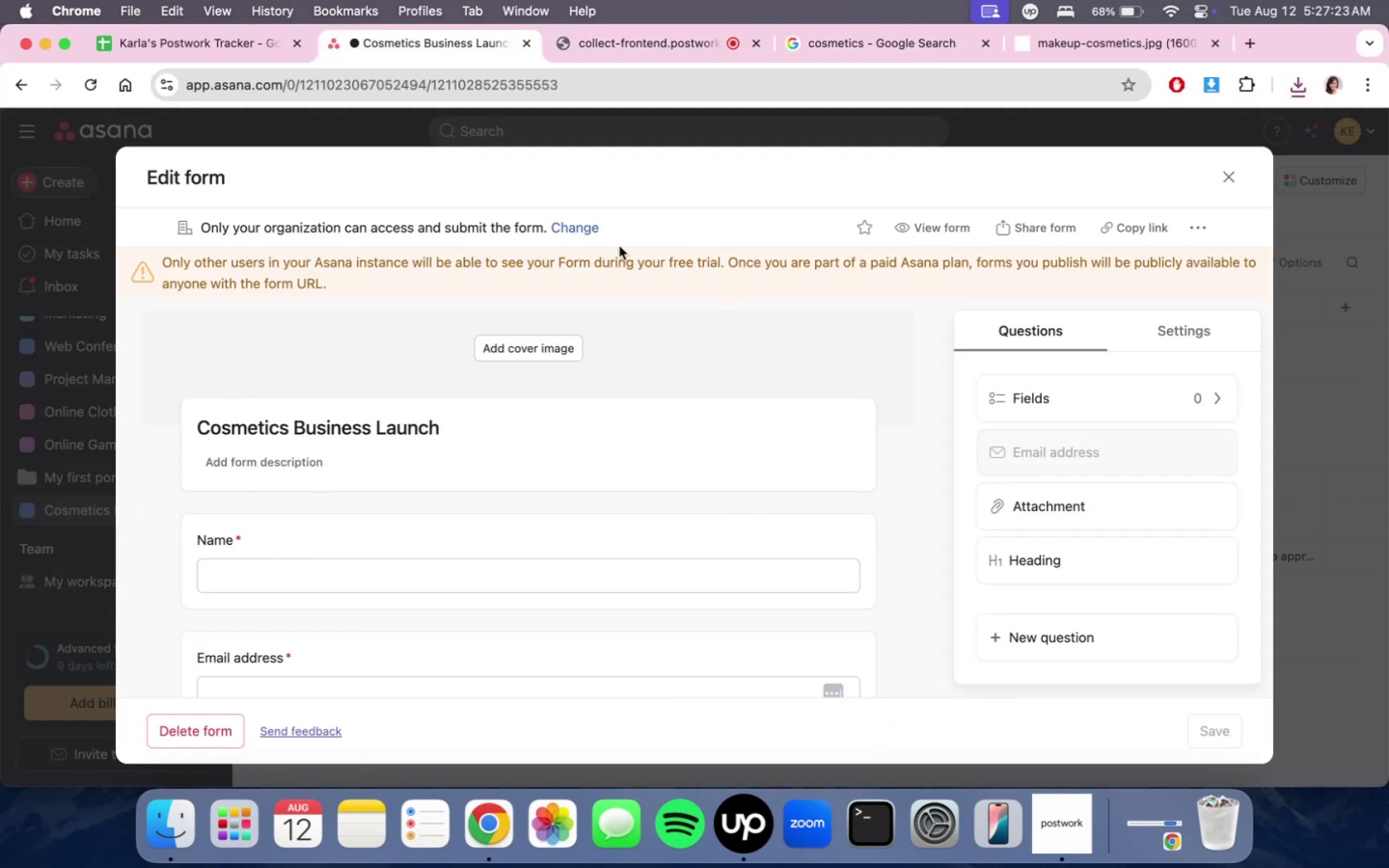 
left_click([531, 354])
 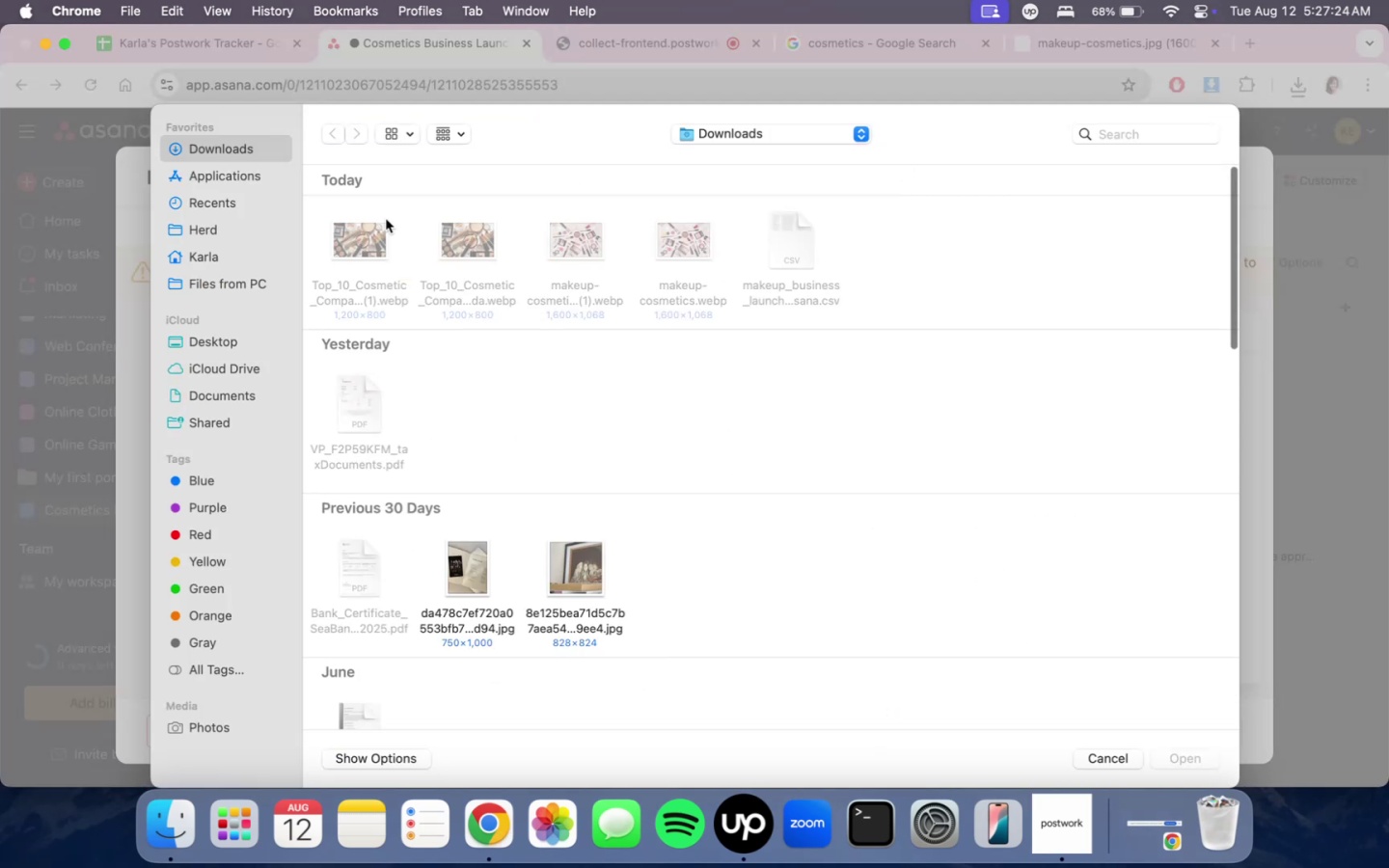 
left_click([378, 239])
 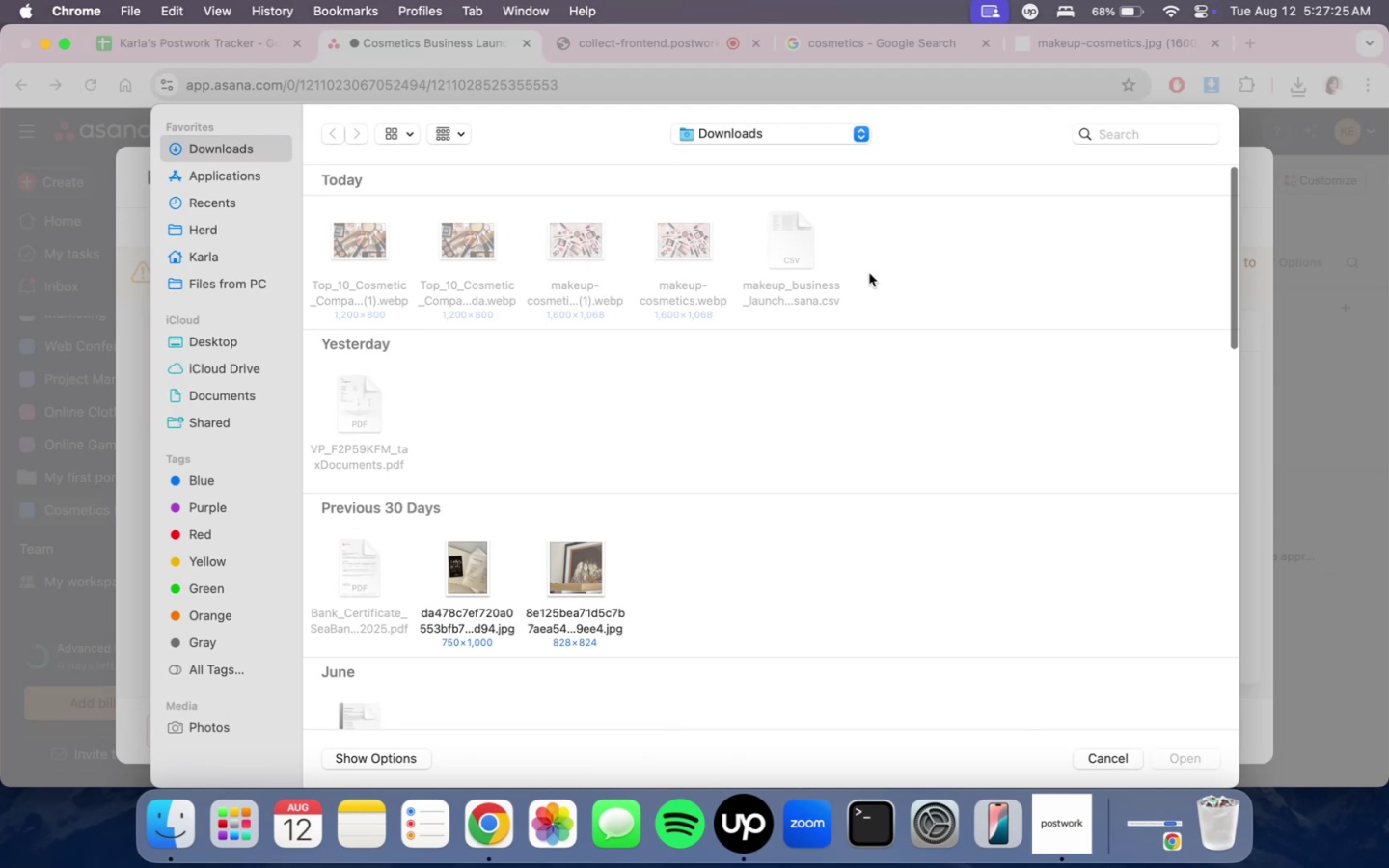 
left_click_drag(start_coordinate=[940, 268], to_coordinate=[317, 220])
 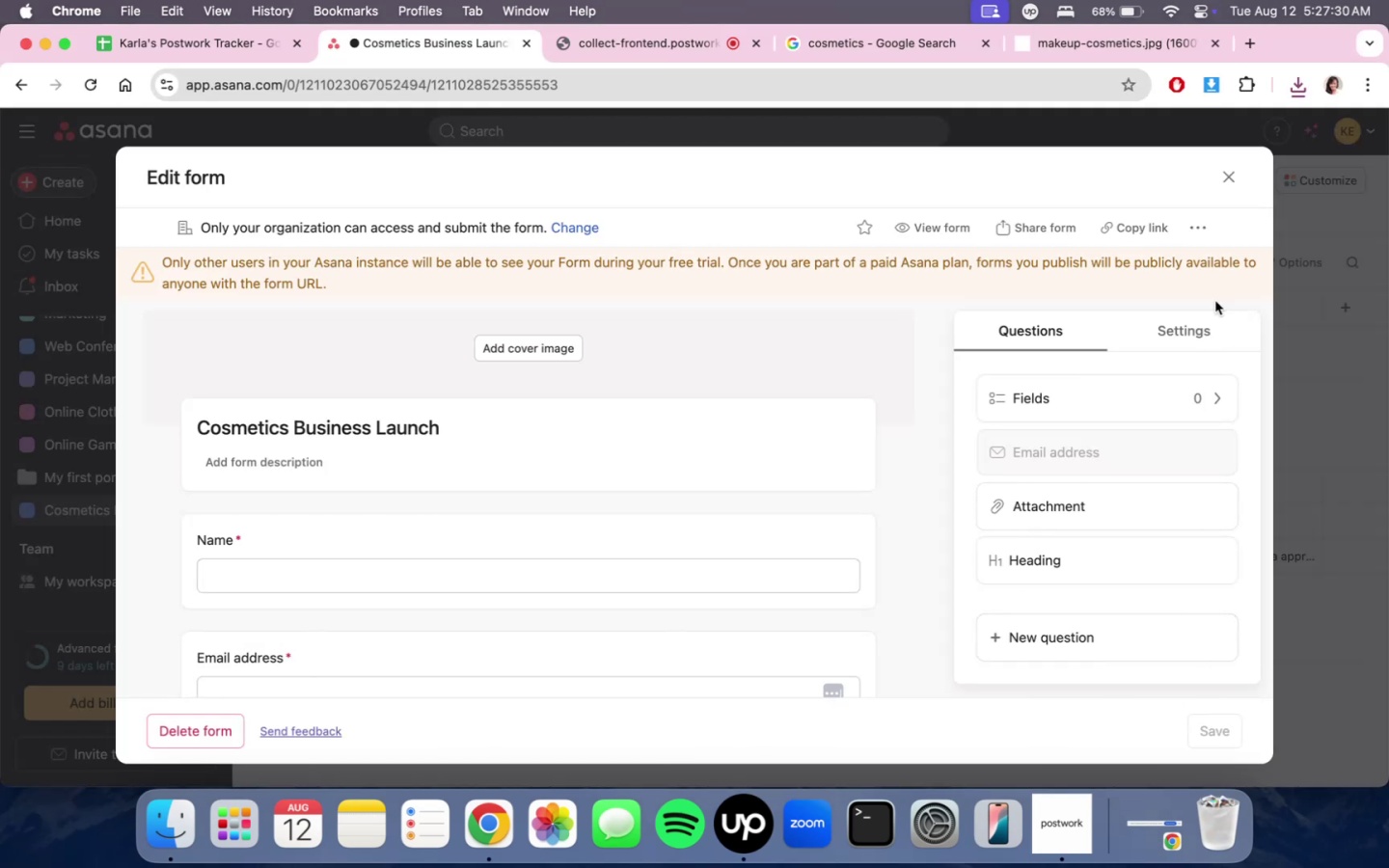 
left_click([1225, 175])
 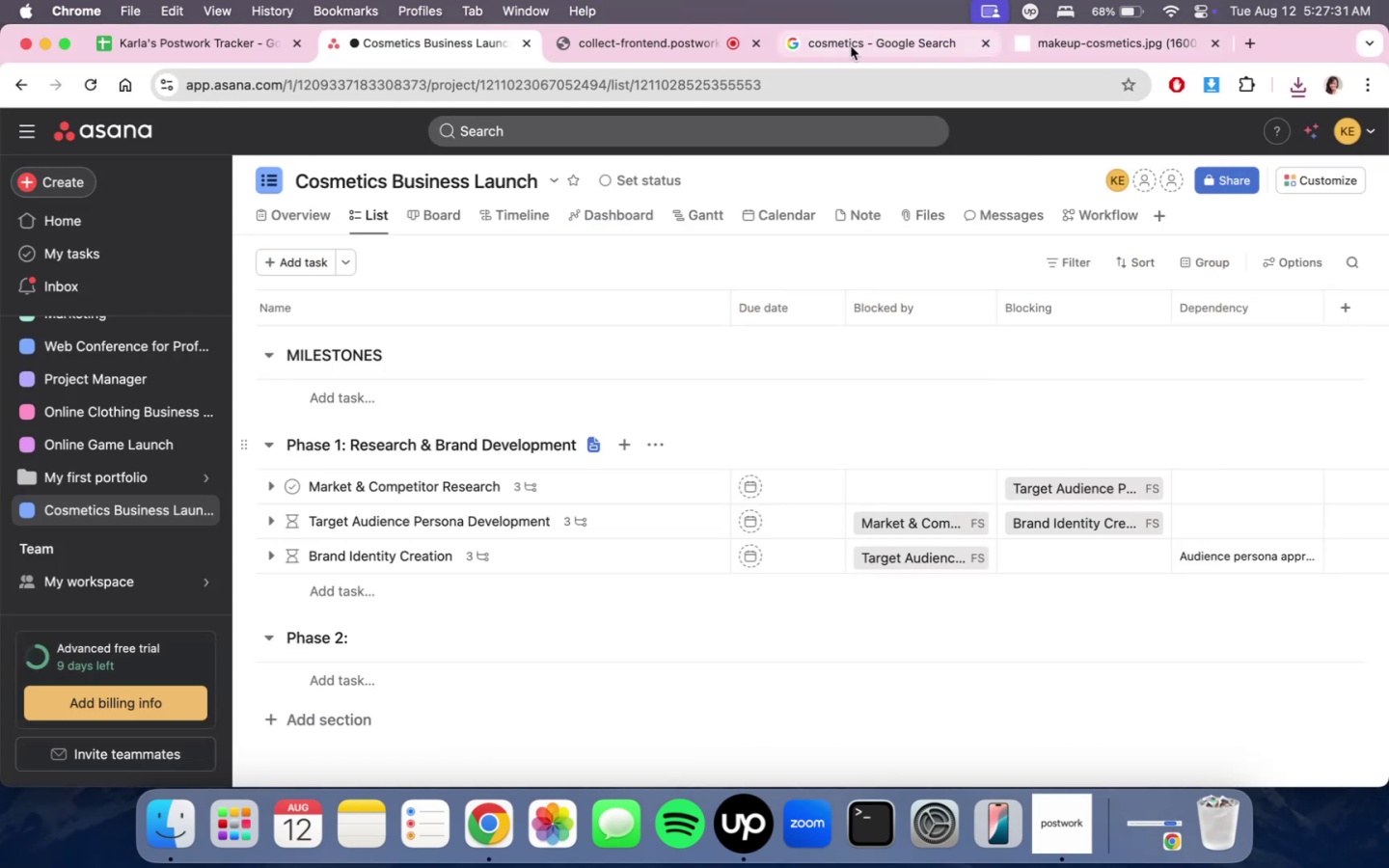 
left_click([812, 47])
 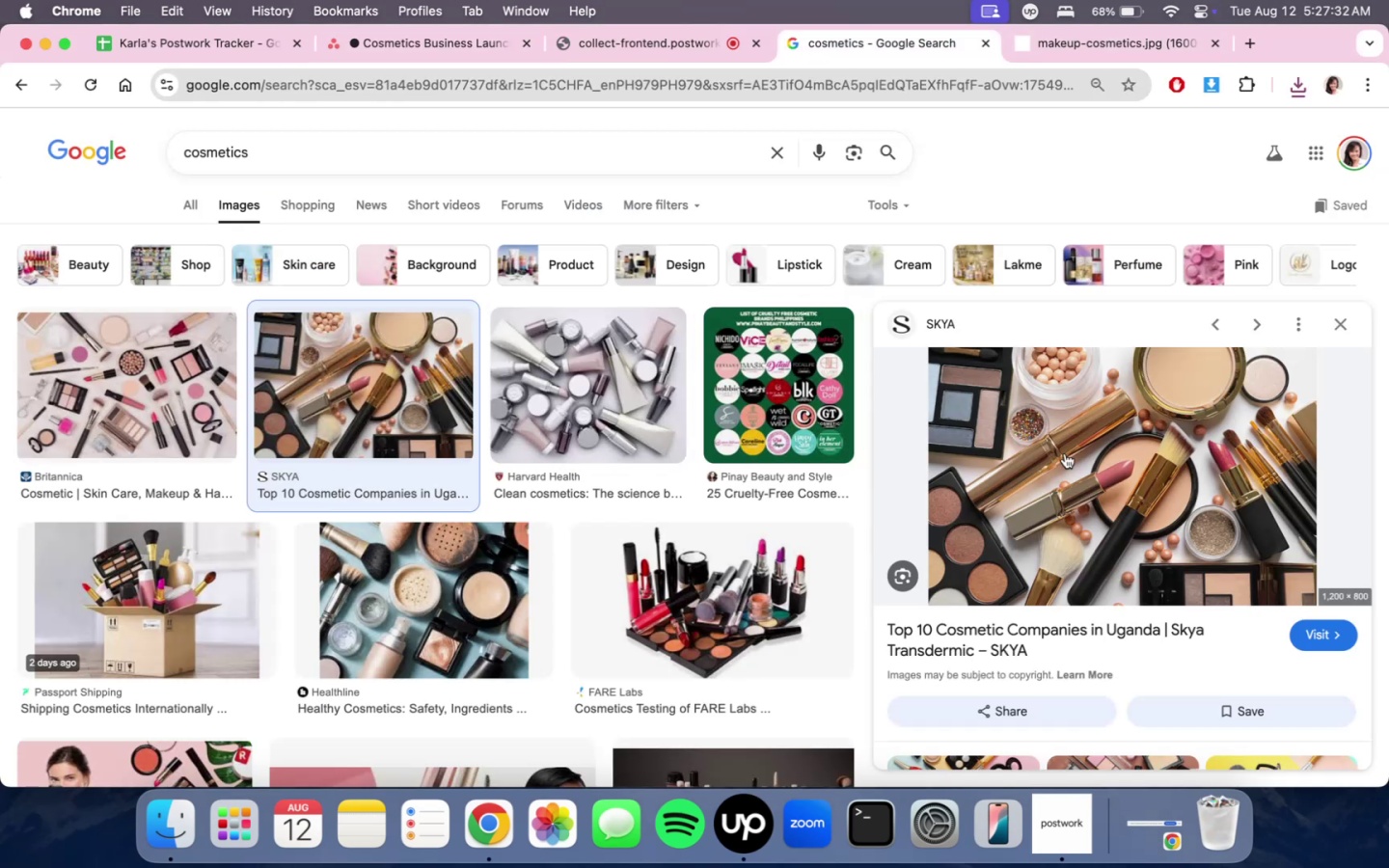 
left_click([1065, 452])
 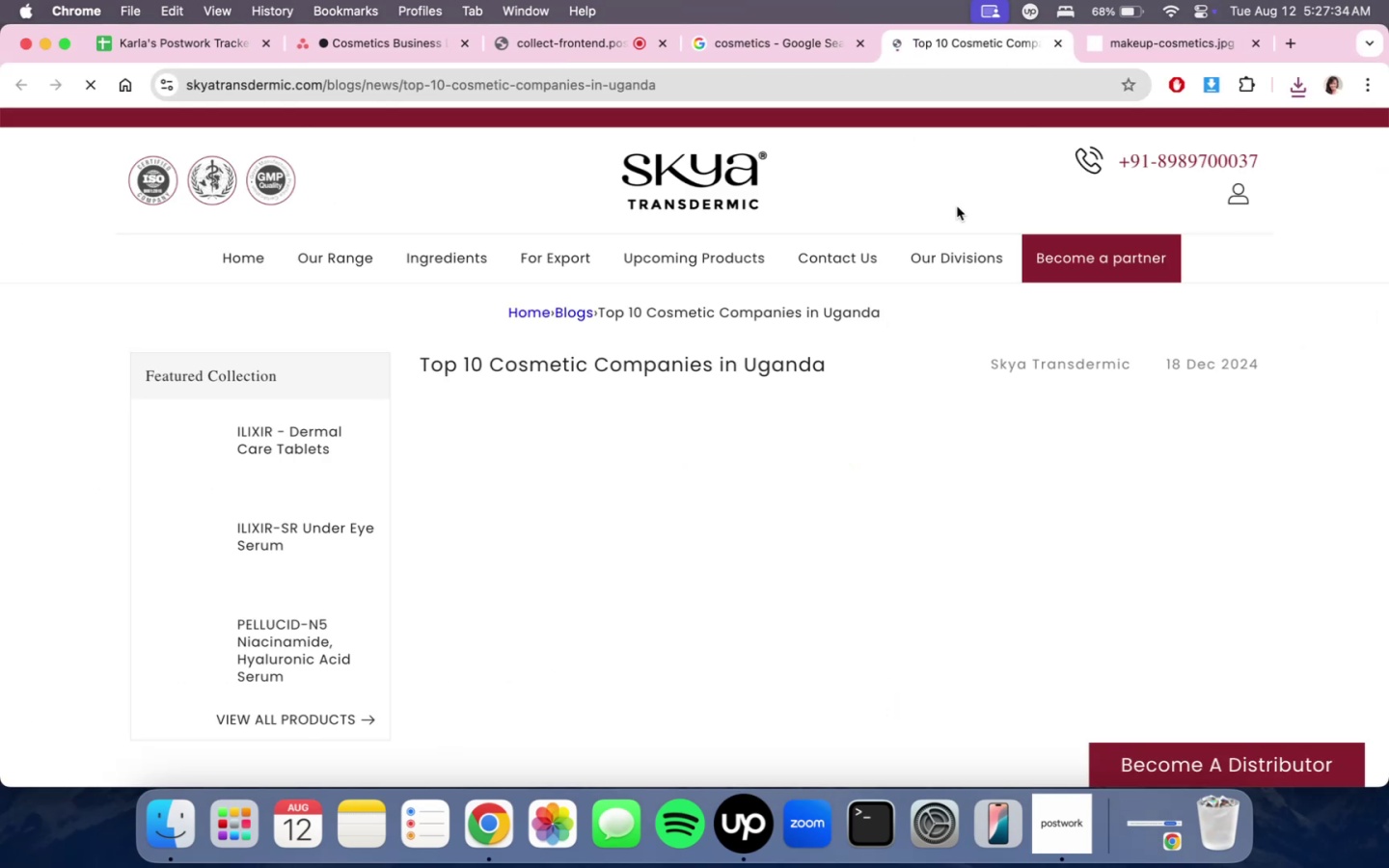 
scroll: coordinate [848, 534], scroll_direction: down, amount: 10.0
 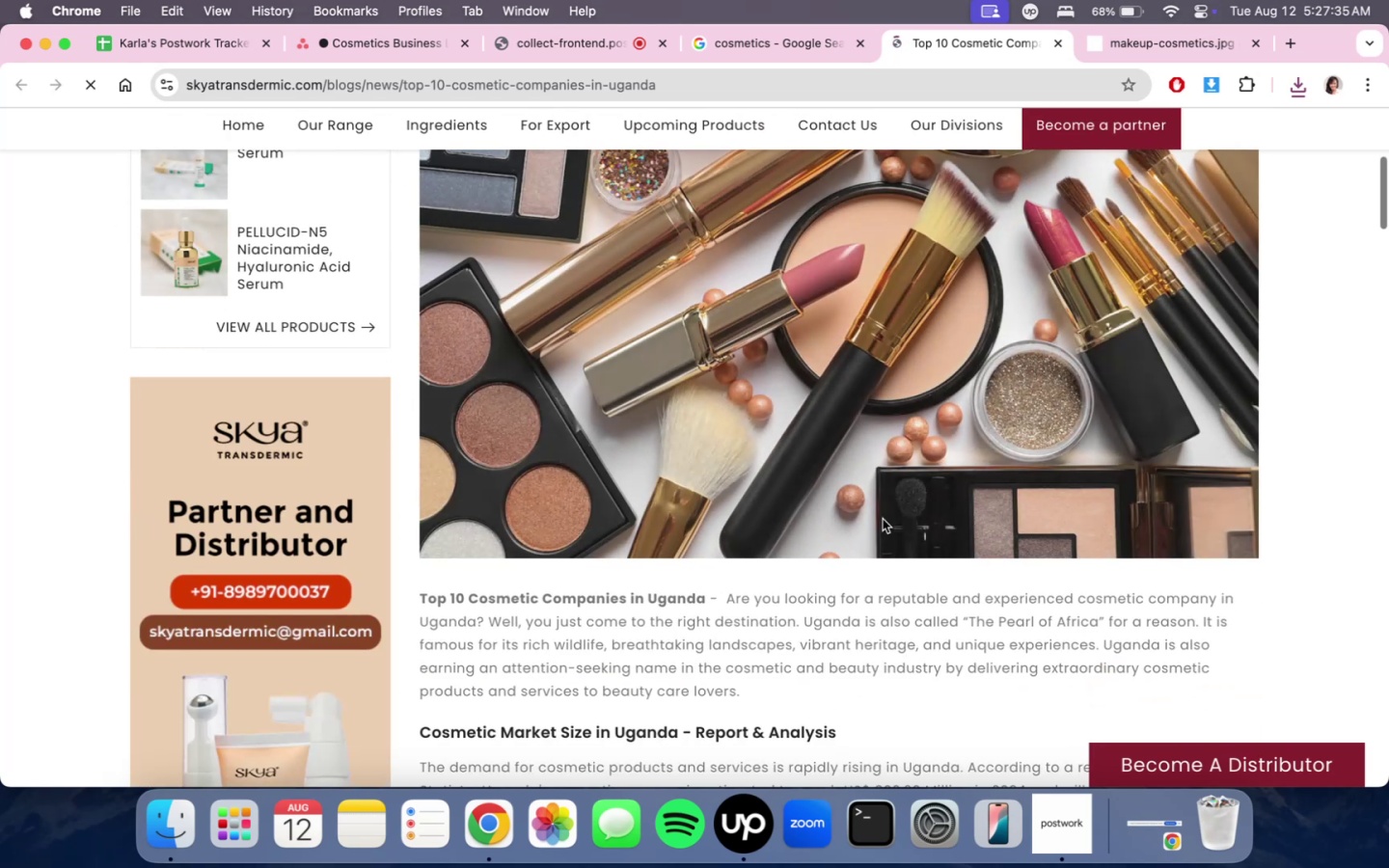 
left_click([964, 348])
 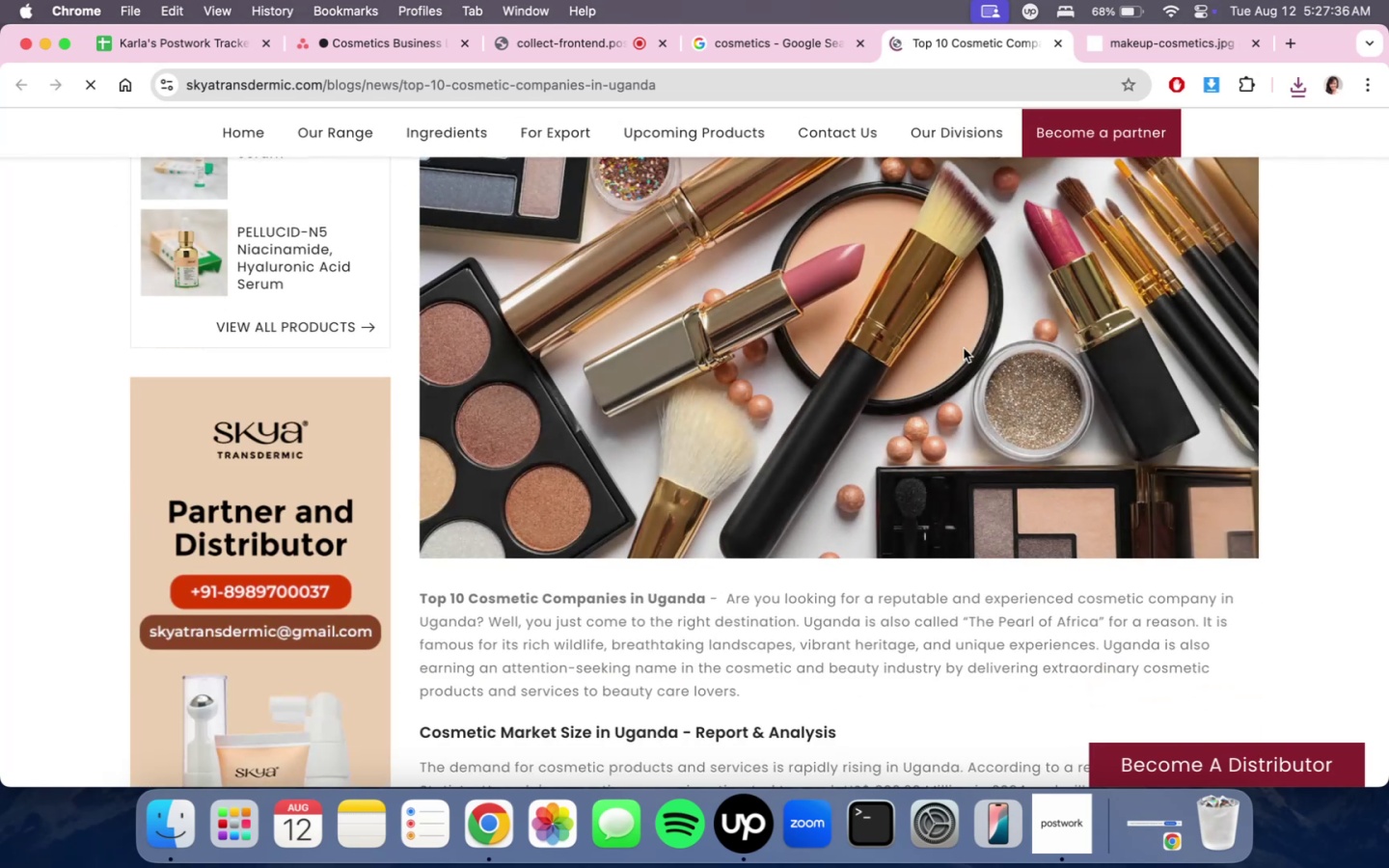 
right_click([964, 348])
 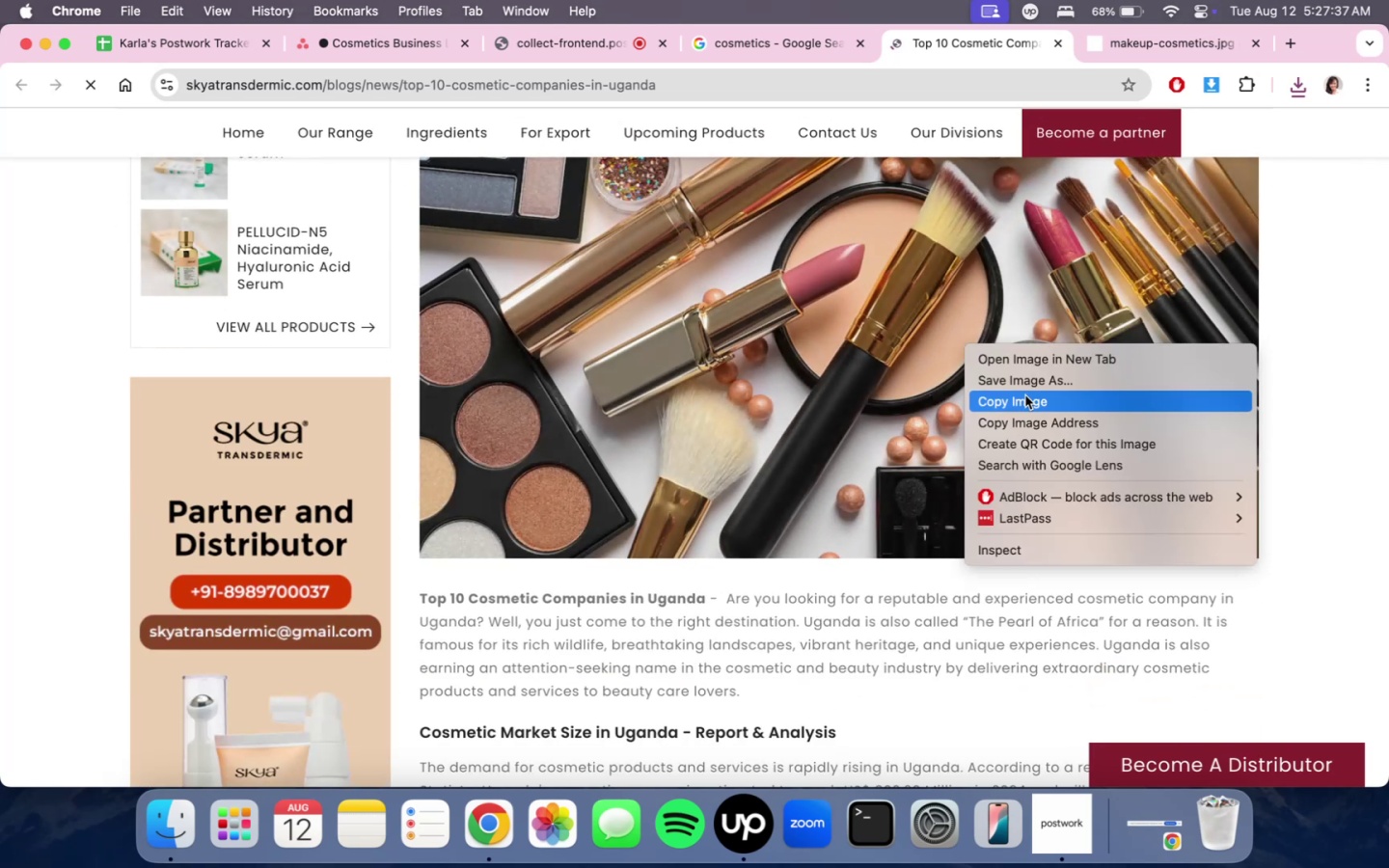 
left_click([1025, 387])
 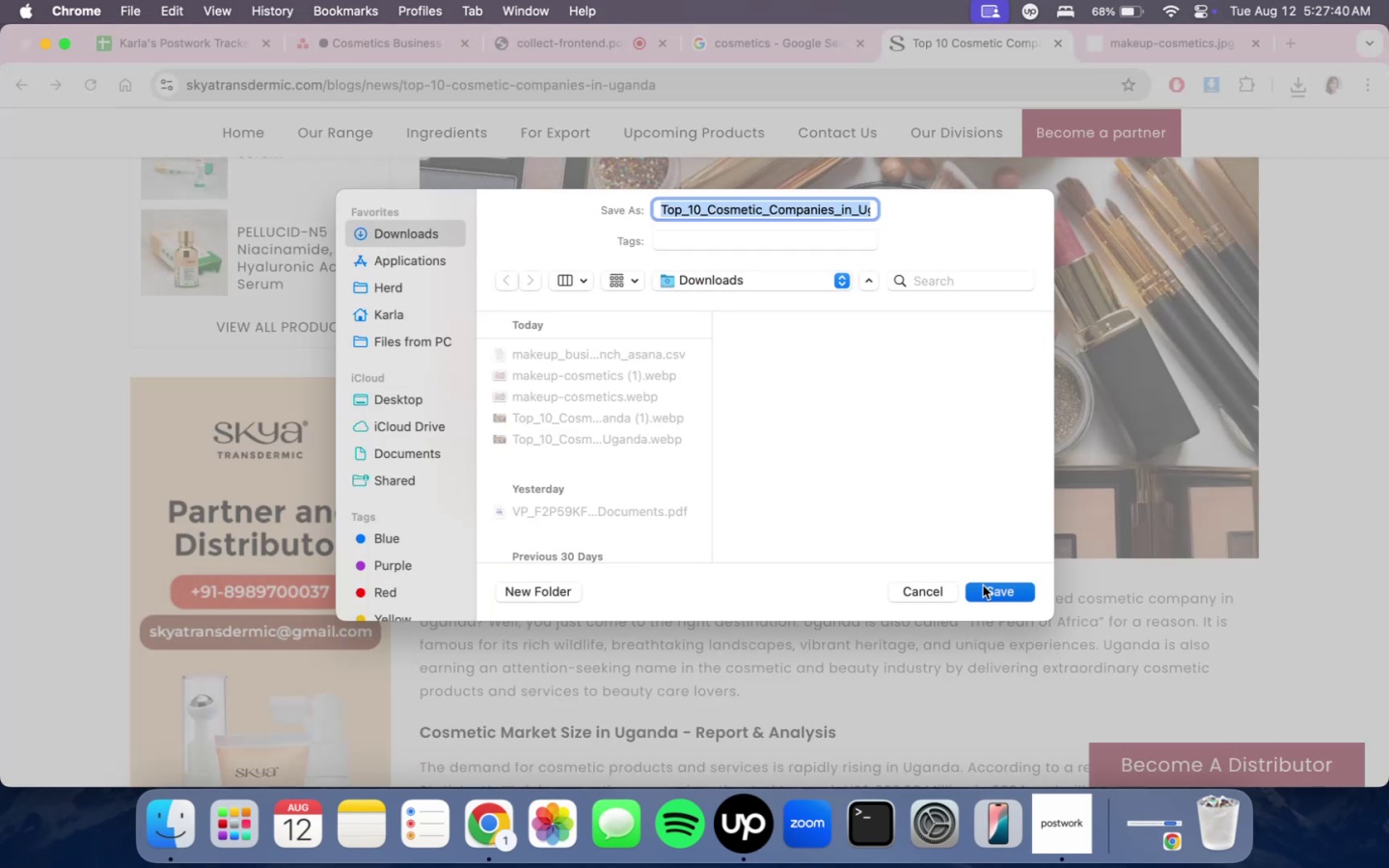 
right_click([849, 300])
 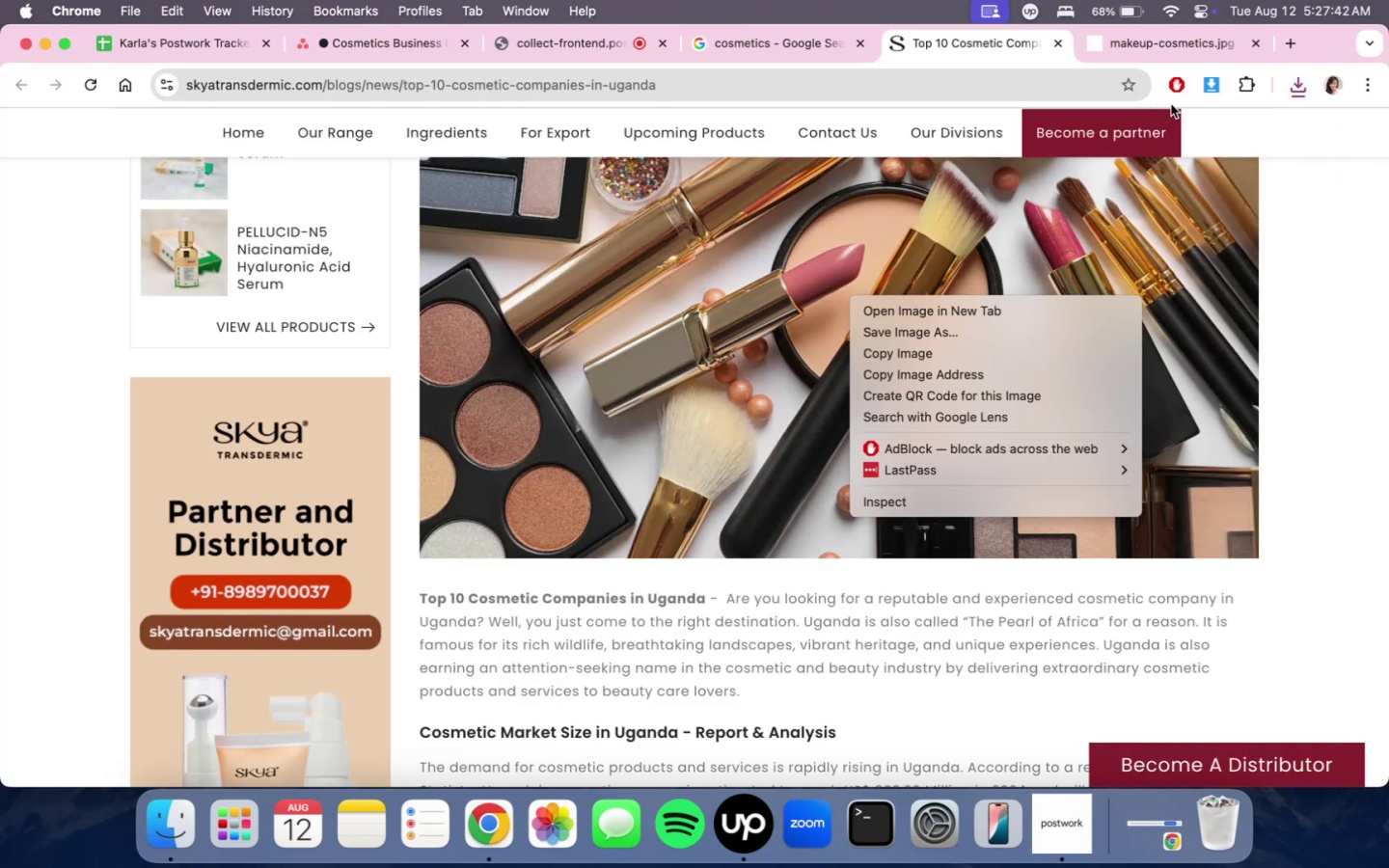 
left_click([1300, 95])
 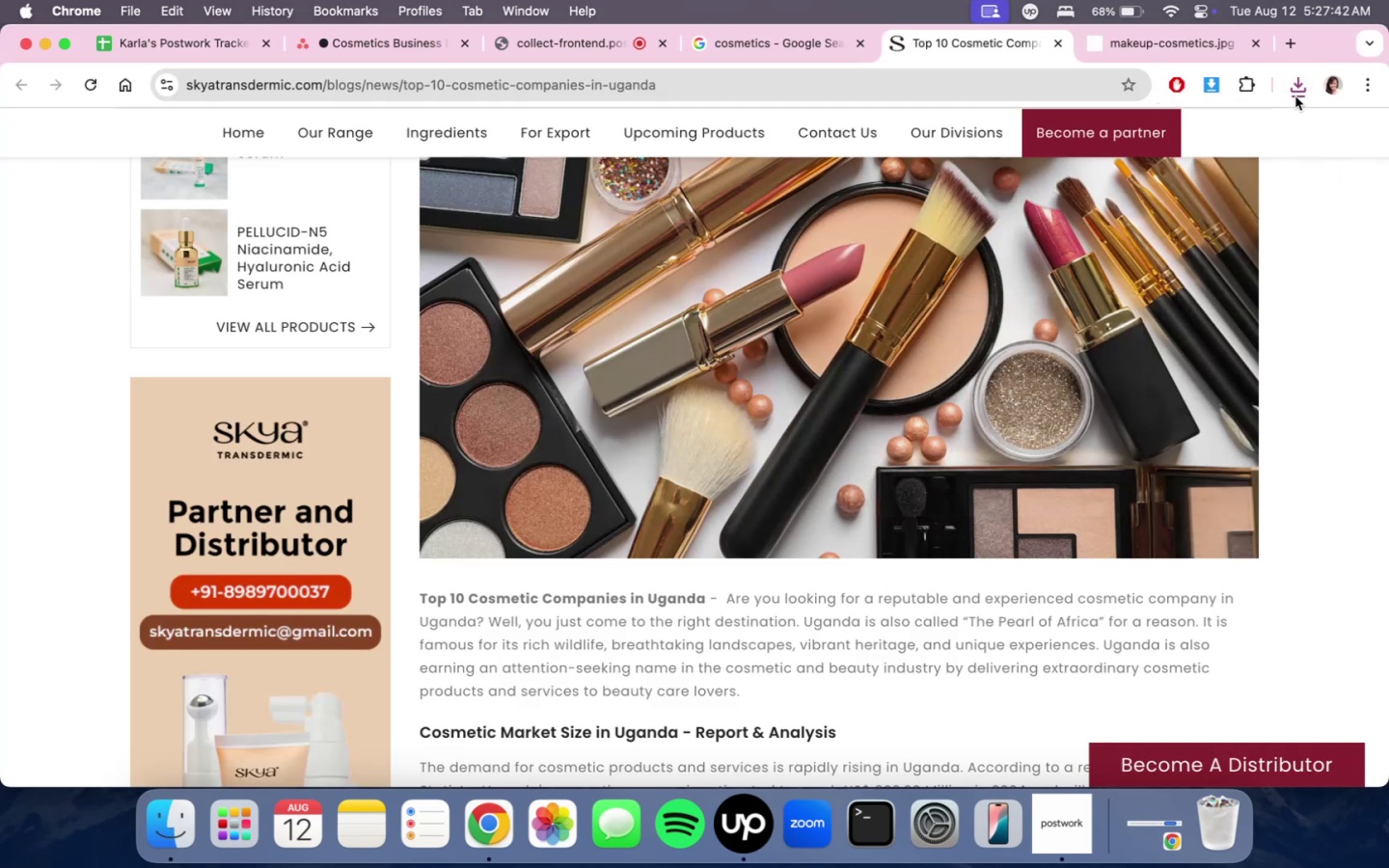 
double_click([1295, 96])
 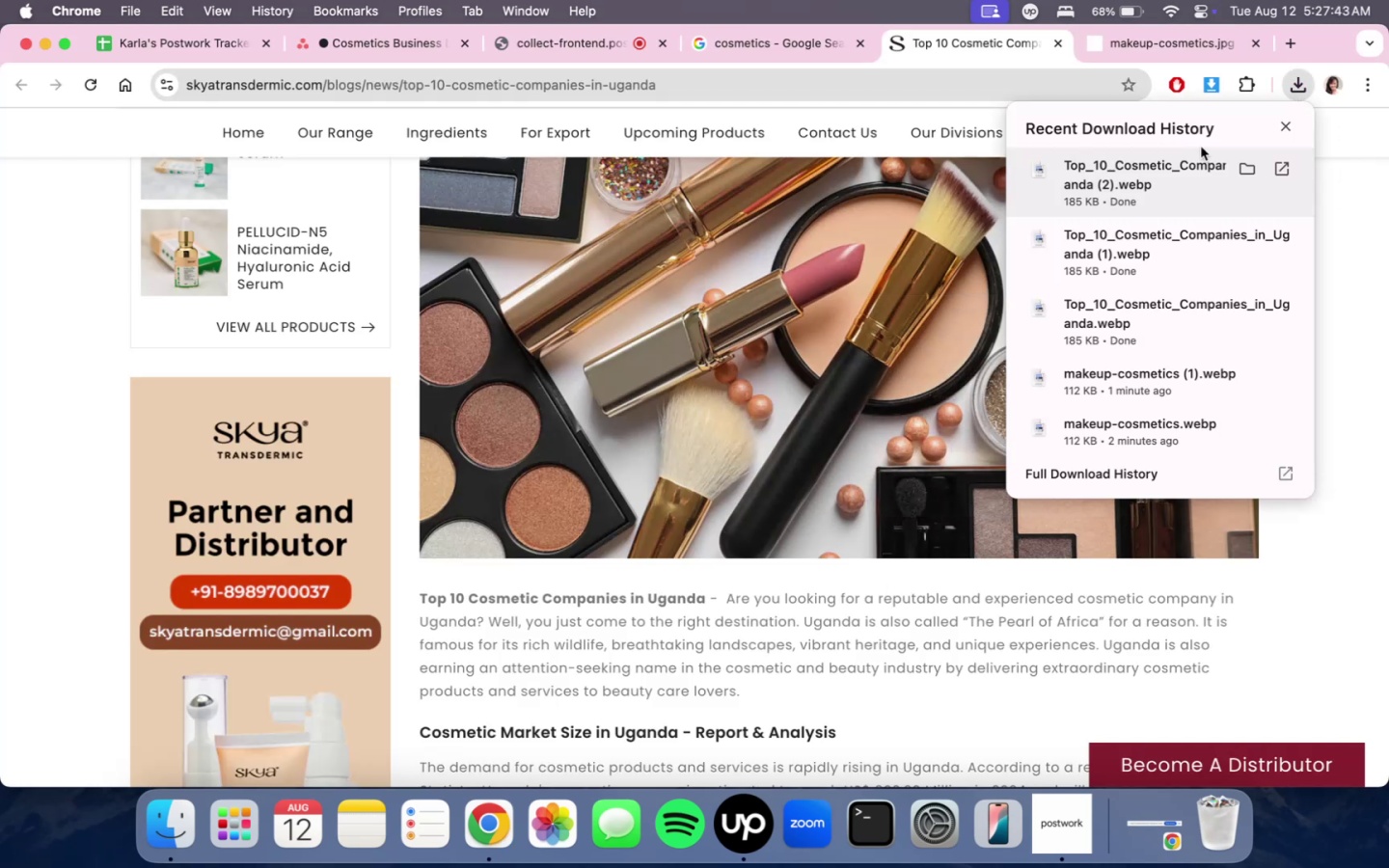 
right_click([799, 318])
 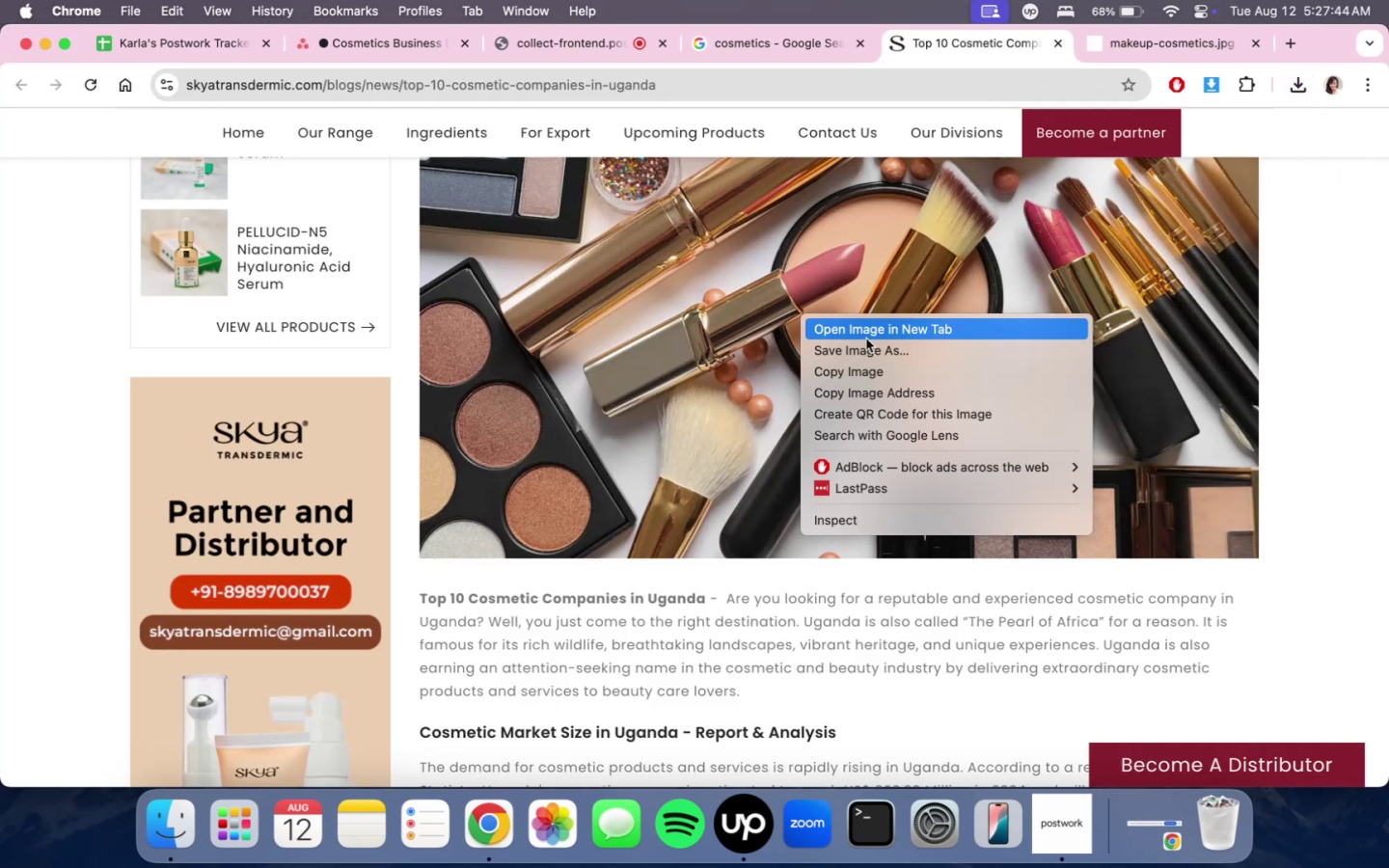 
left_click([866, 339])
 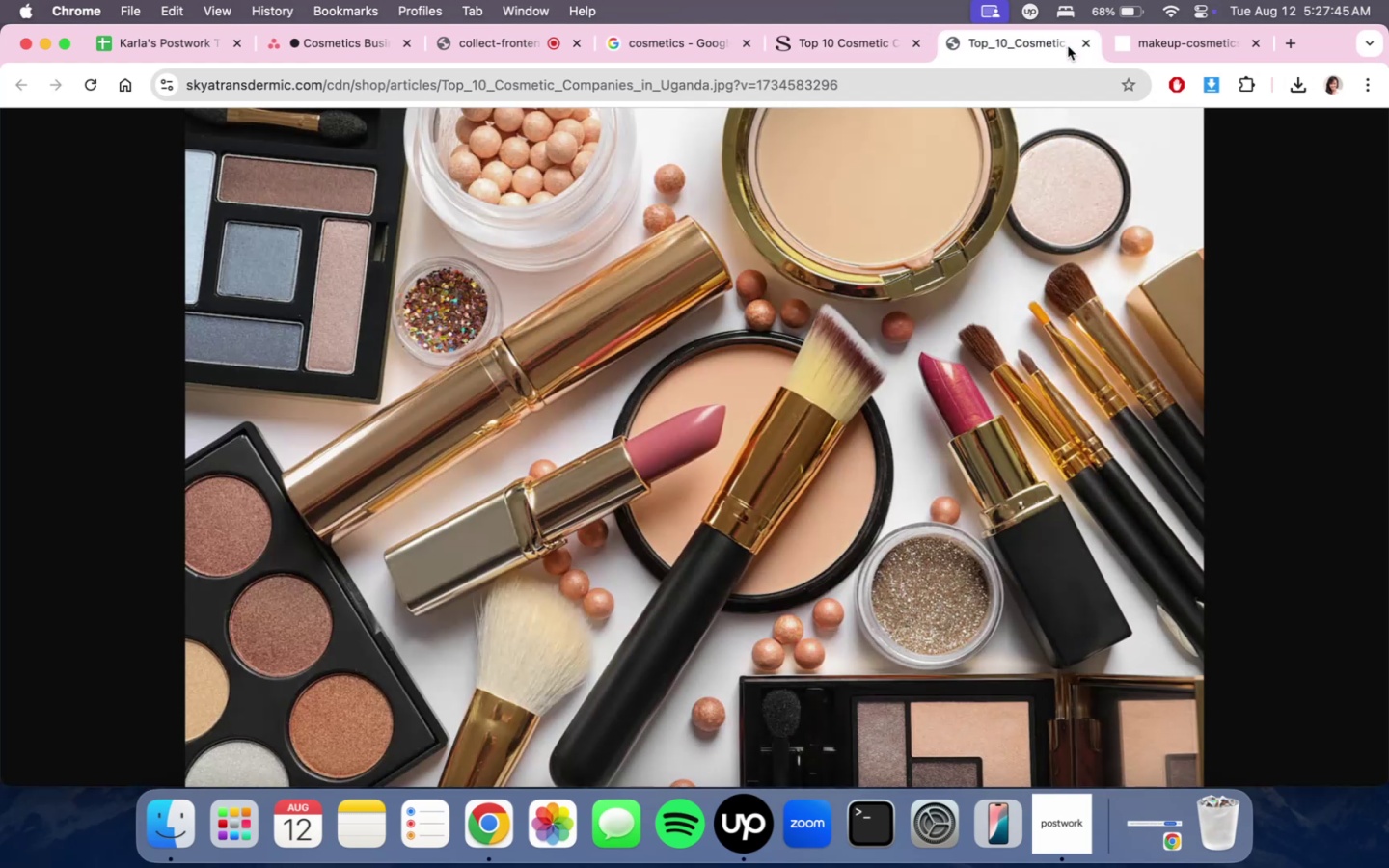 
right_click([785, 390])
 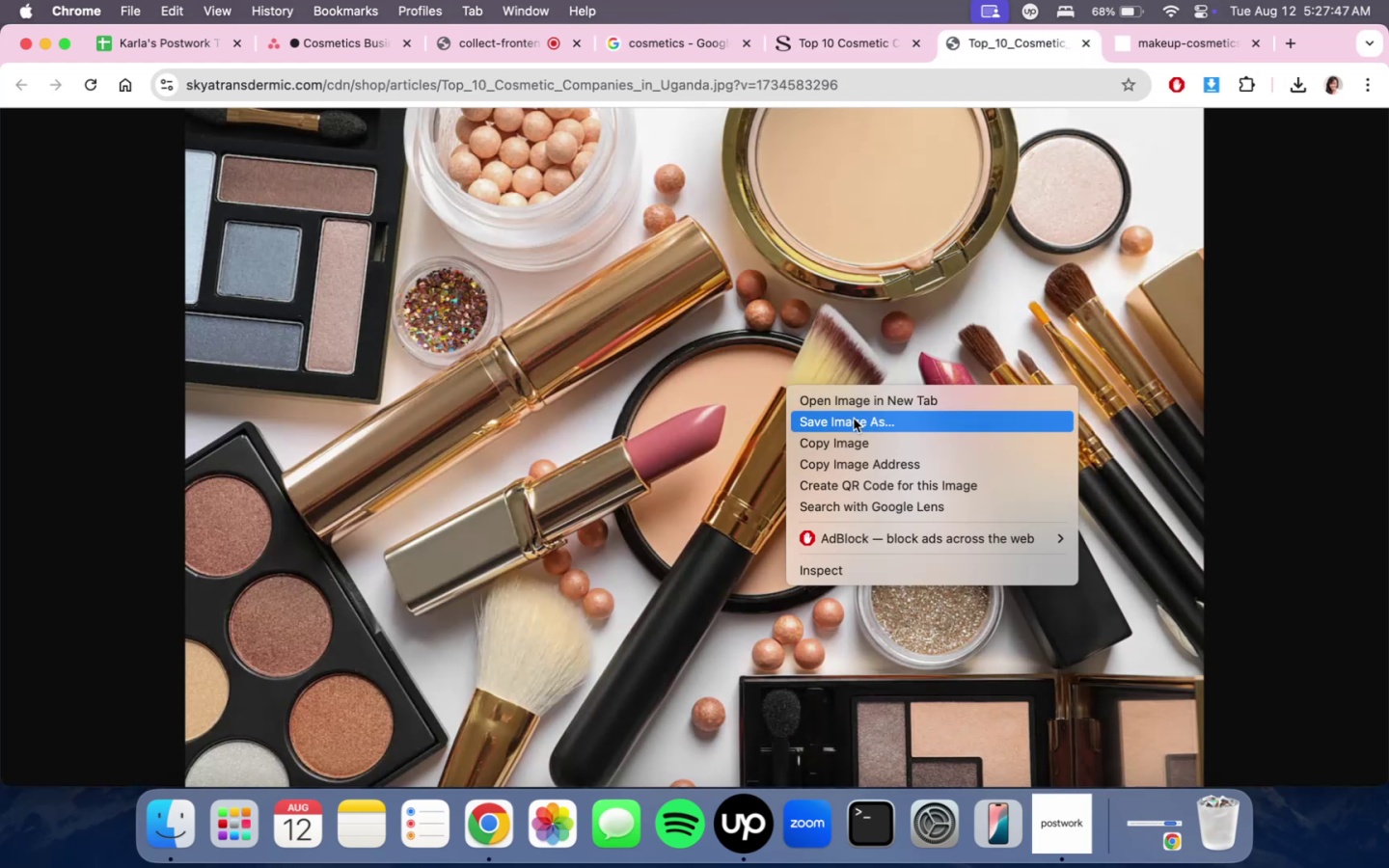 
left_click([865, 406])
 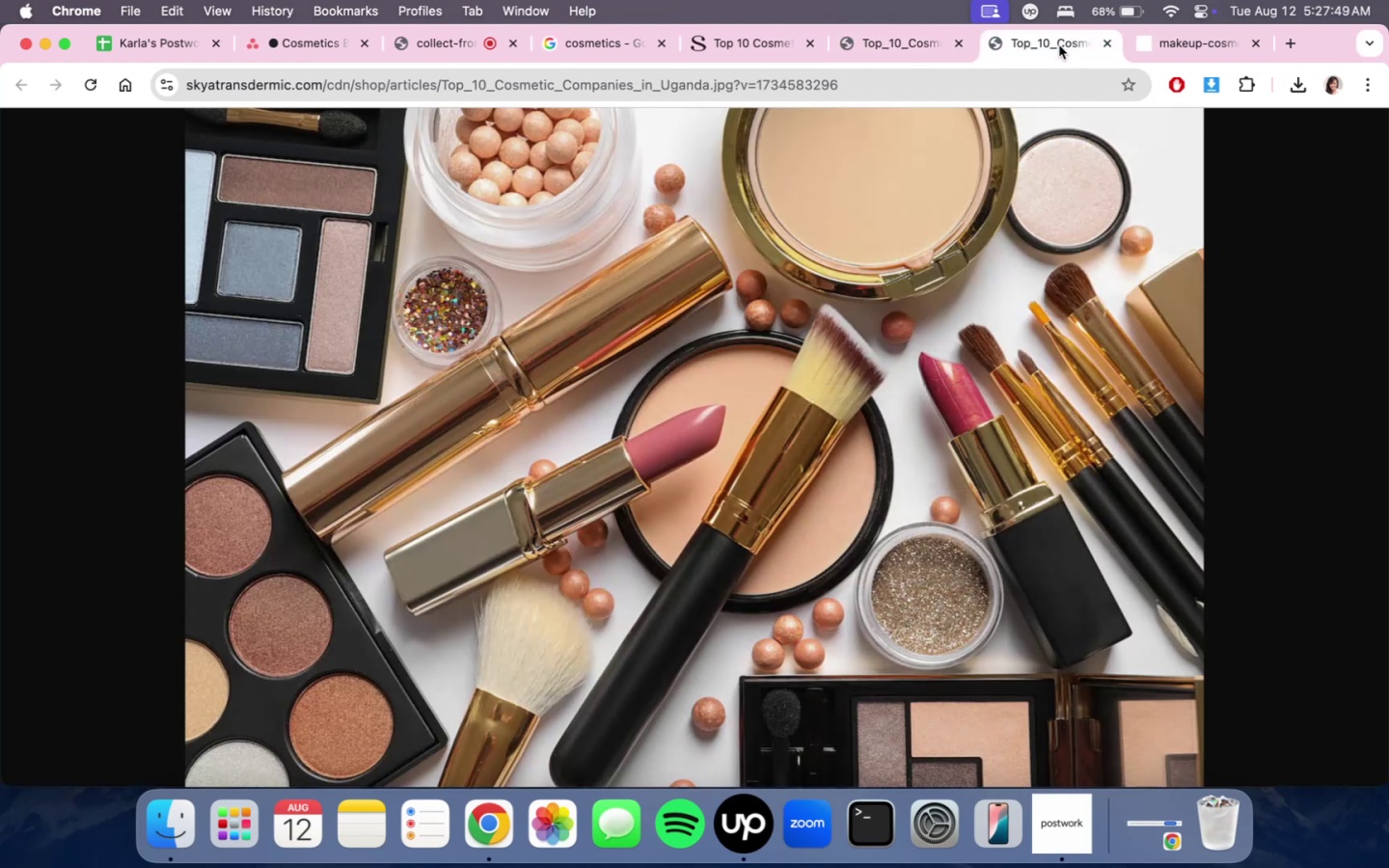 
double_click([838, 419])
 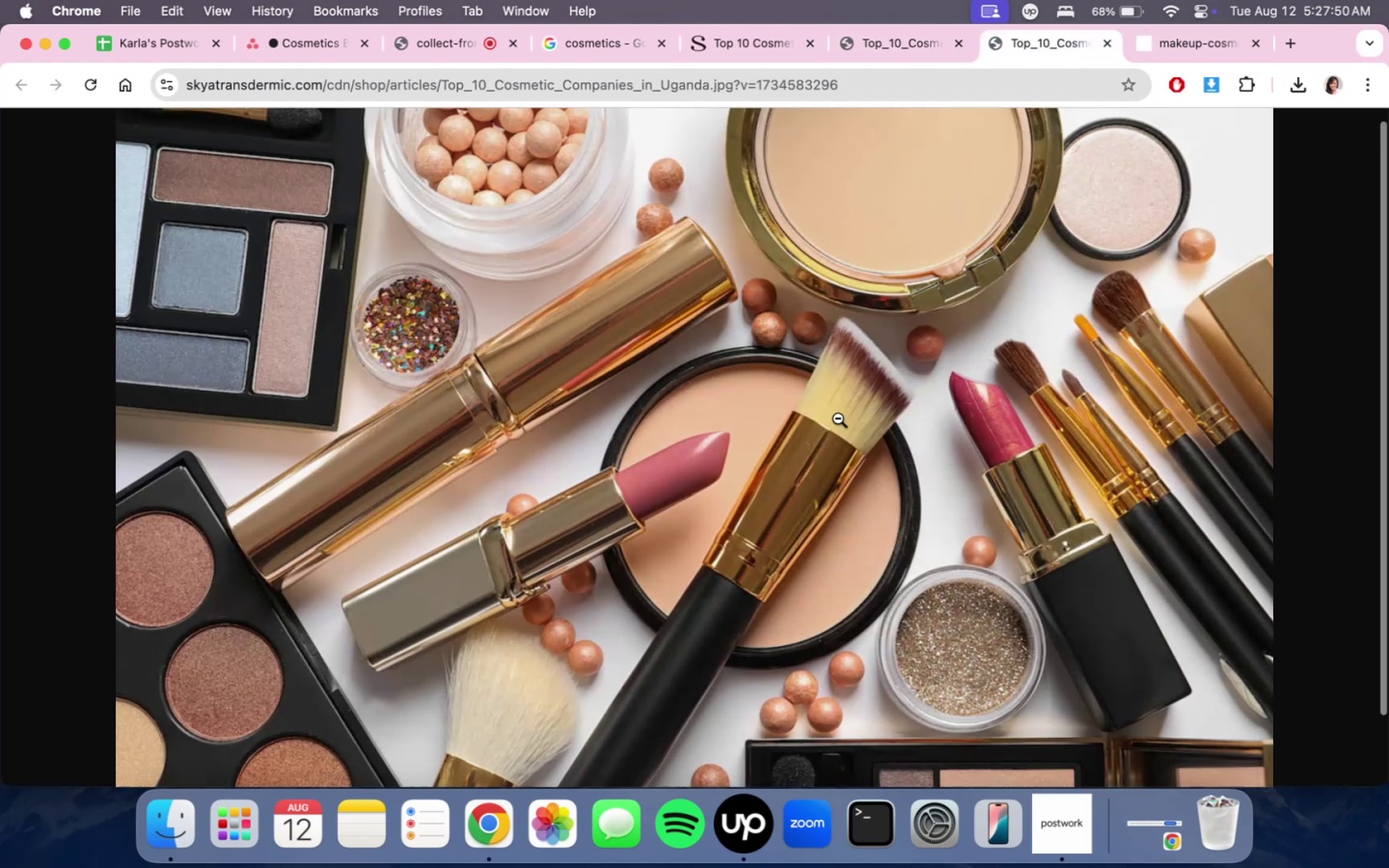 
right_click([838, 419])
 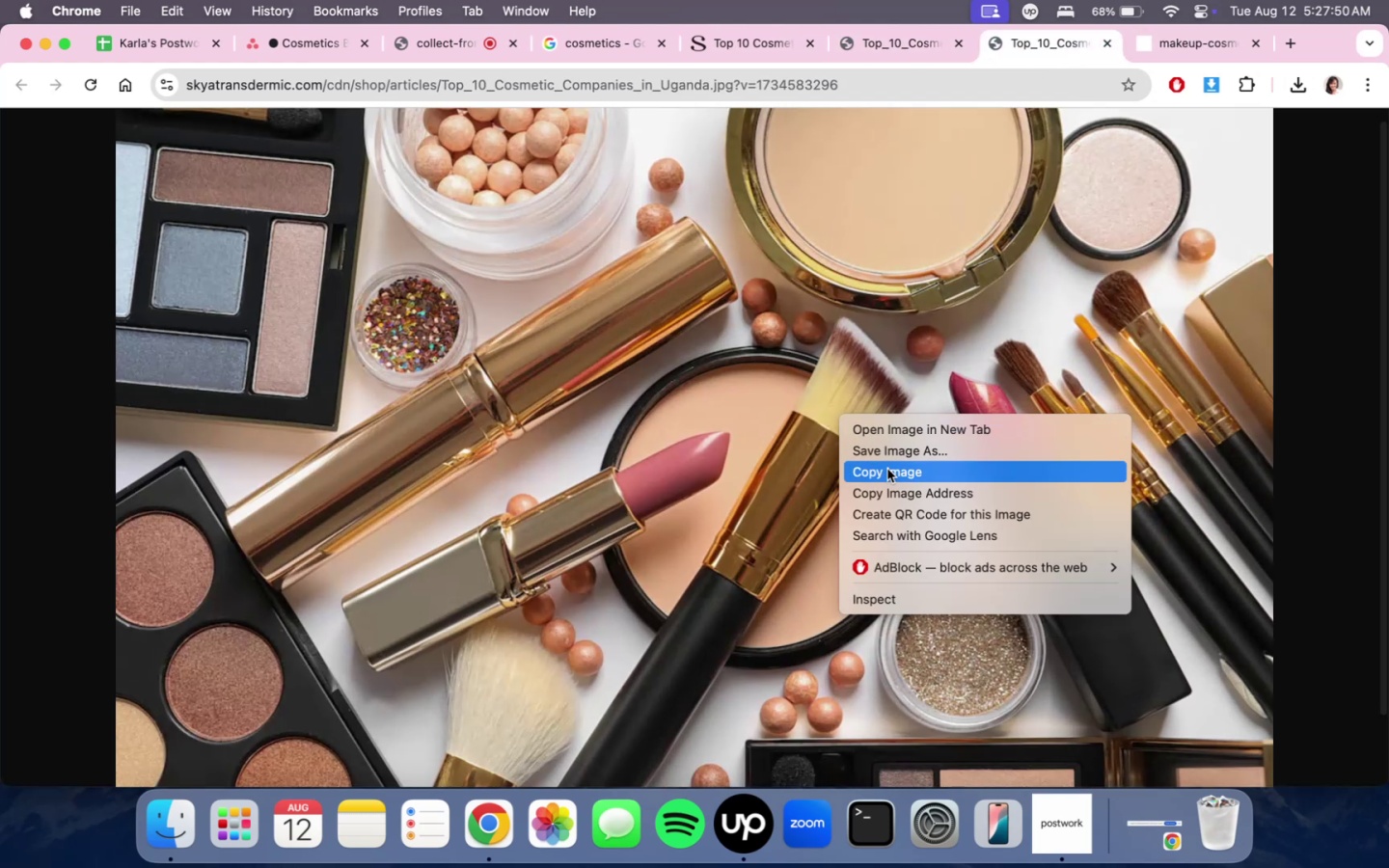 
left_click([891, 453])
 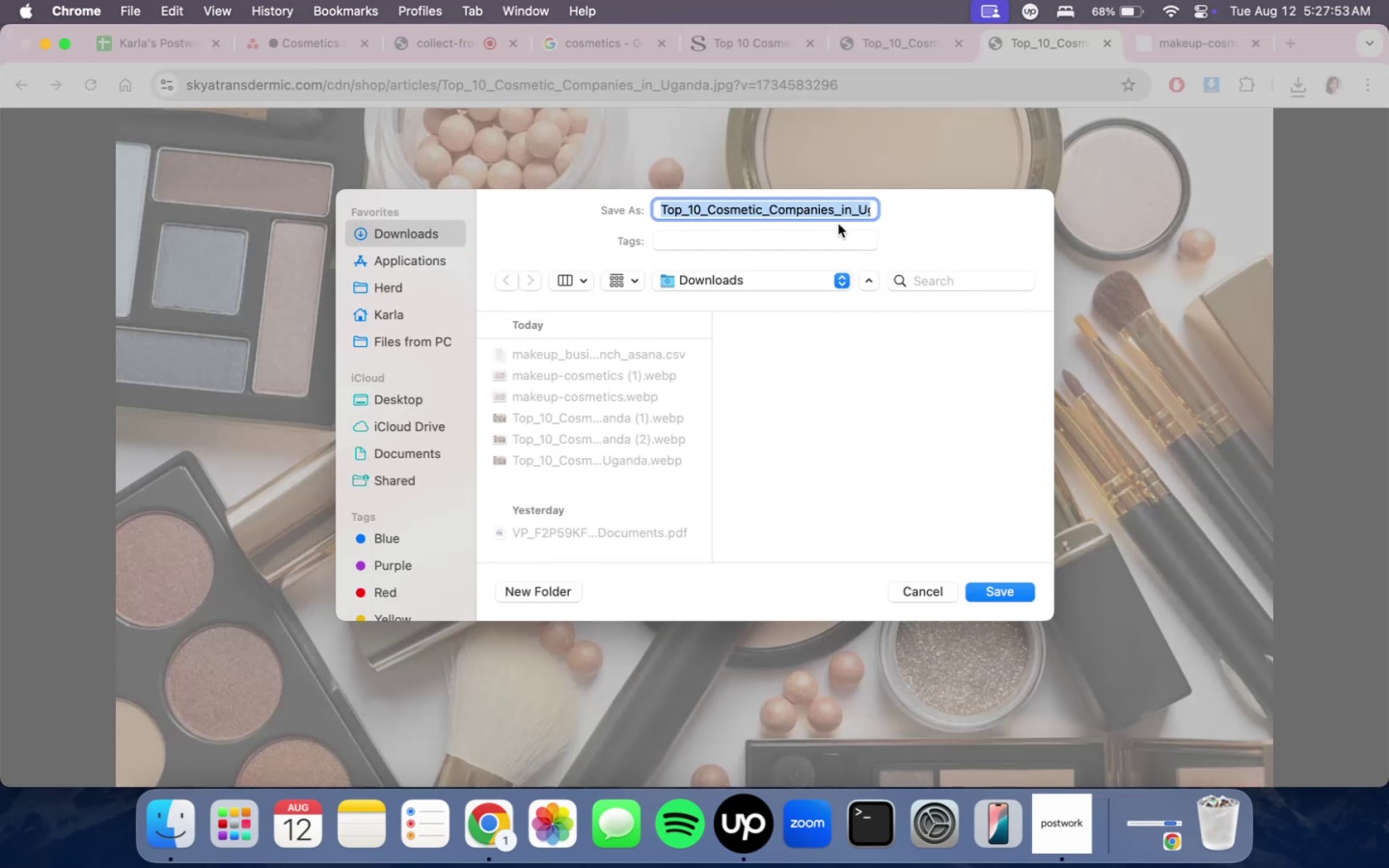 
double_click([833, 212])
 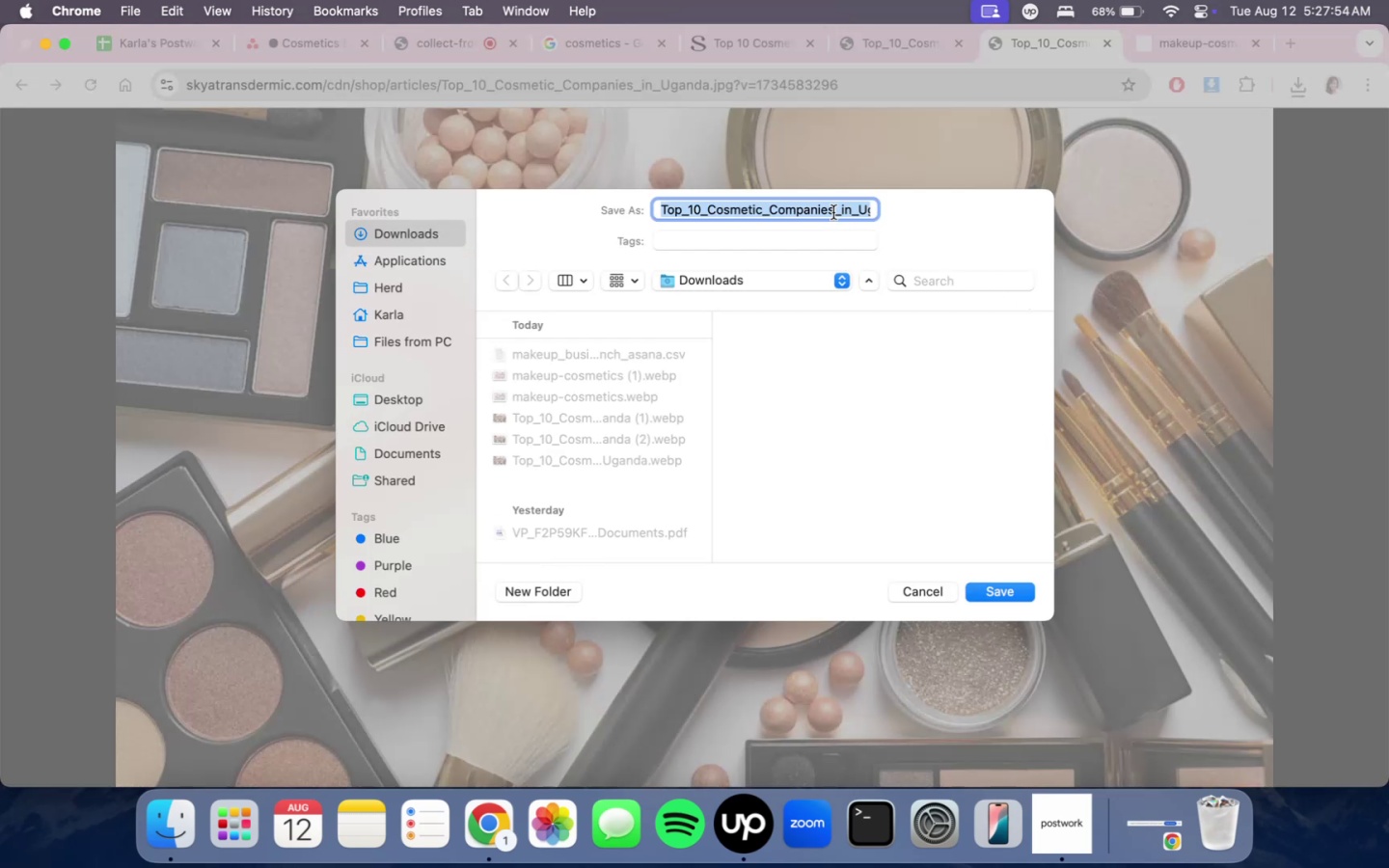 
triple_click([833, 212])
 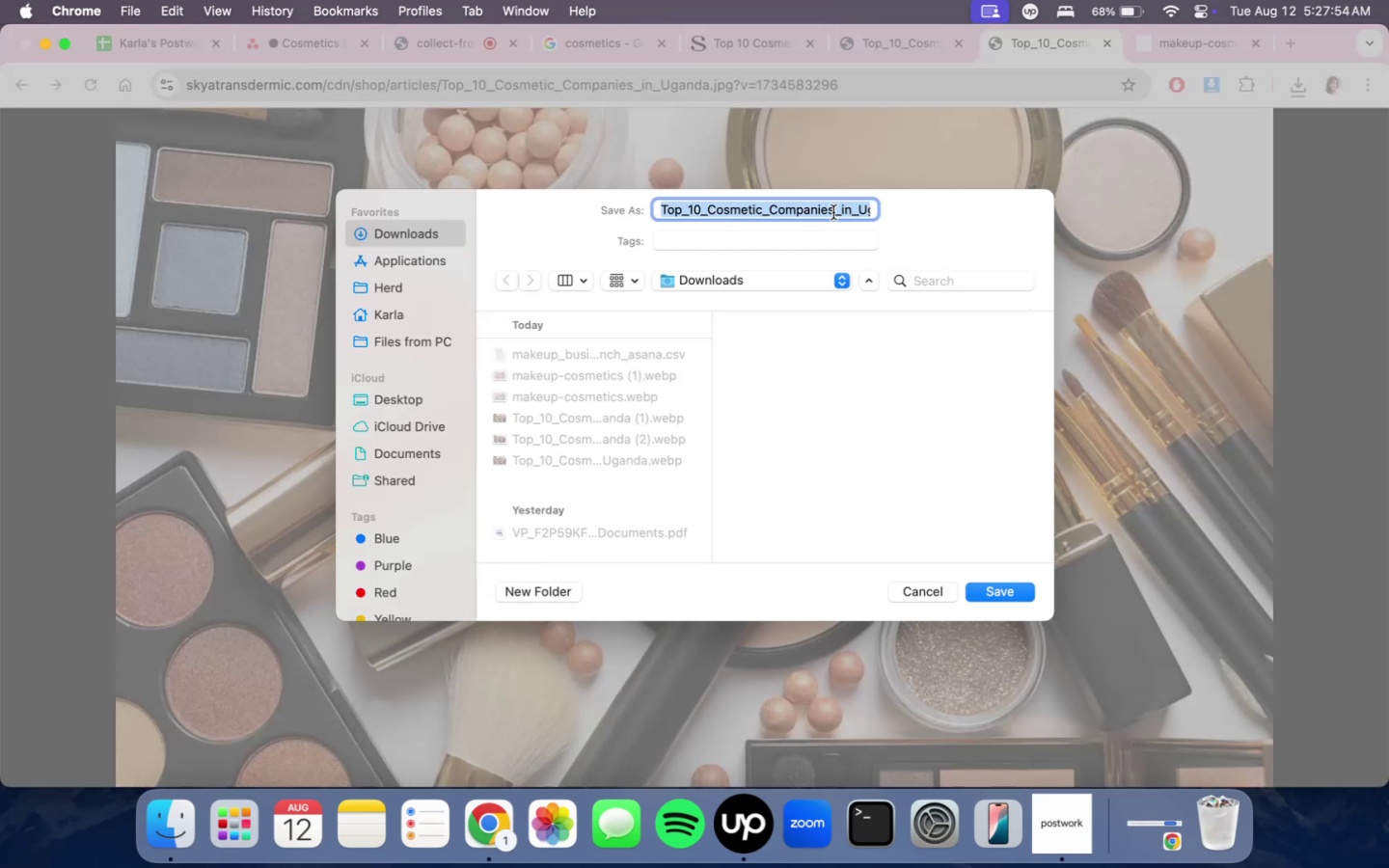 
type(try.jpg)
 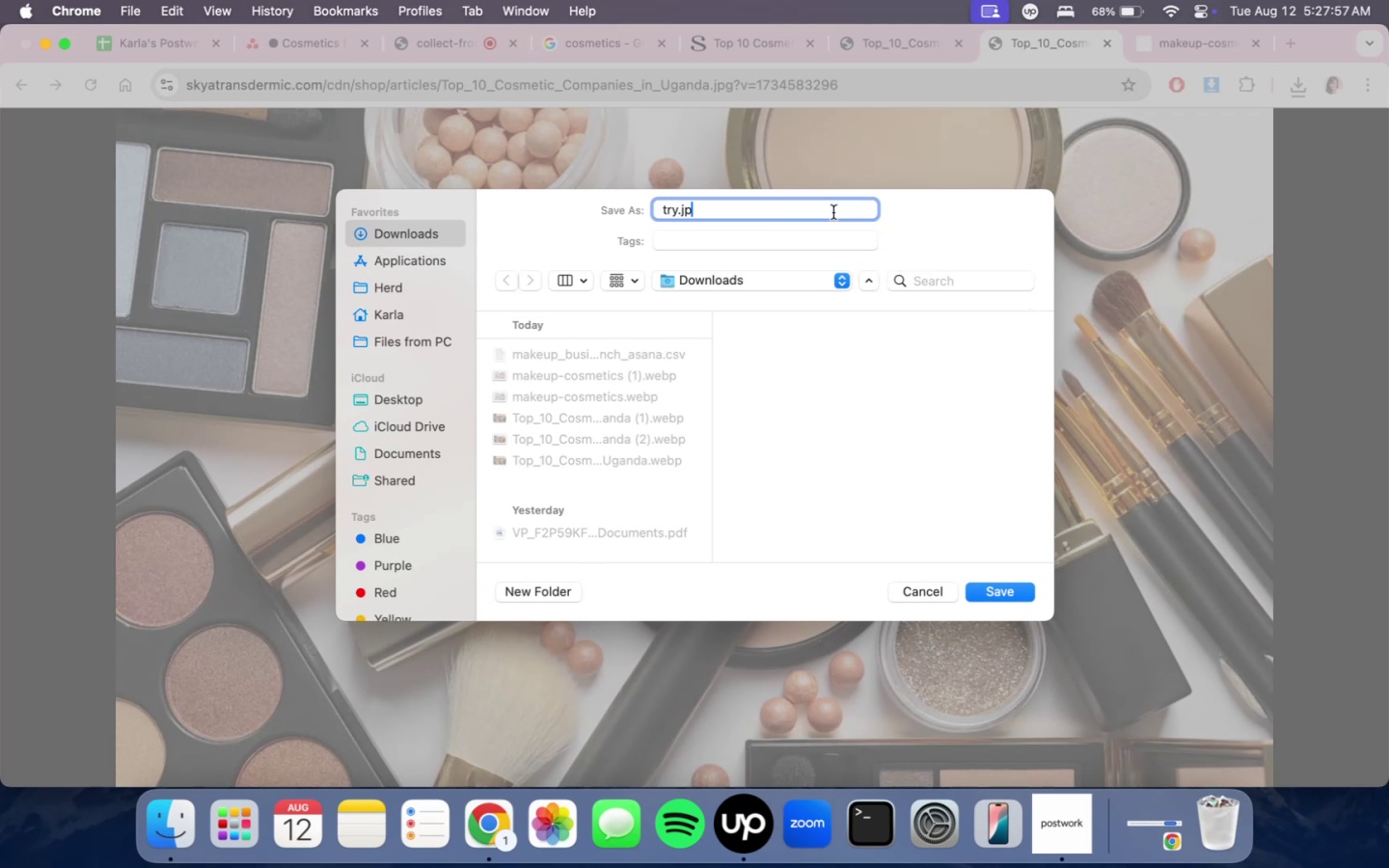 
key(Enter)
 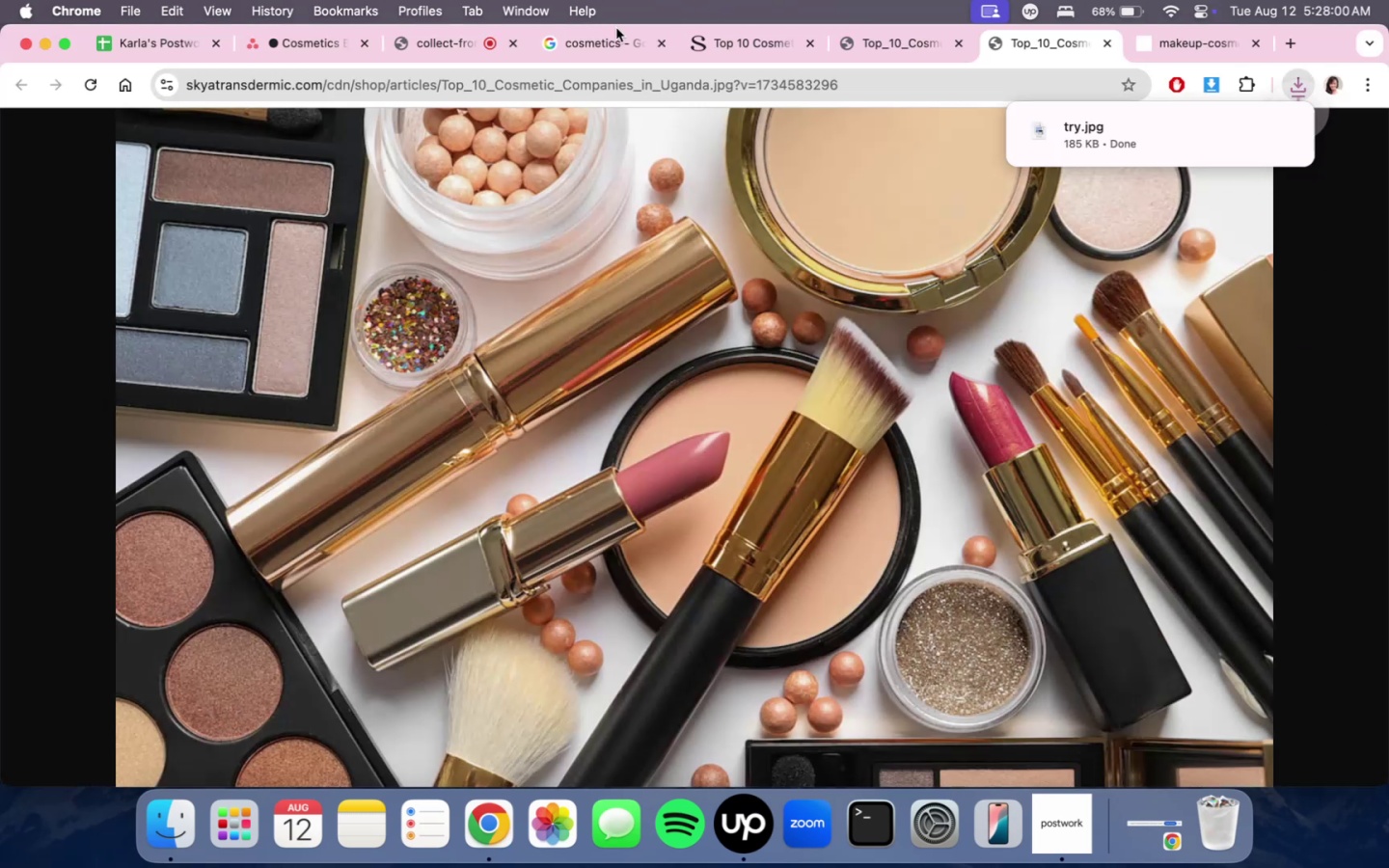 
double_click([287, 48])
 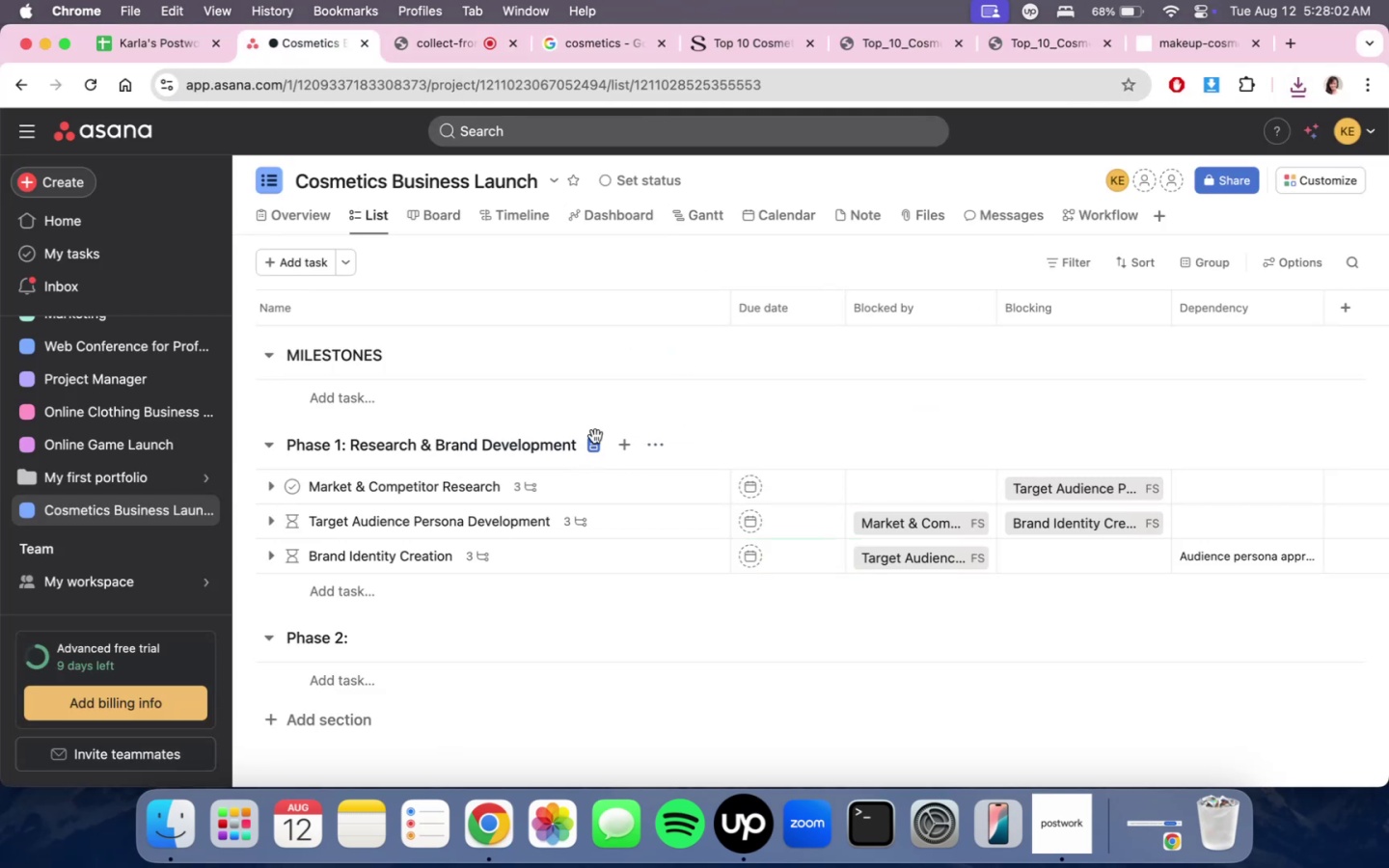 
left_click([586, 447])
 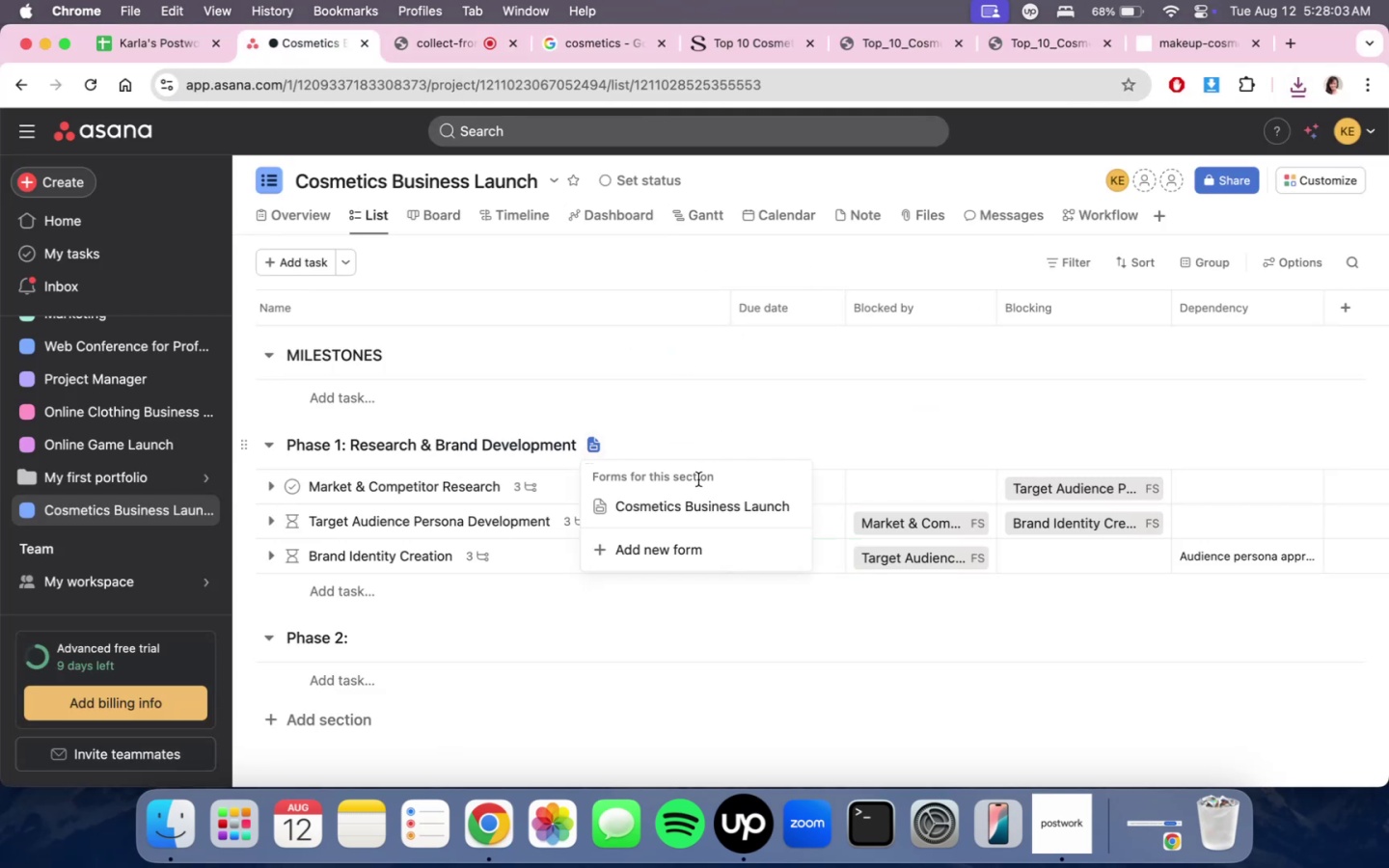 
left_click([691, 500])
 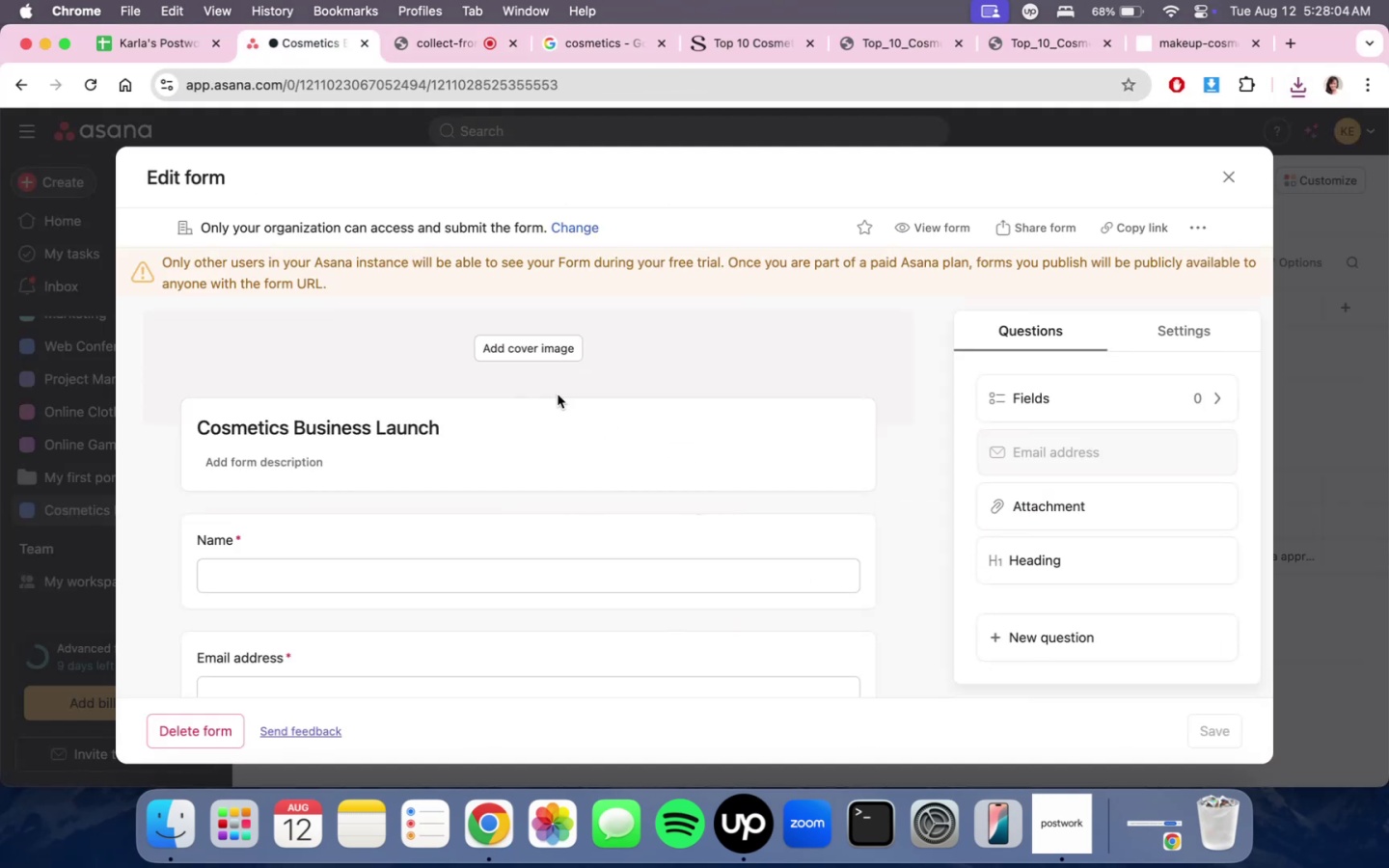 
left_click([531, 349])
 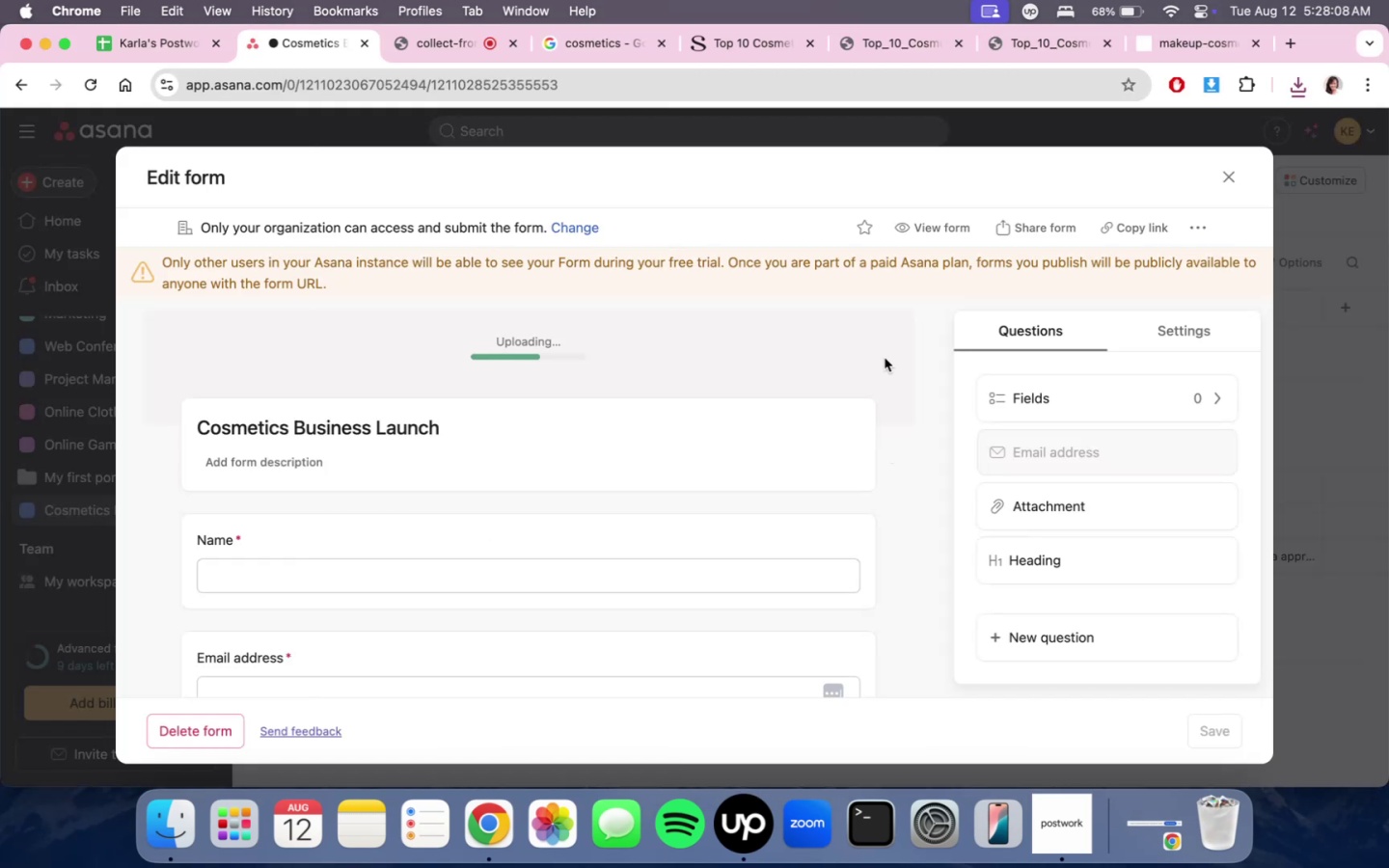 
wait(9.05)
 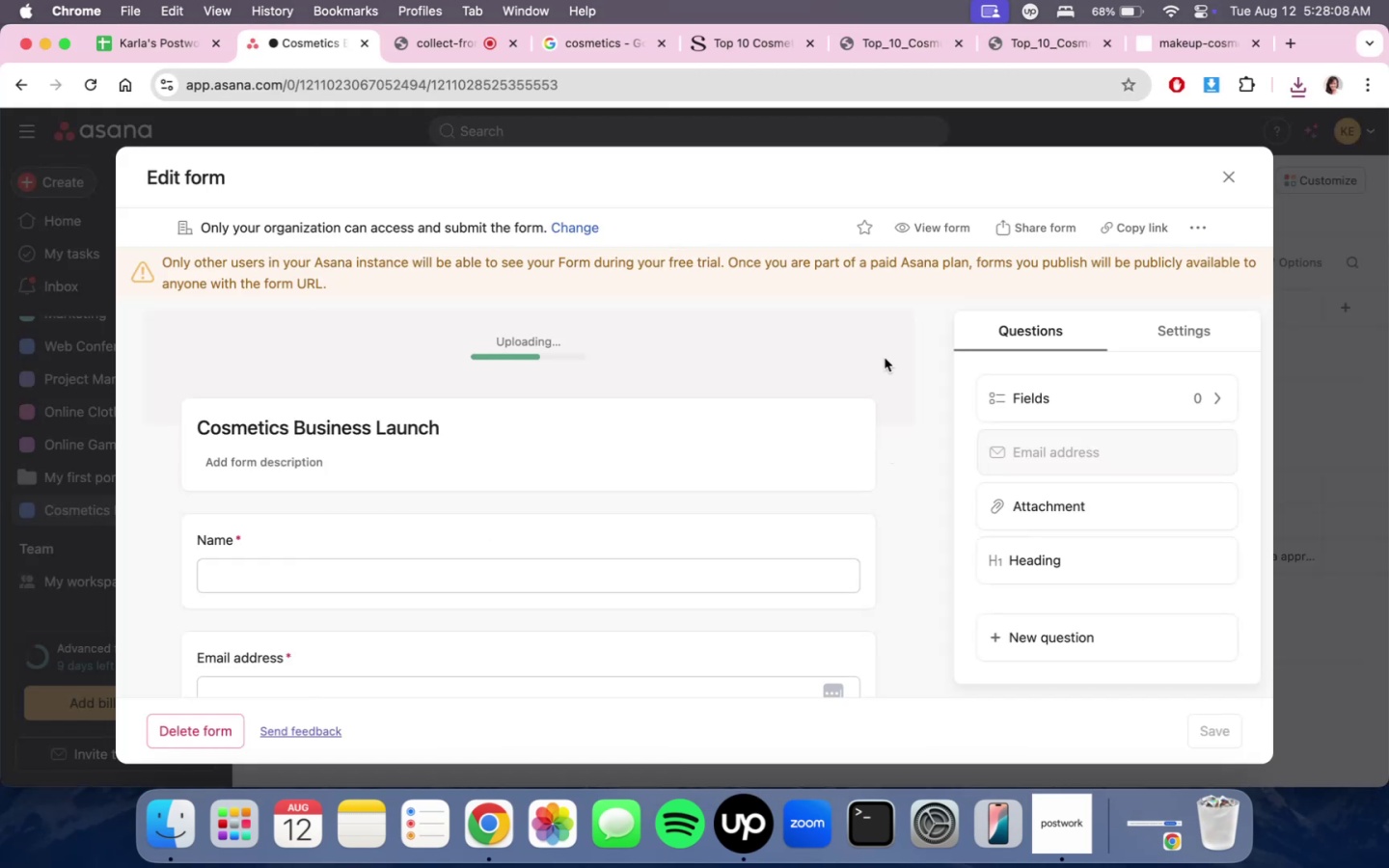 
left_click_drag(start_coordinate=[831, 334], to_coordinate=[831, 290])
 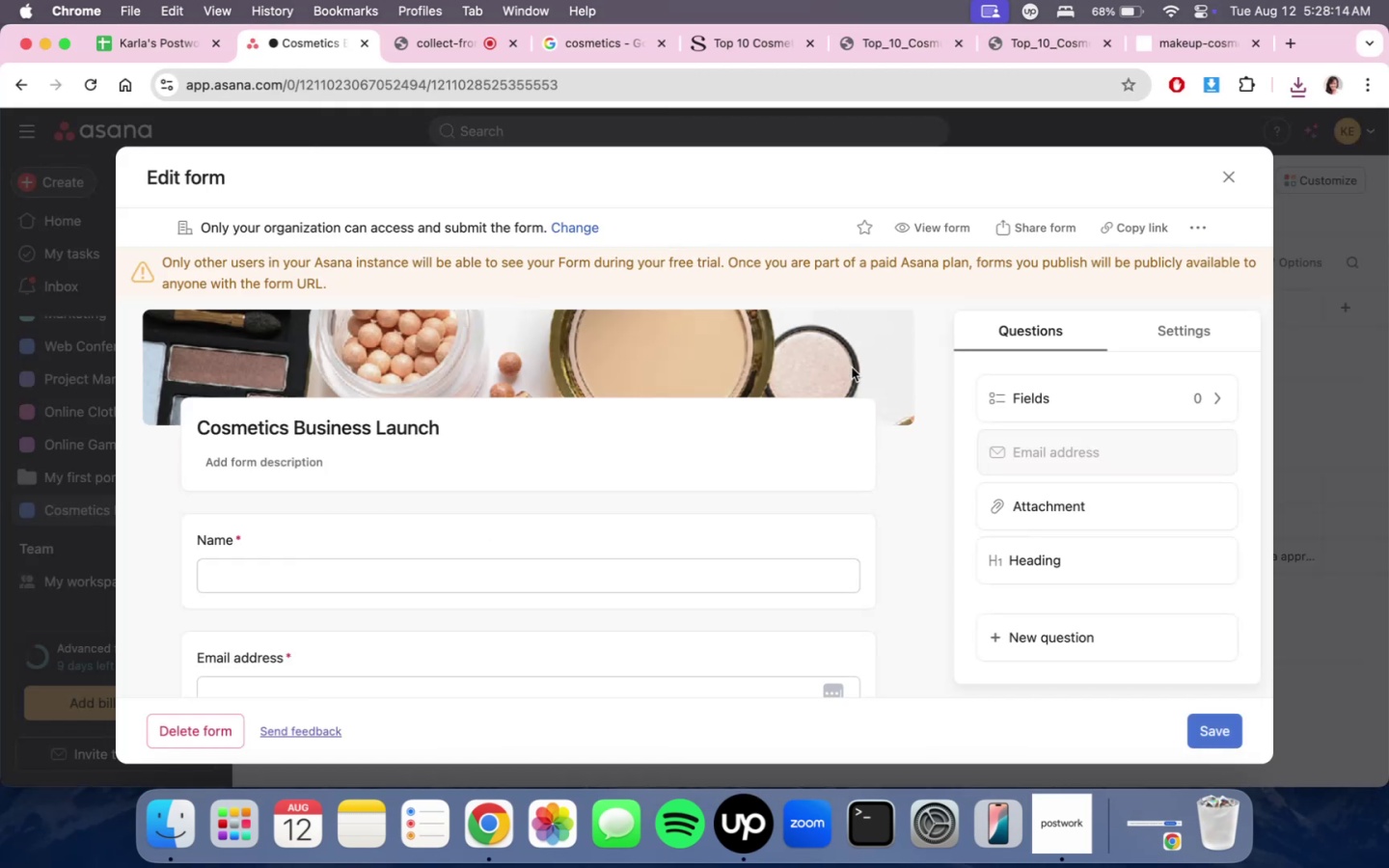 
double_click([852, 367])
 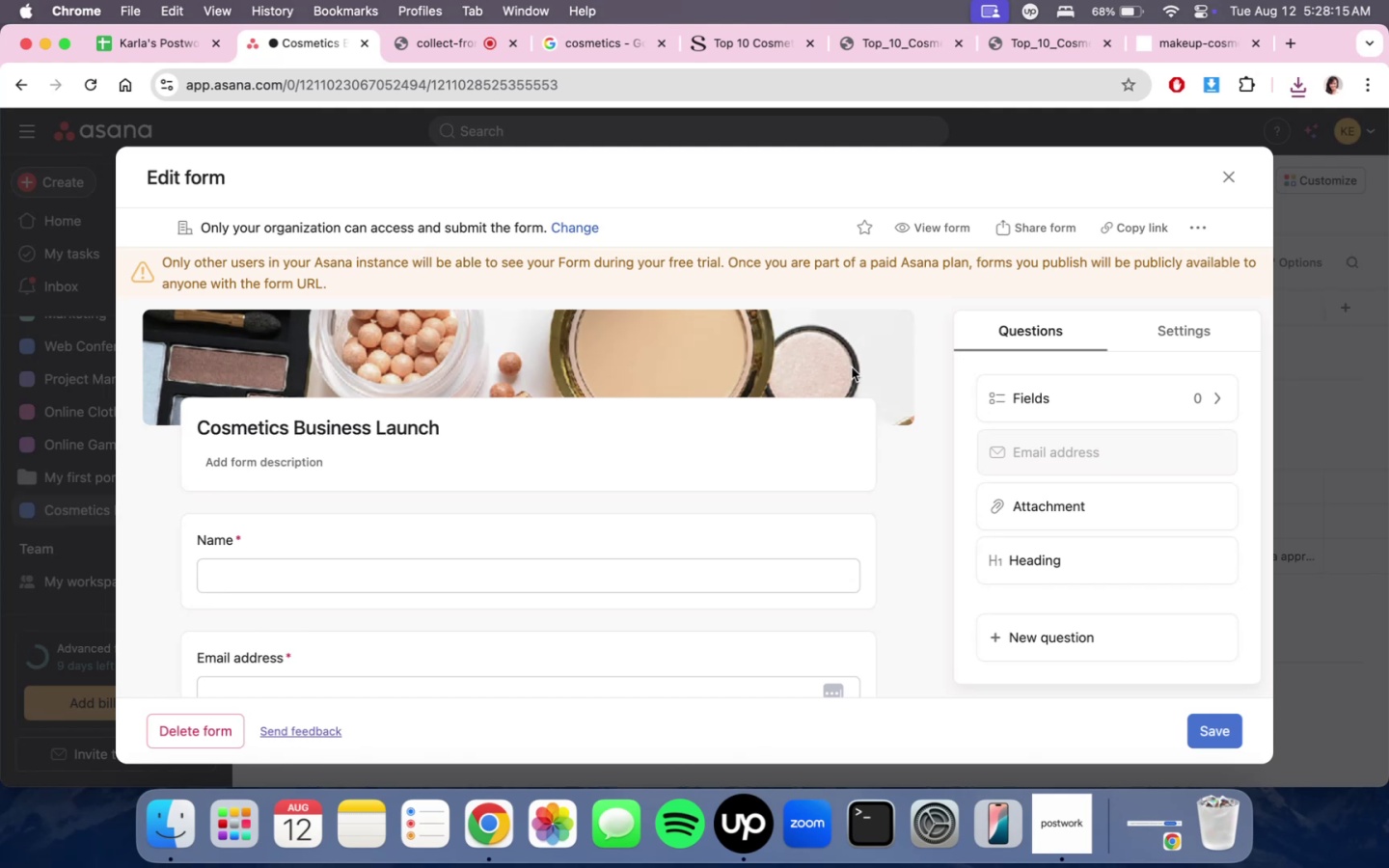 
triple_click([852, 367])
 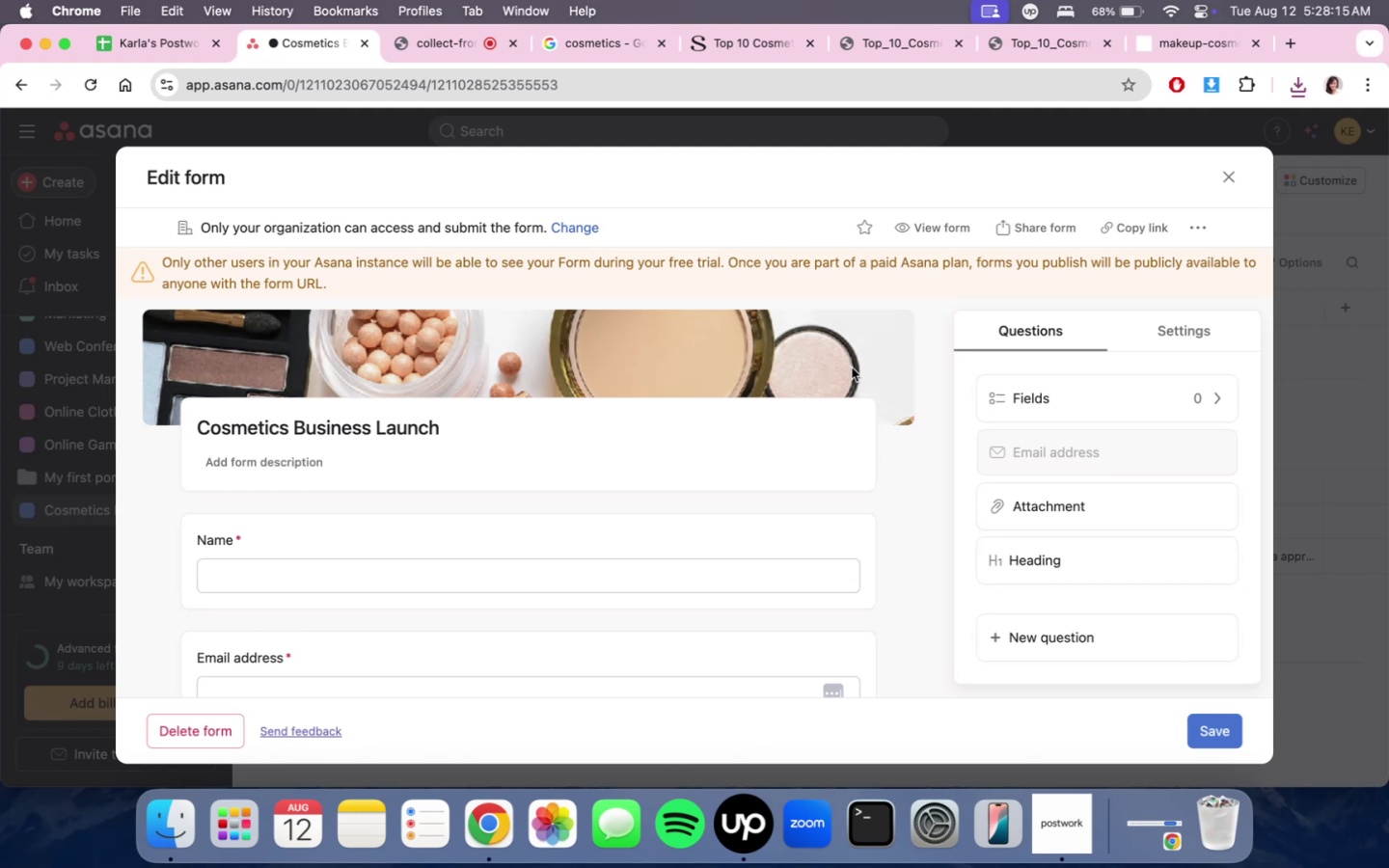 
triple_click([852, 367])
 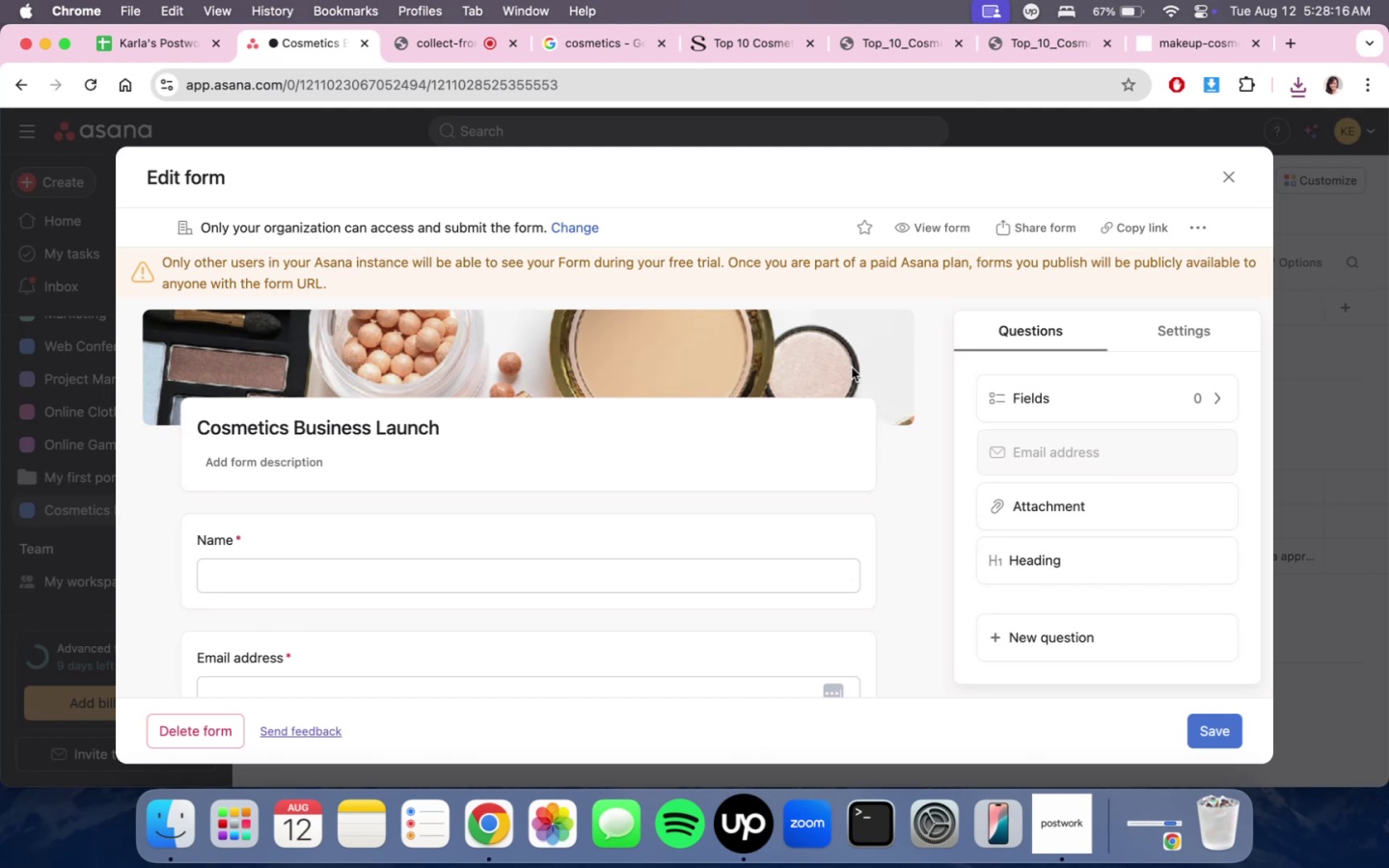 
triple_click([852, 367])
 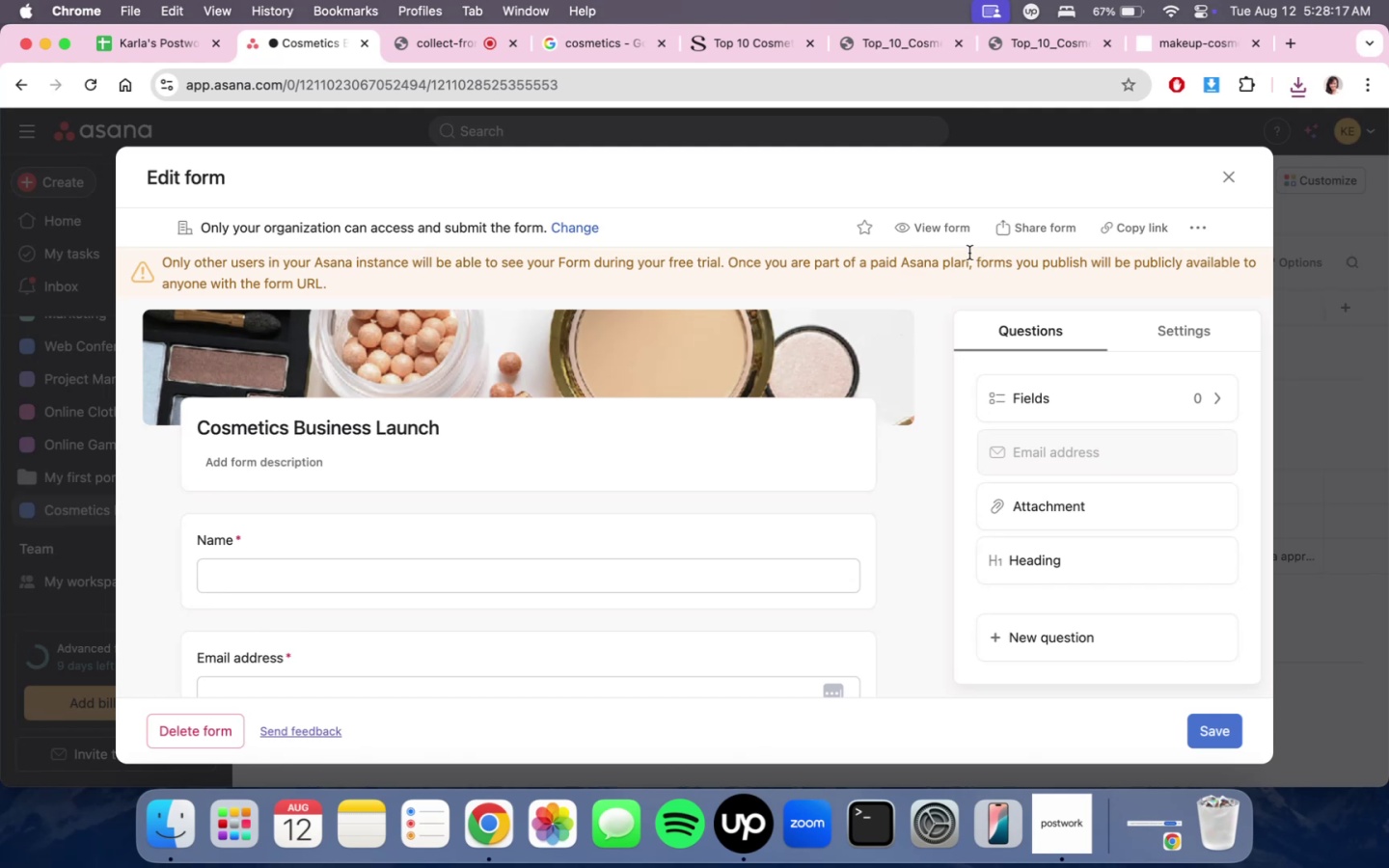 
left_click([938, 228])
 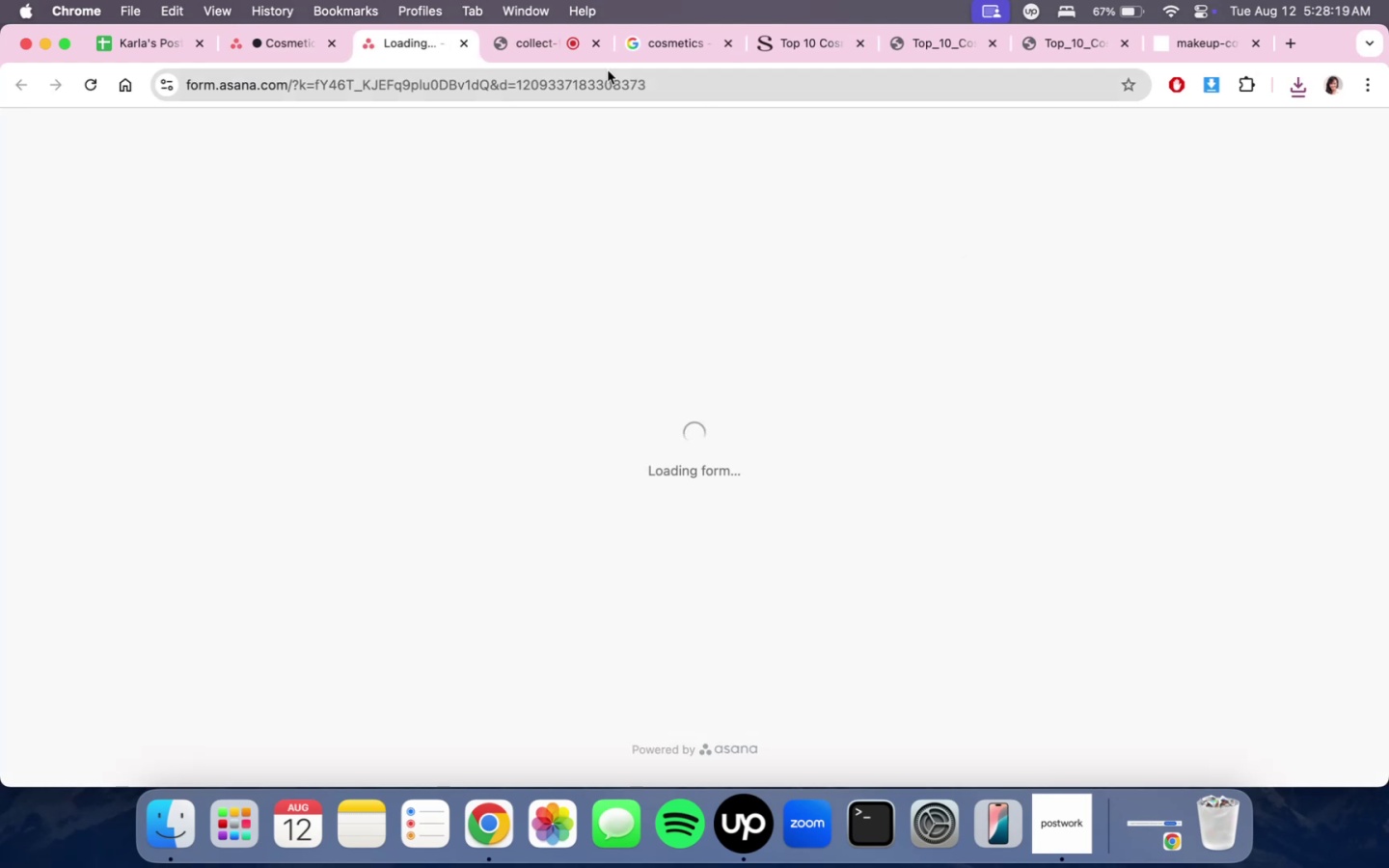 
left_click([278, 49])
 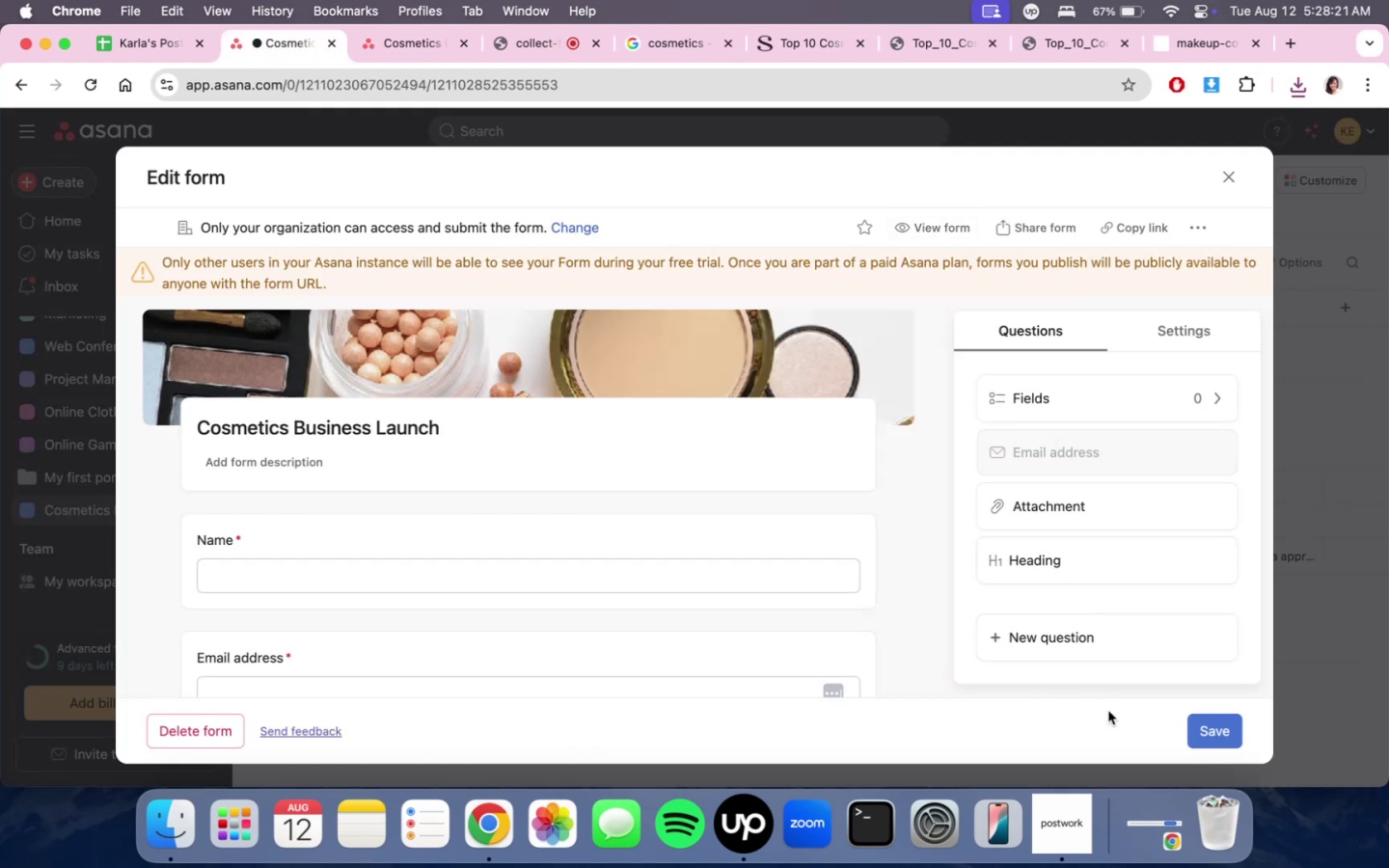 
left_click([1217, 730])
 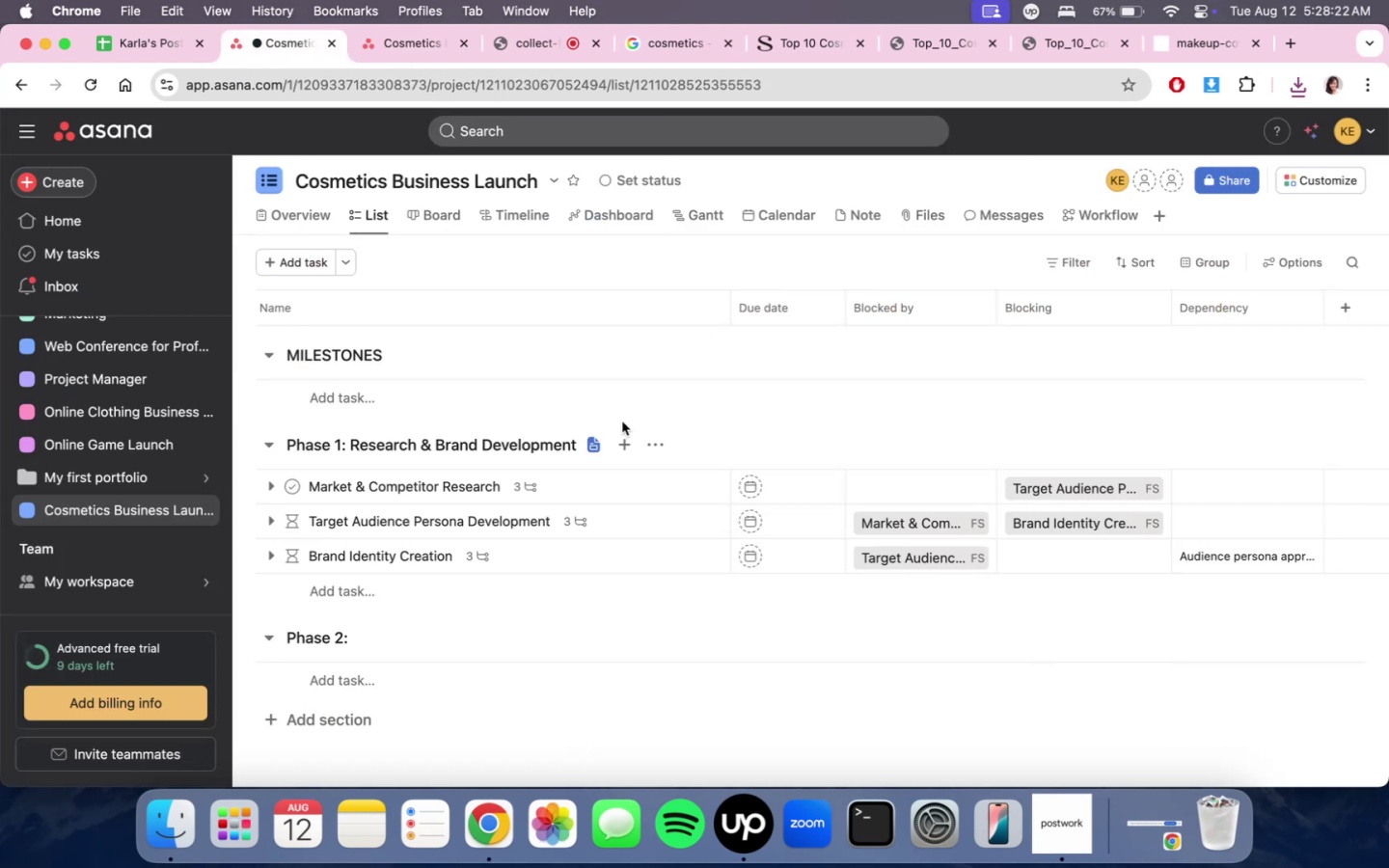 
left_click([597, 453])
 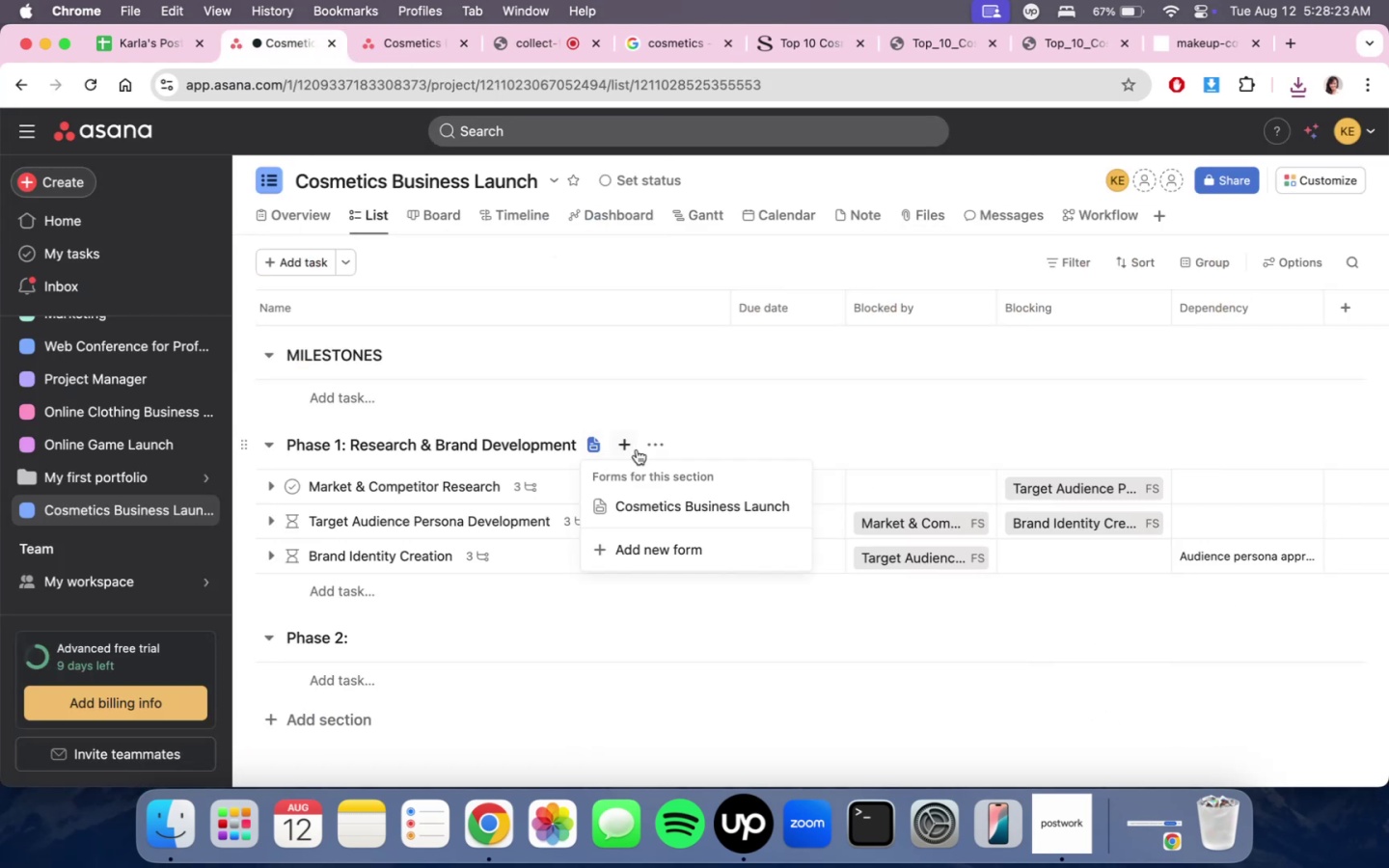 
left_click([656, 499])
 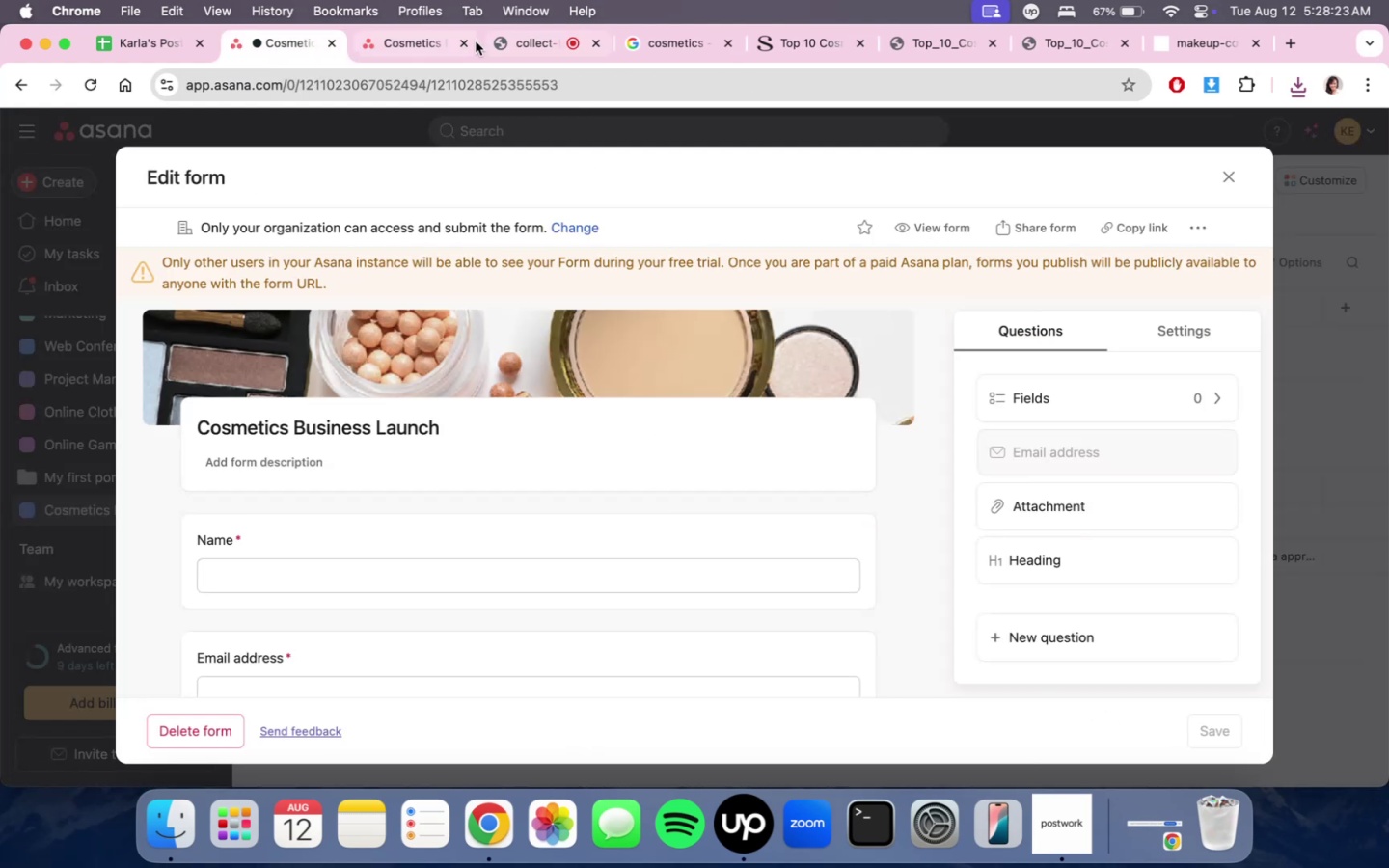 
left_click([462, 42])
 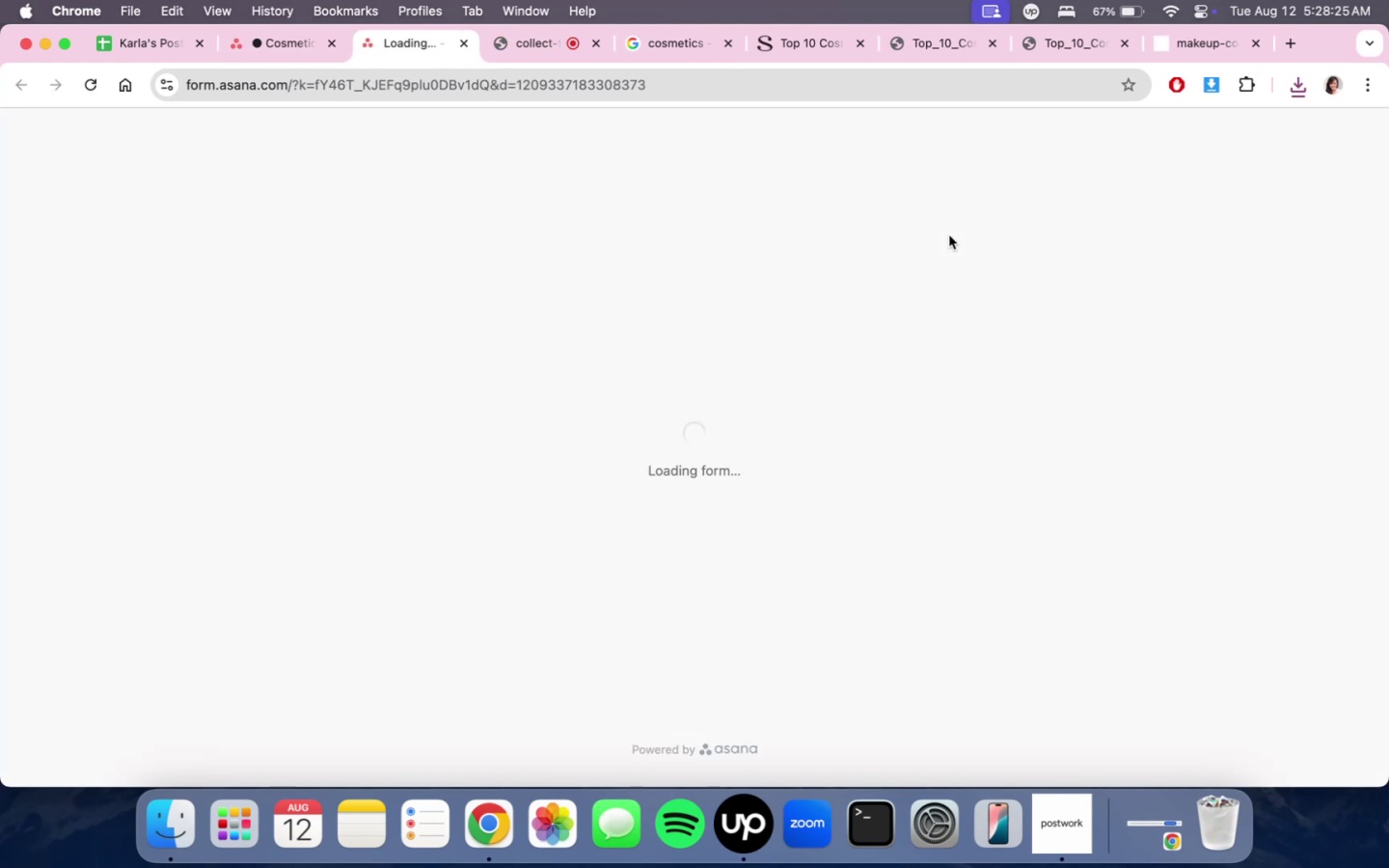 
mouse_move([963, 394])
 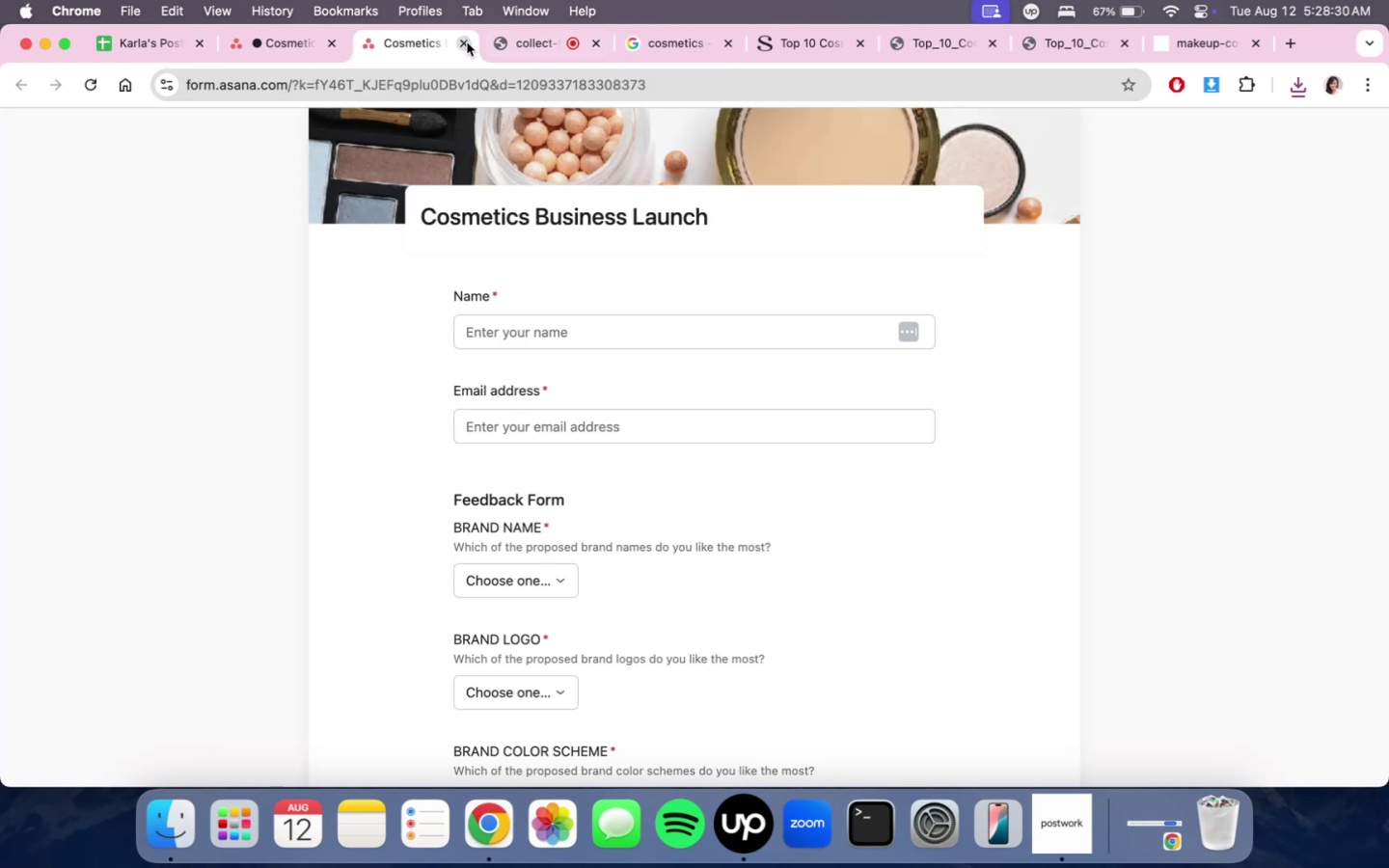 
left_click([464, 42])
 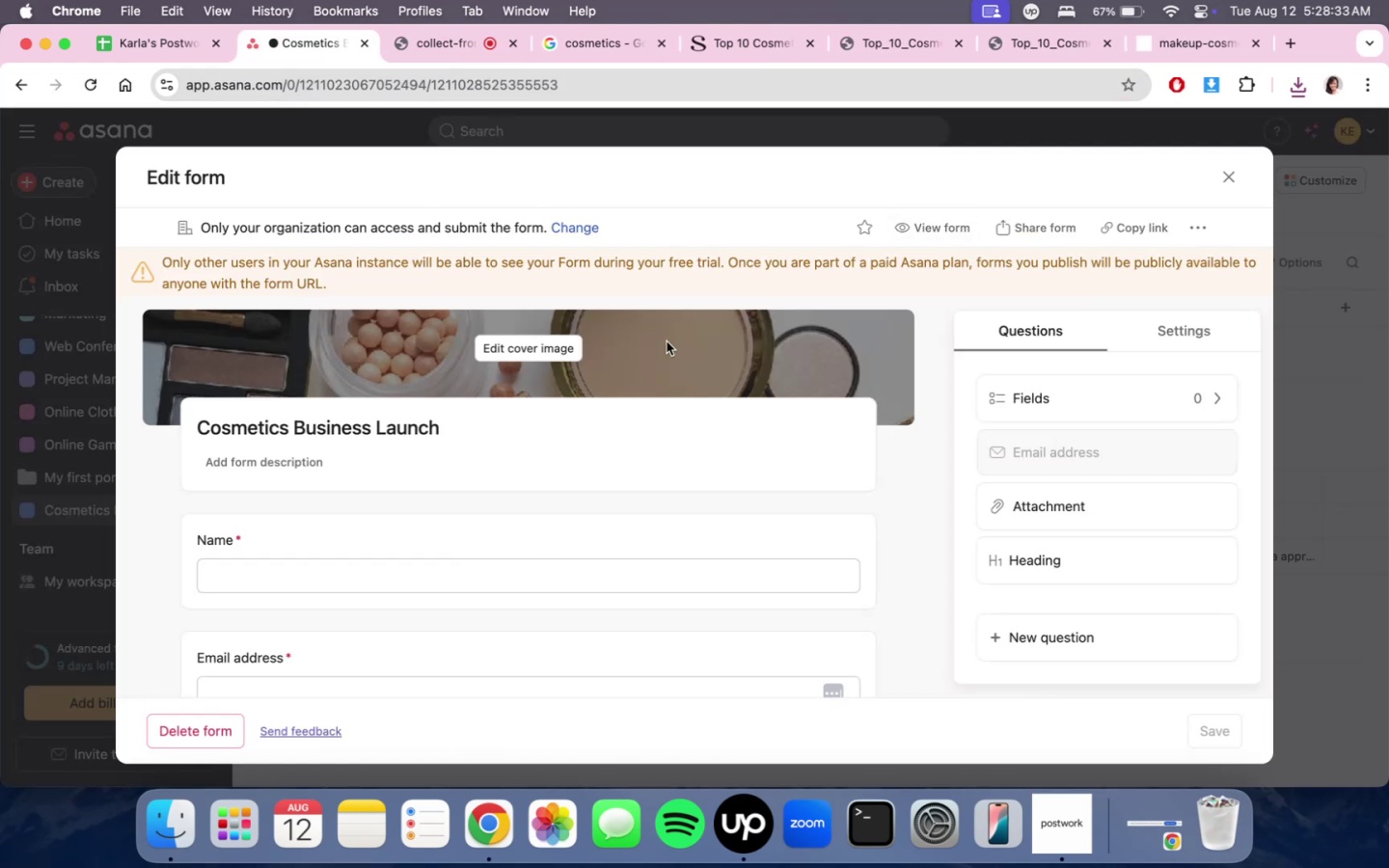 
left_click([506, 342])
 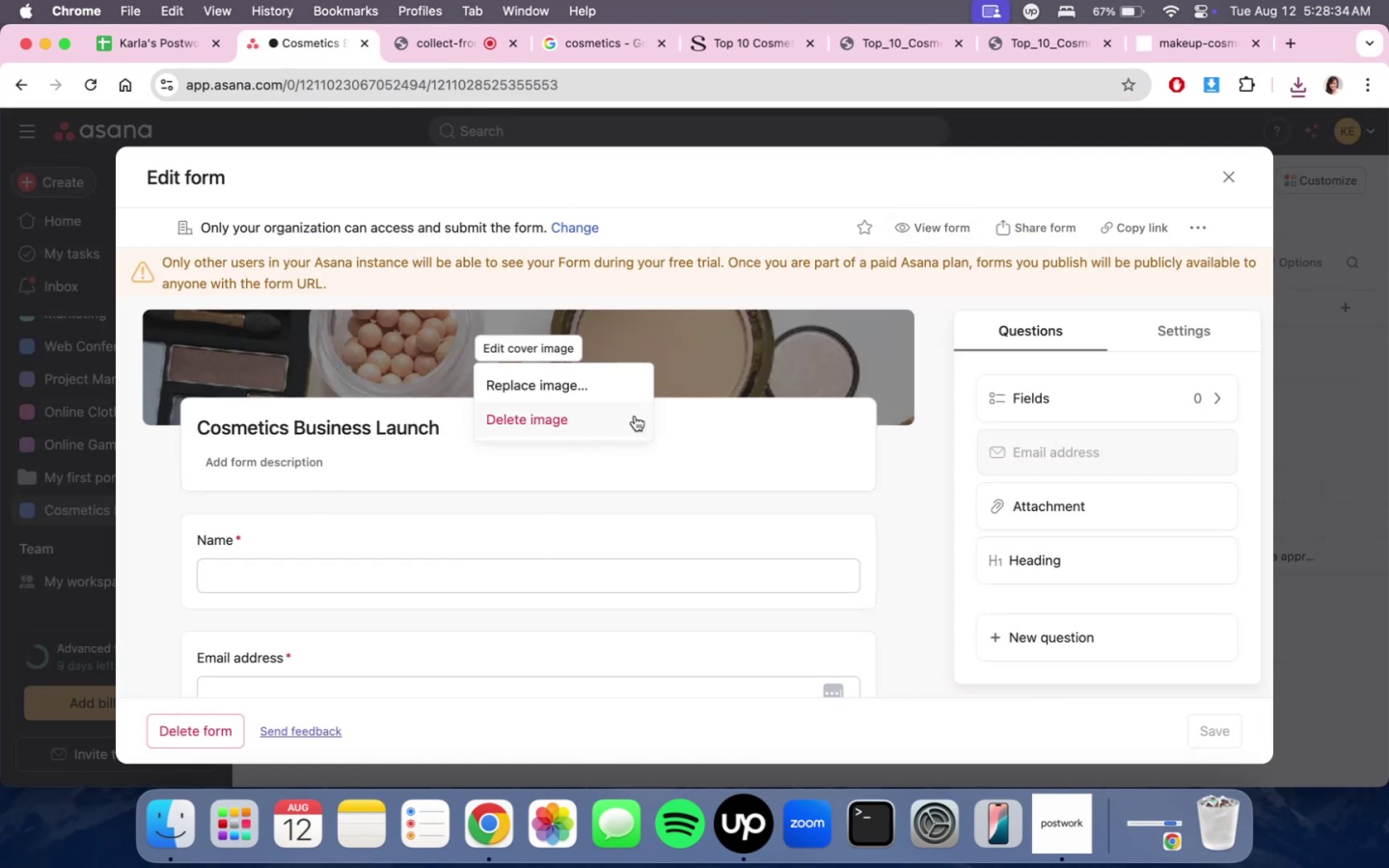 
left_click([631, 415])
 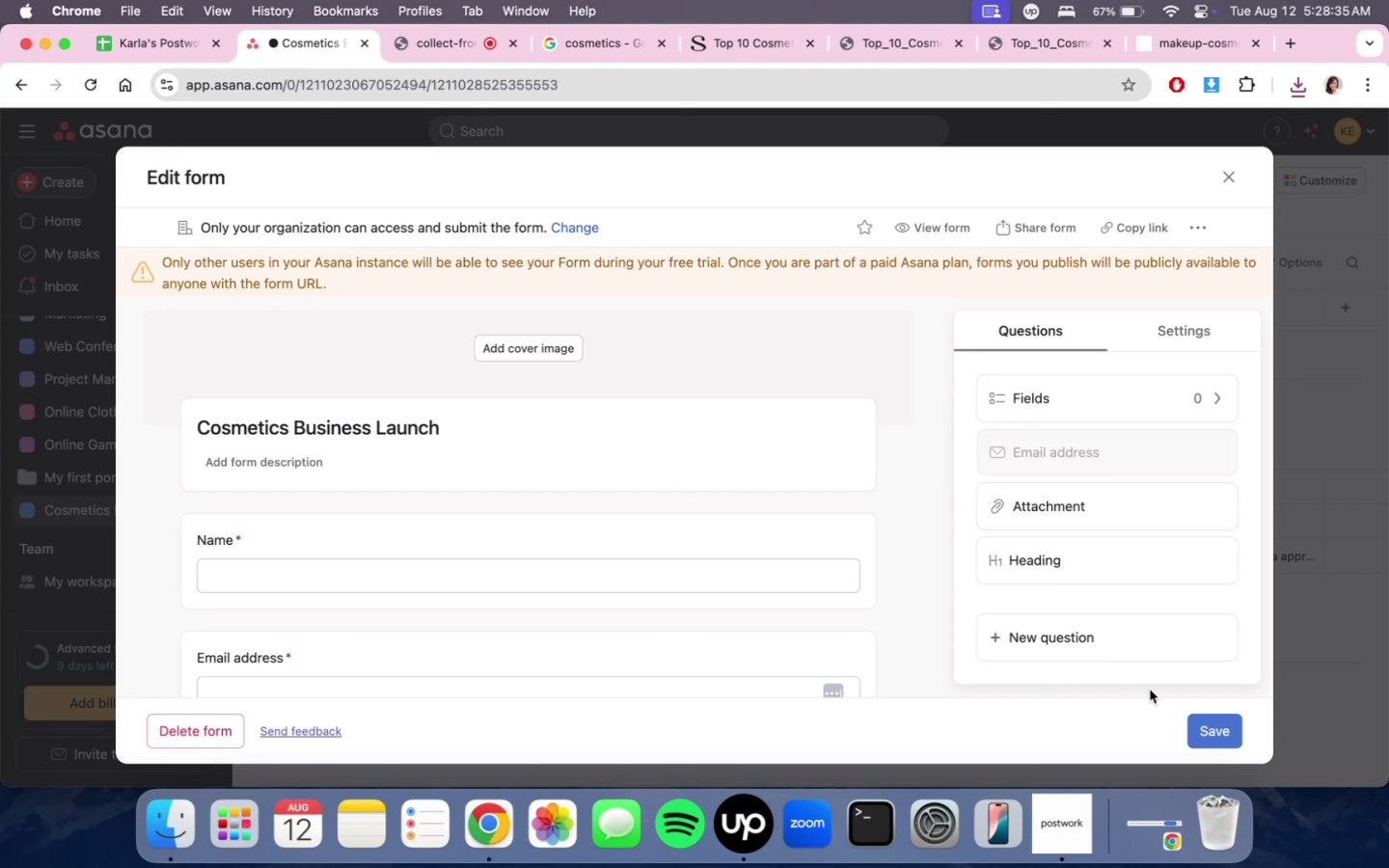 
left_click([1233, 732])
 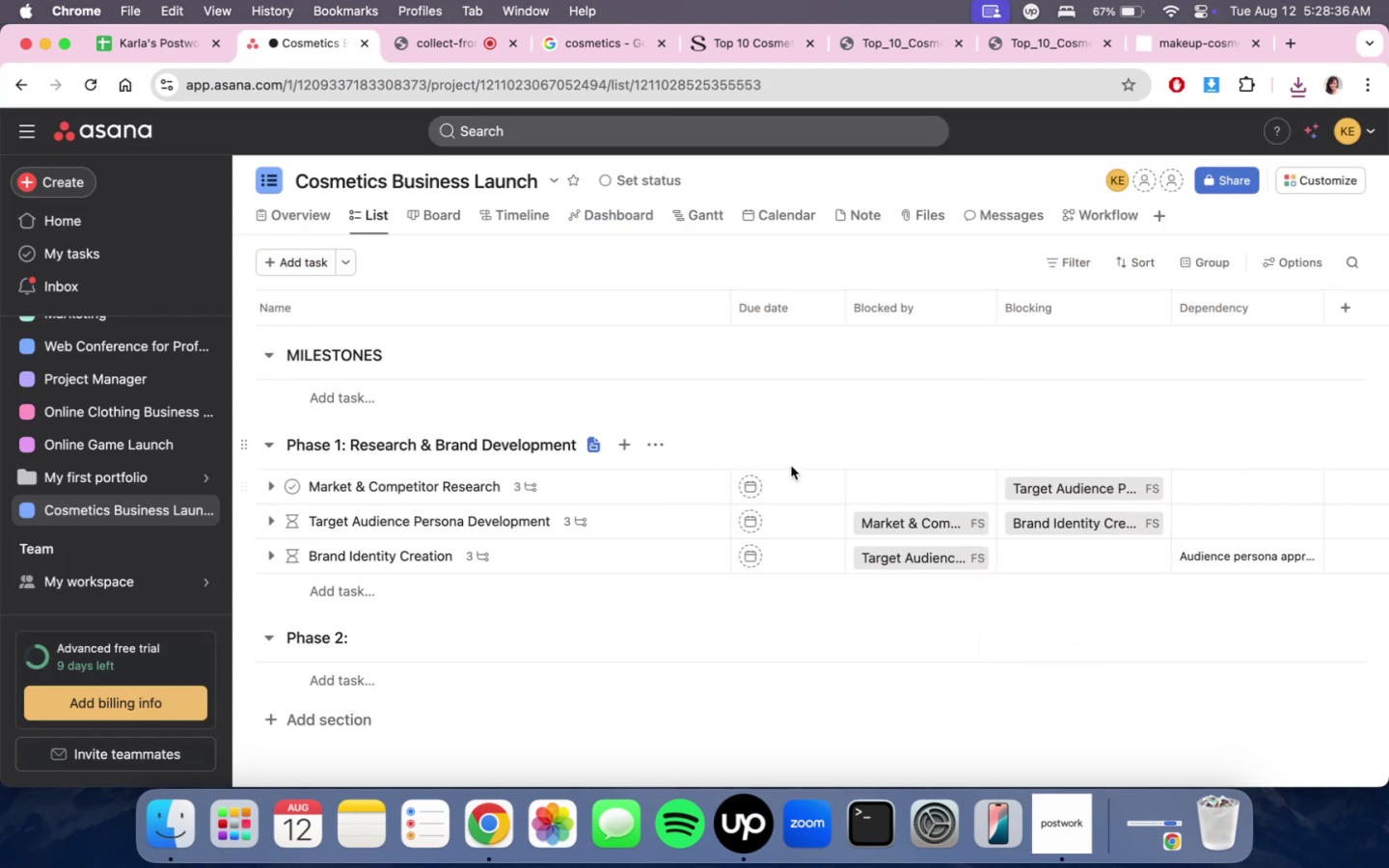 
scroll: coordinate [990, 624], scroll_direction: down, amount: 5.0
 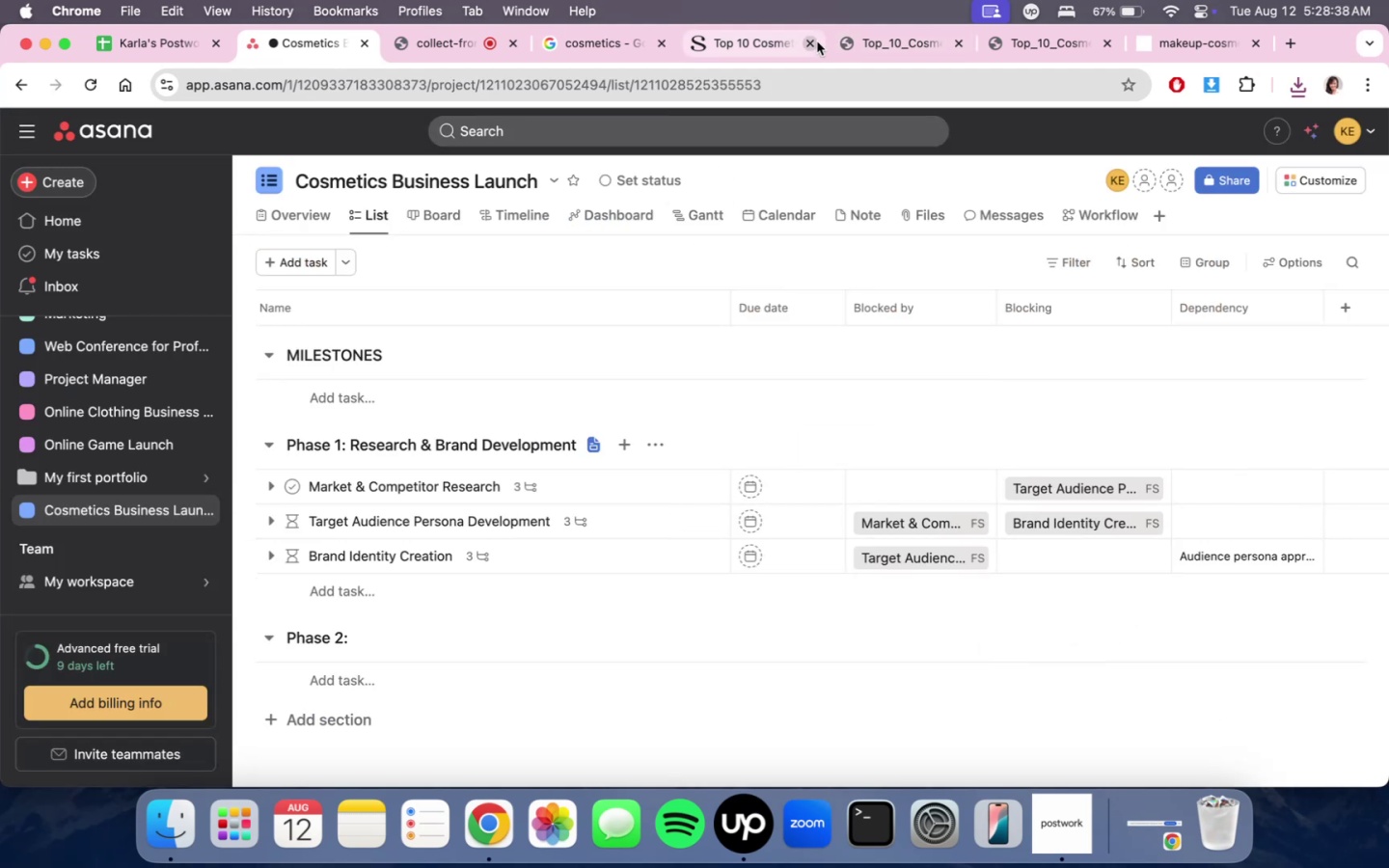 
double_click([812, 44])
 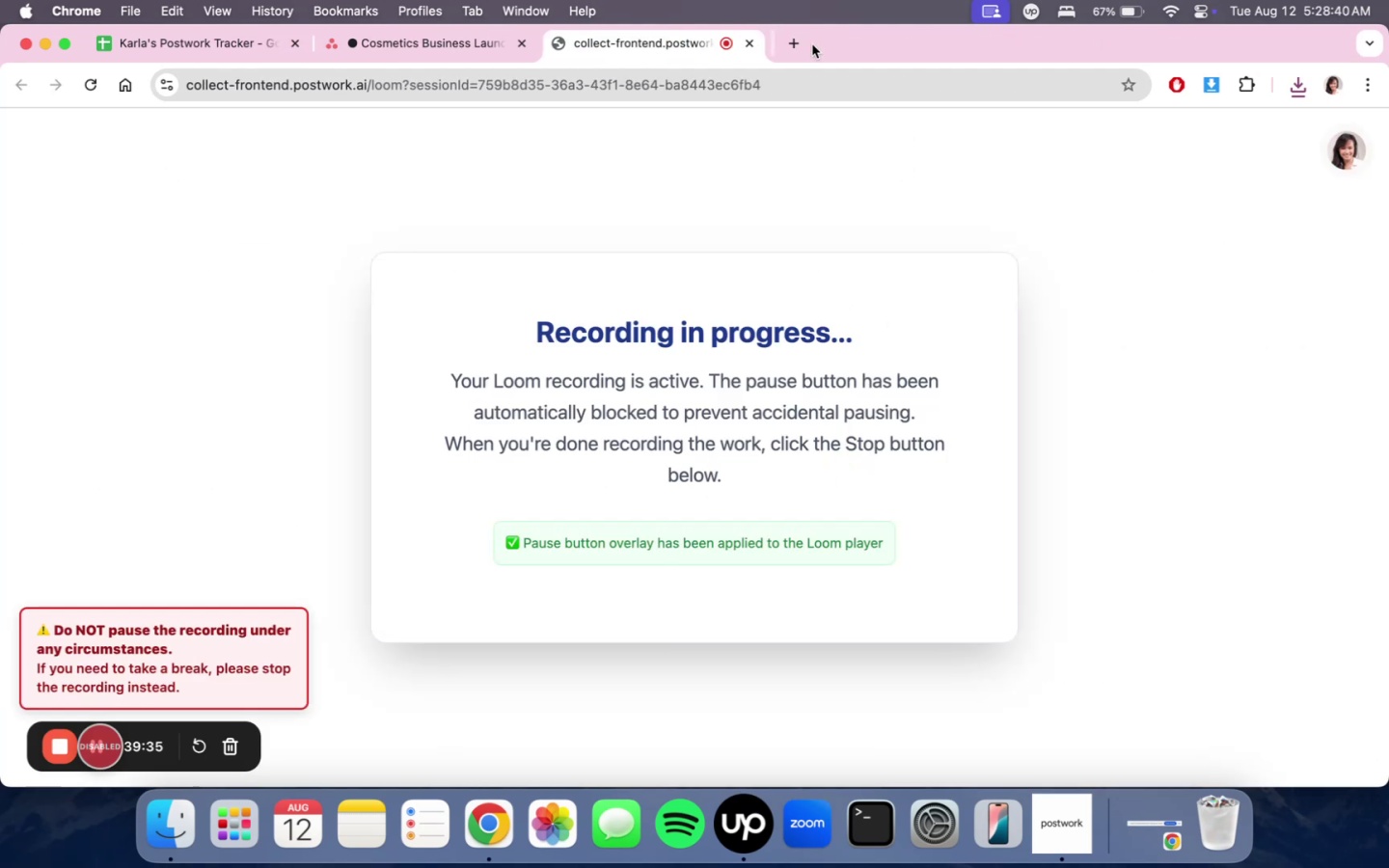 
left_click([383, 32])
 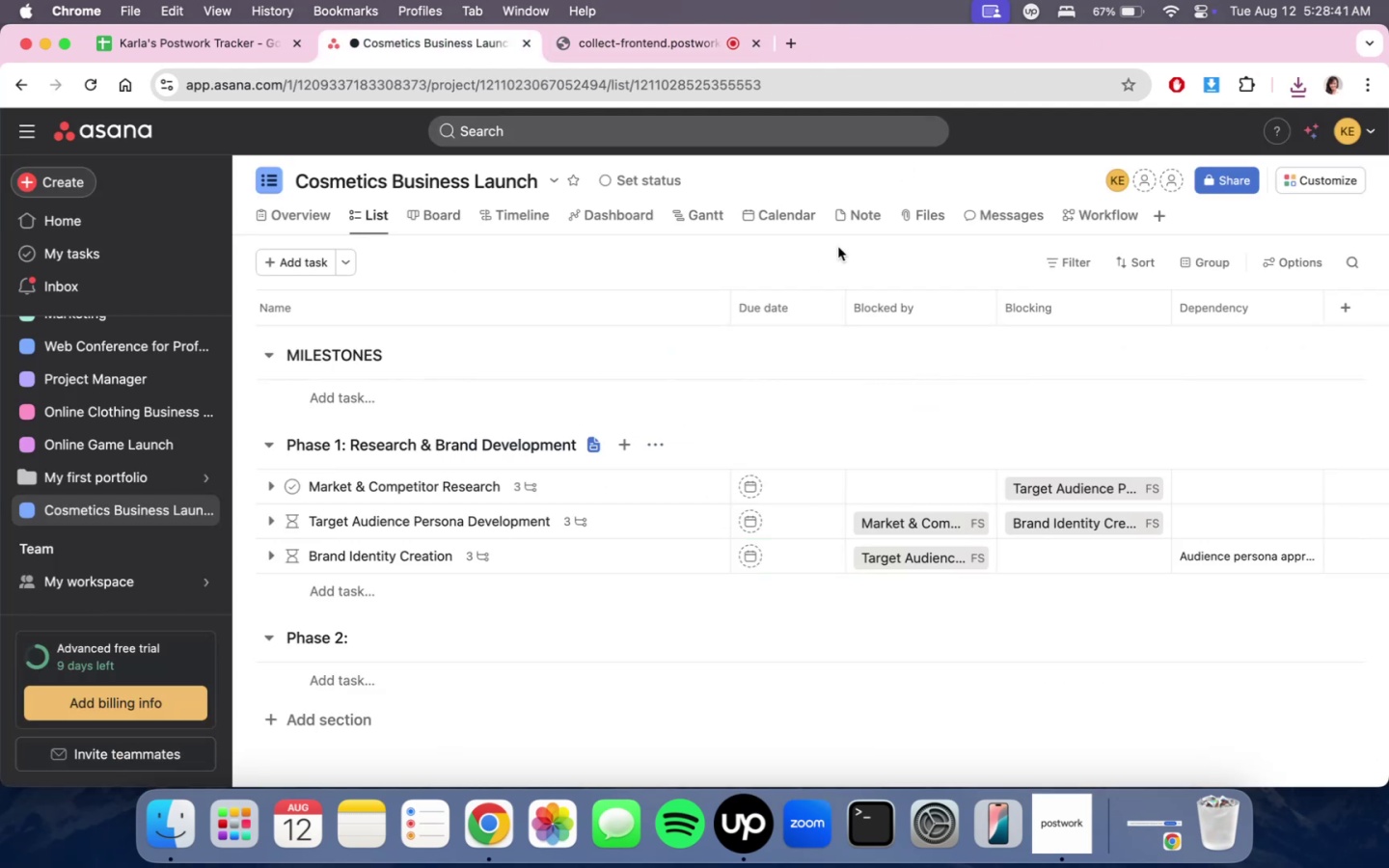 
scroll: coordinate [915, 535], scroll_direction: down, amount: 7.0
 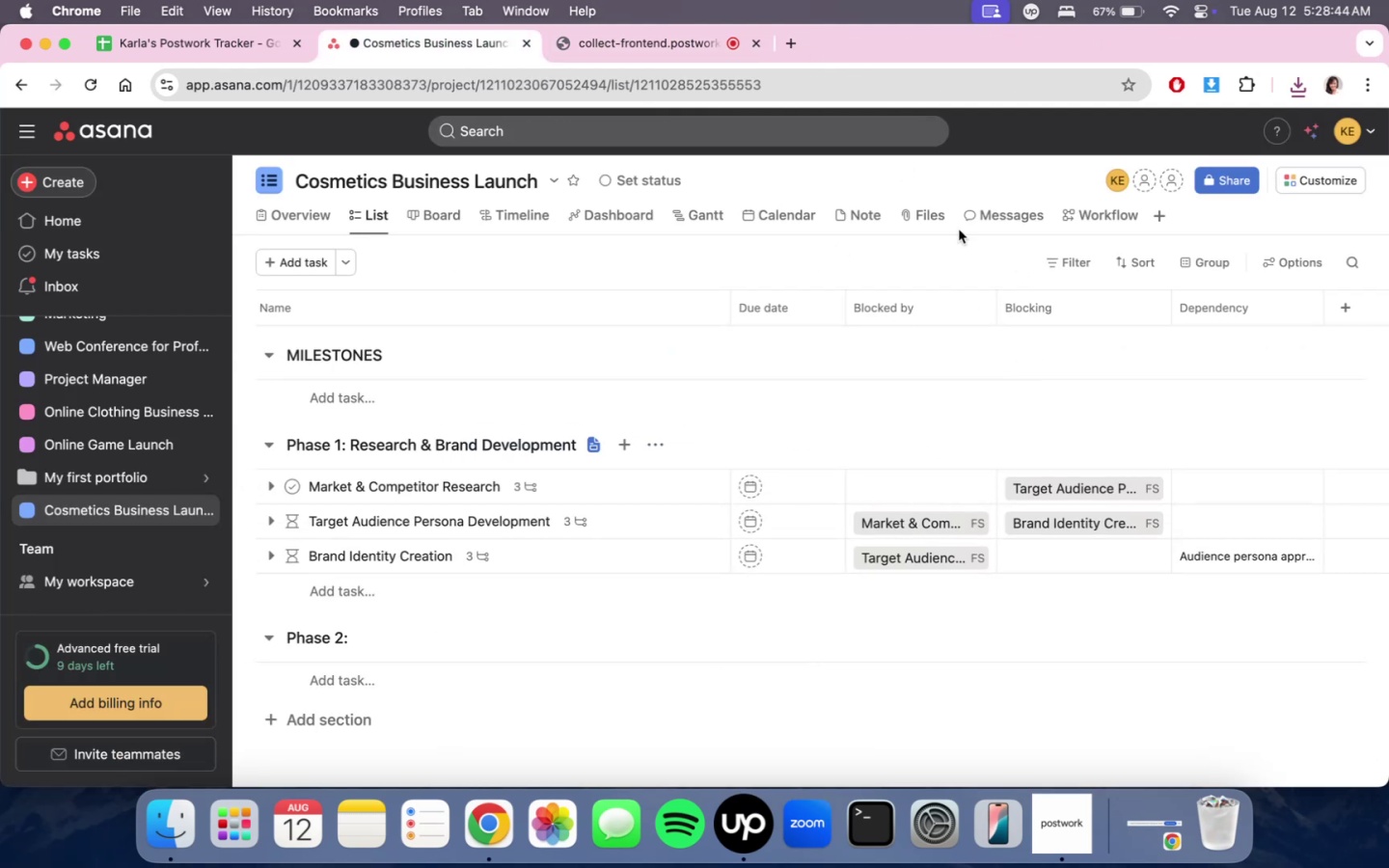 
double_click([449, 217])
 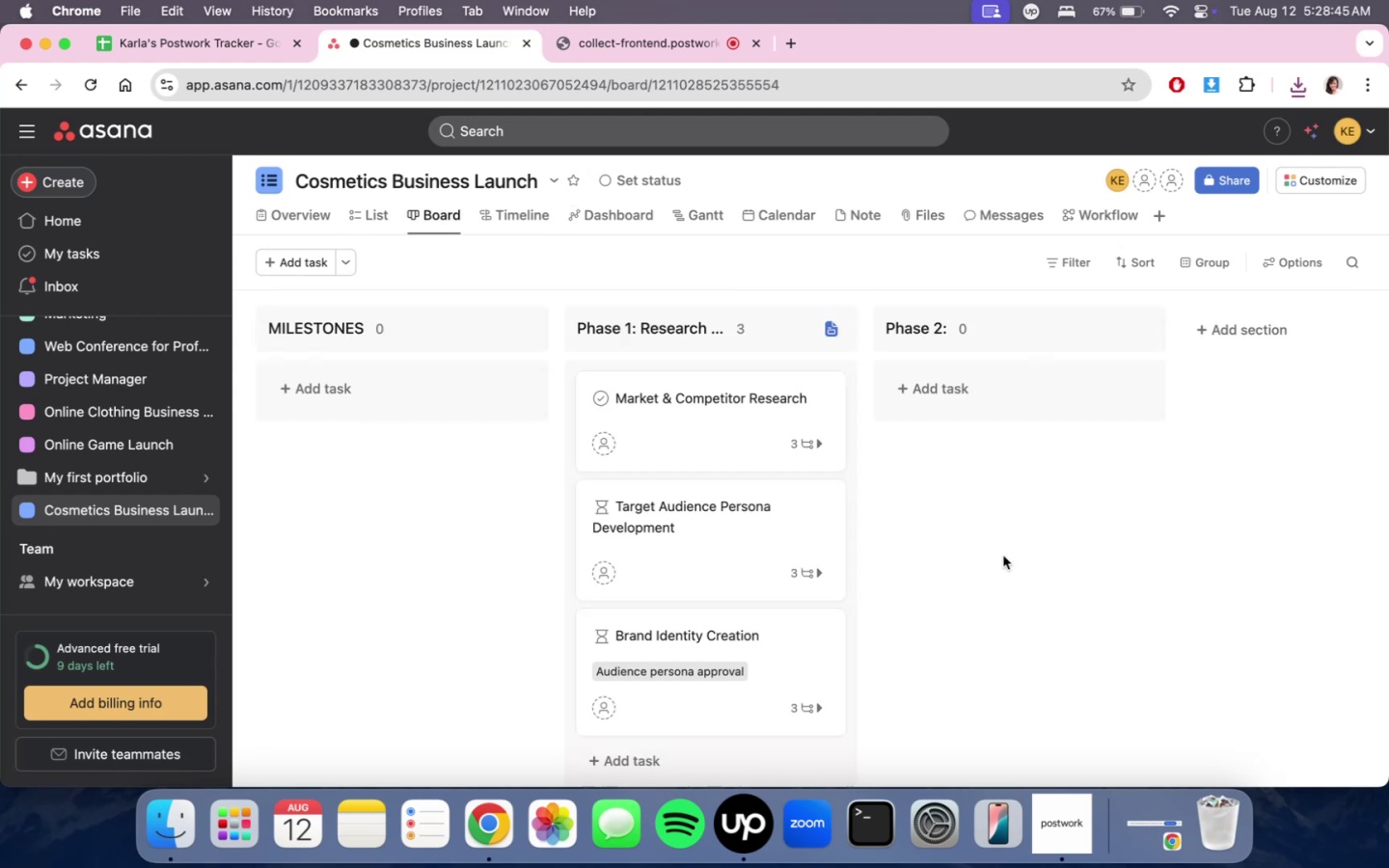 
scroll: coordinate [1003, 595], scroll_direction: down, amount: 5.0
 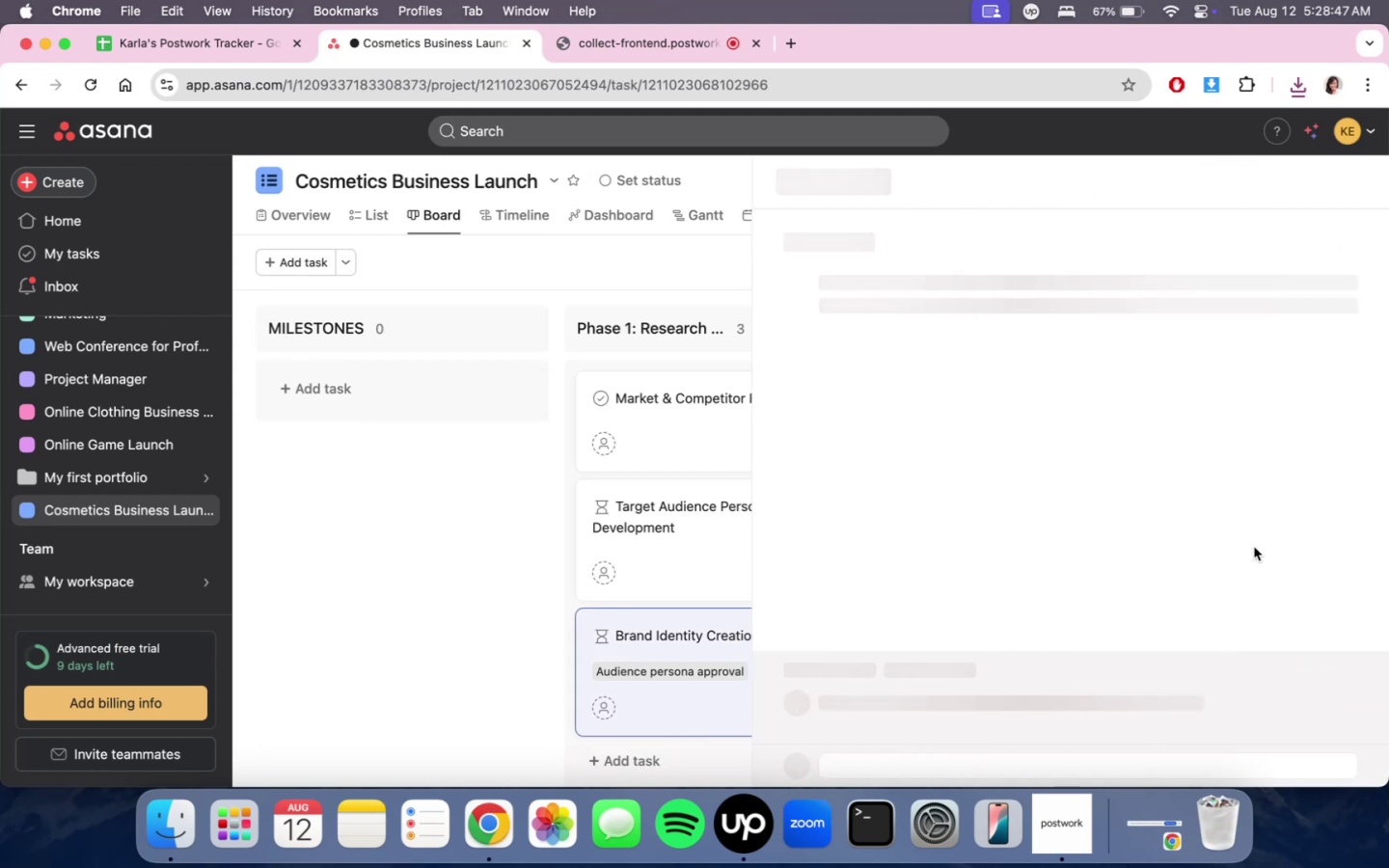 
scroll: coordinate [1250, 584], scroll_direction: up, amount: 2.0
 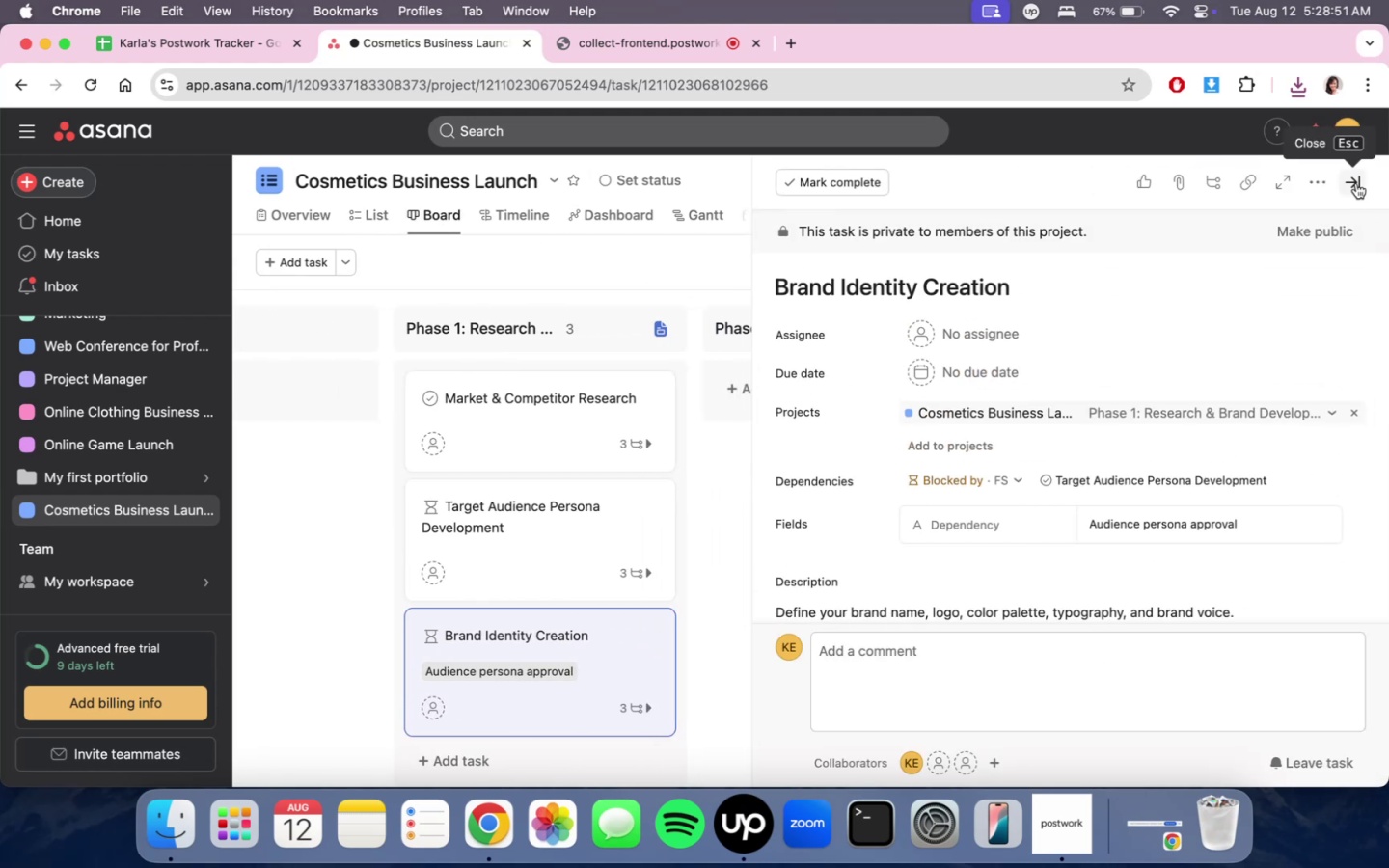 
left_click([1356, 183])
 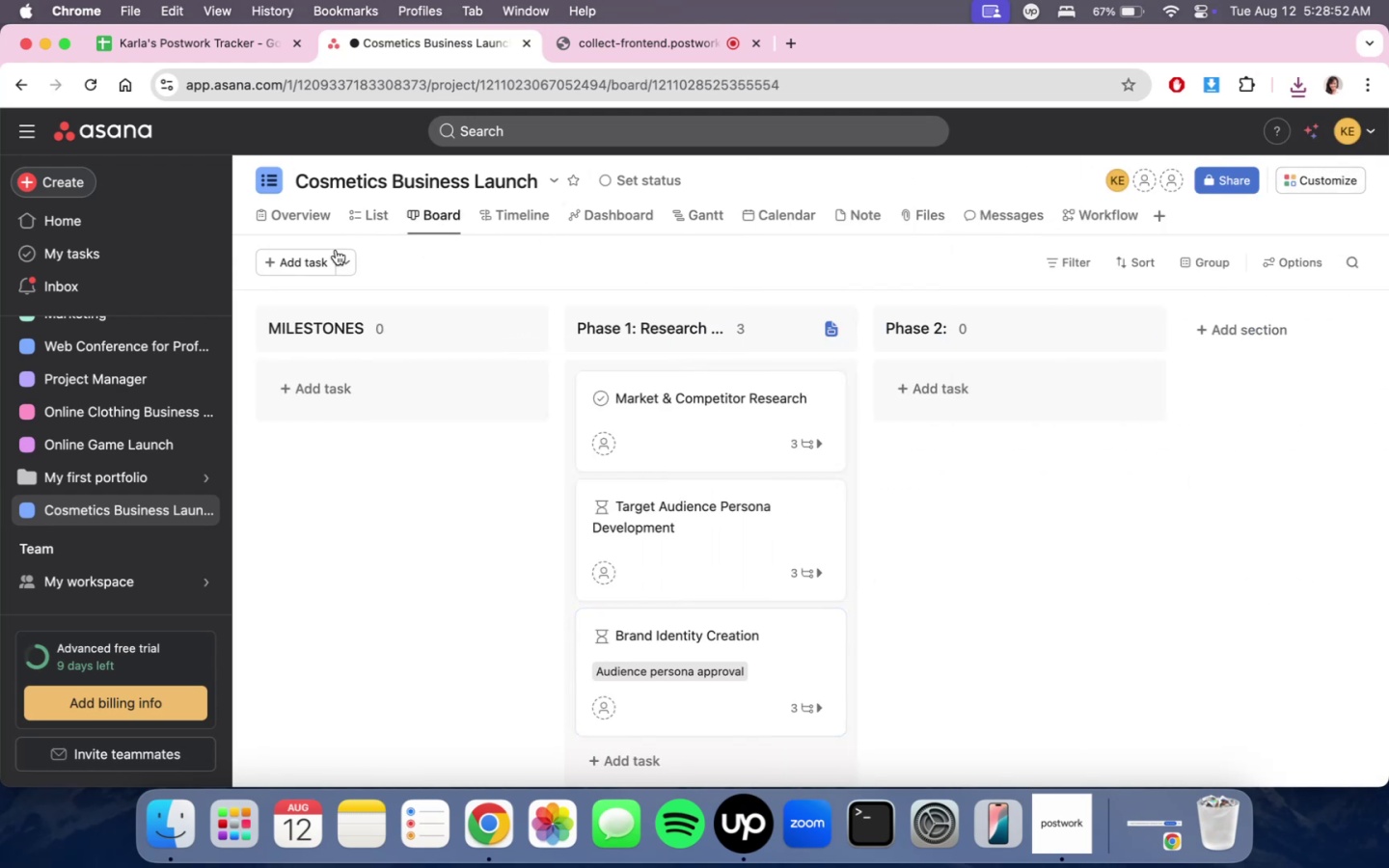 
left_click([372, 215])
 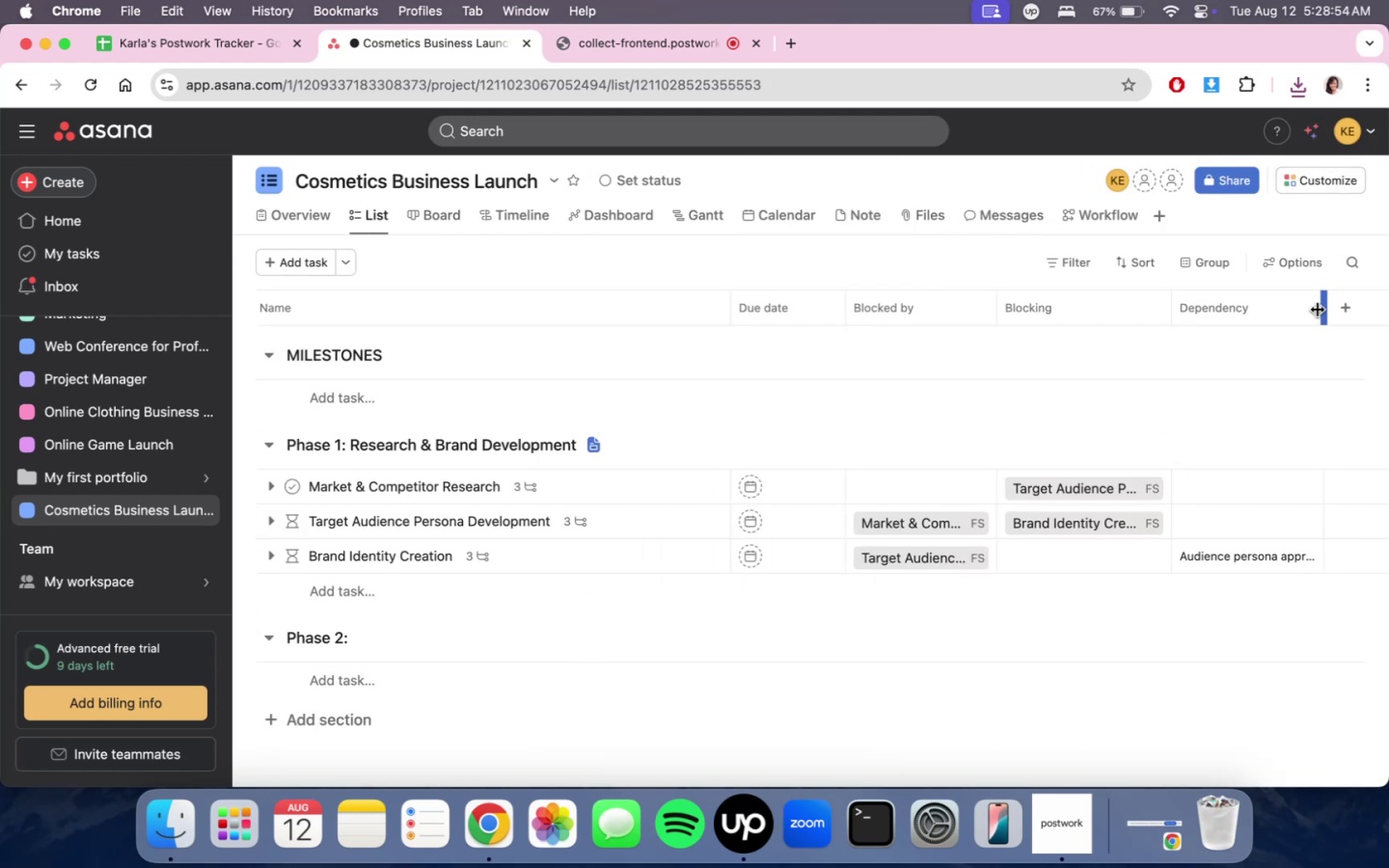 
left_click([1311, 305])
 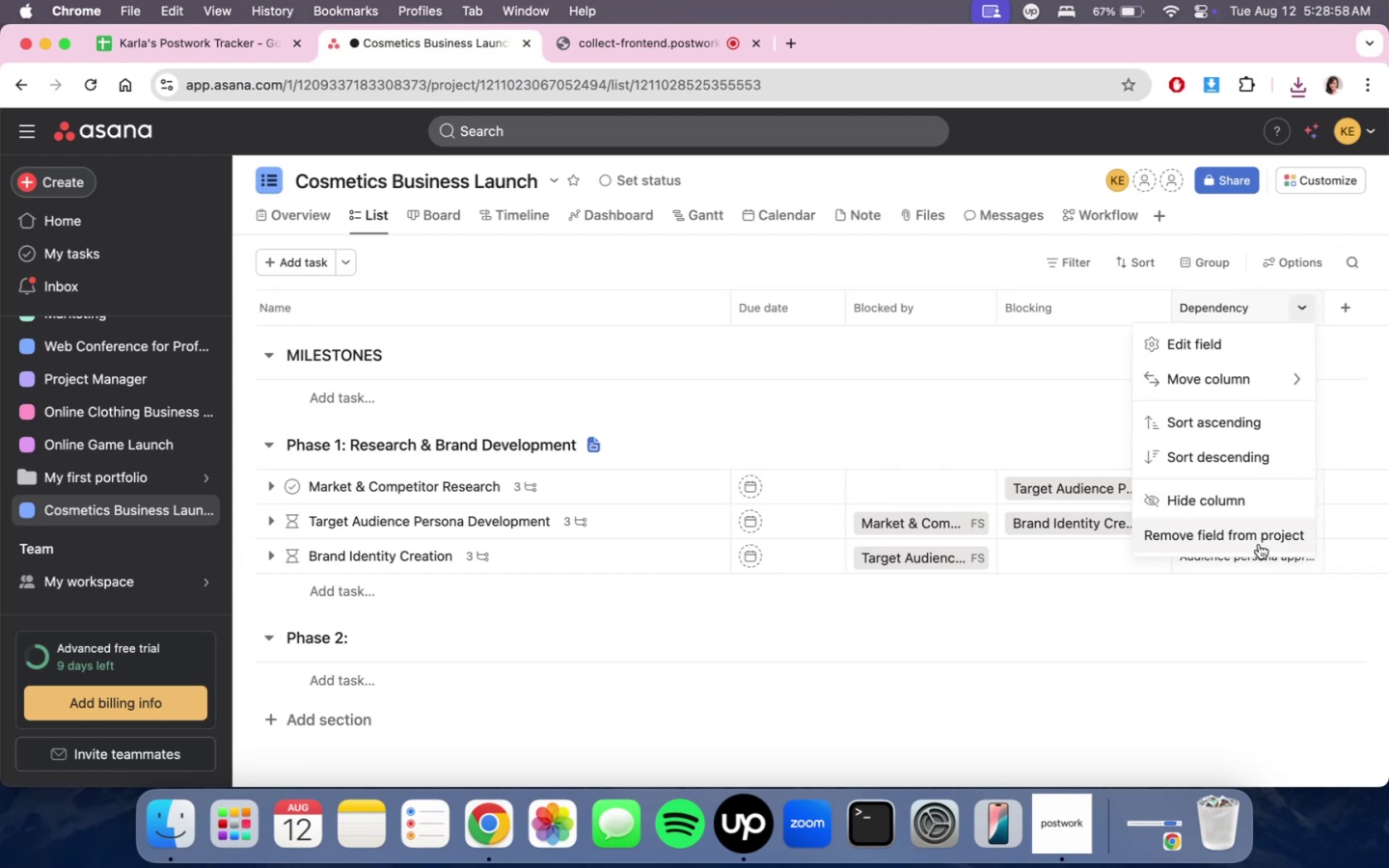 
left_click([1259, 544])
 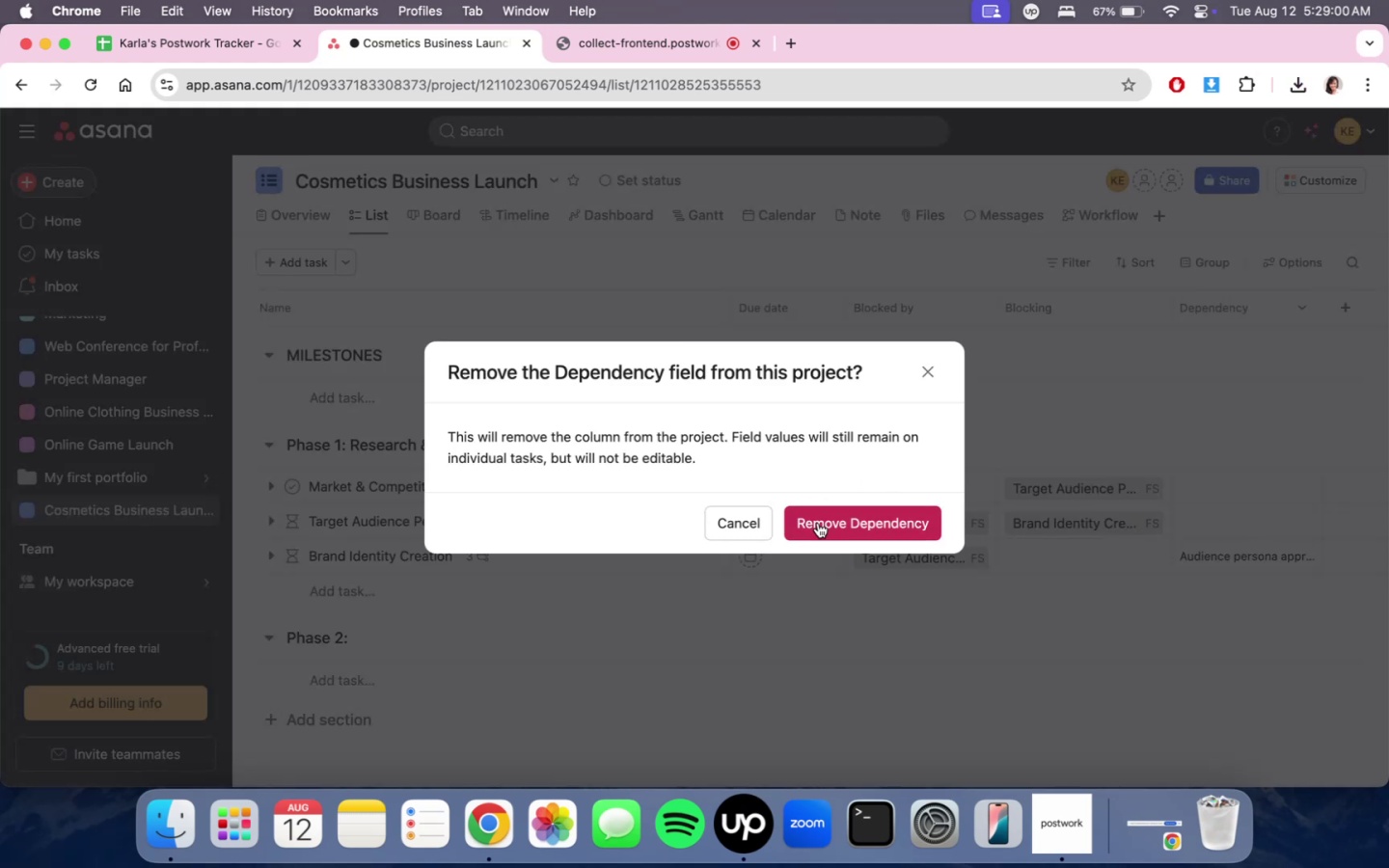 
left_click_drag(start_coordinate=[818, 523], to_coordinate=[1027, 573])
 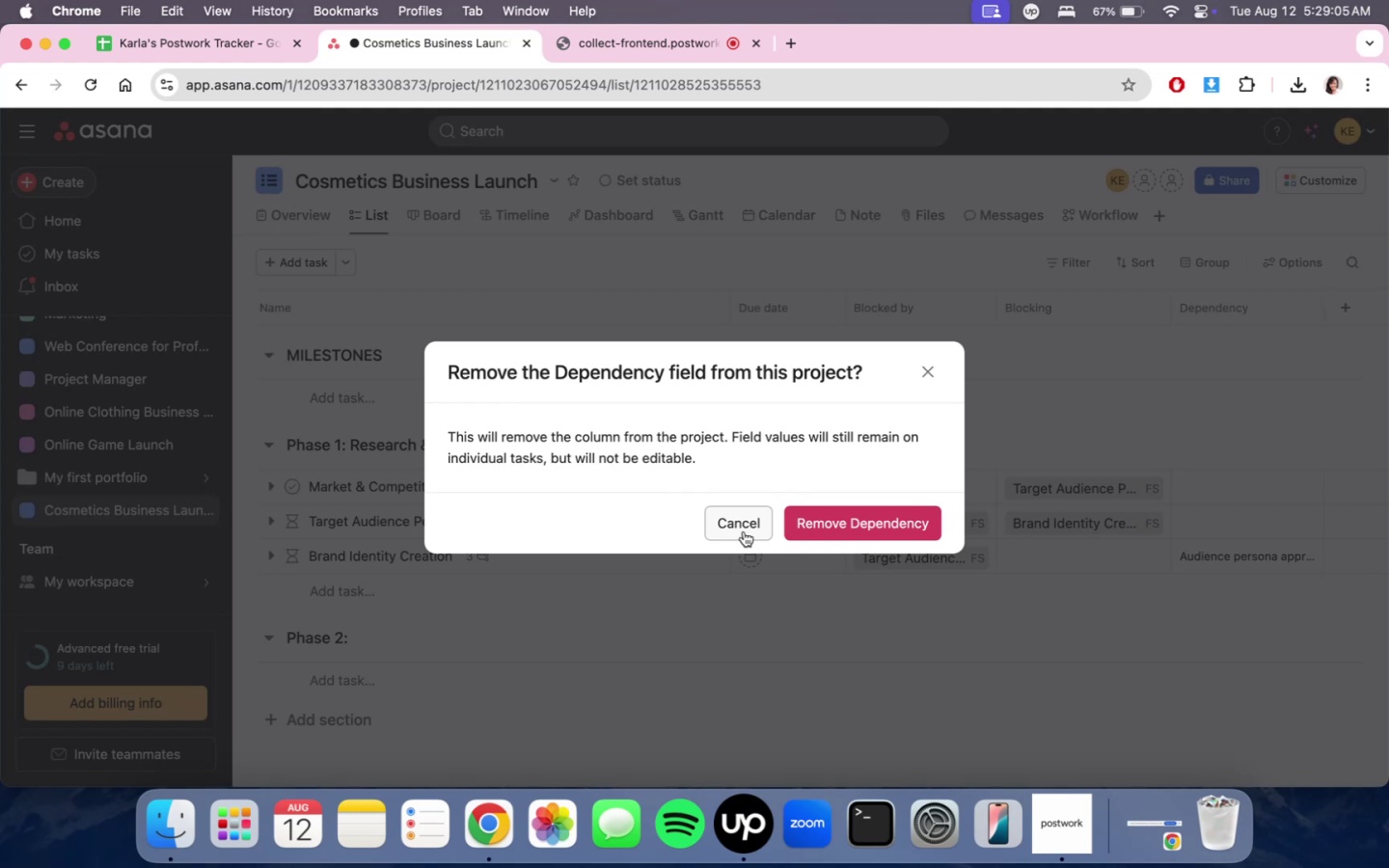 
left_click([744, 531])
 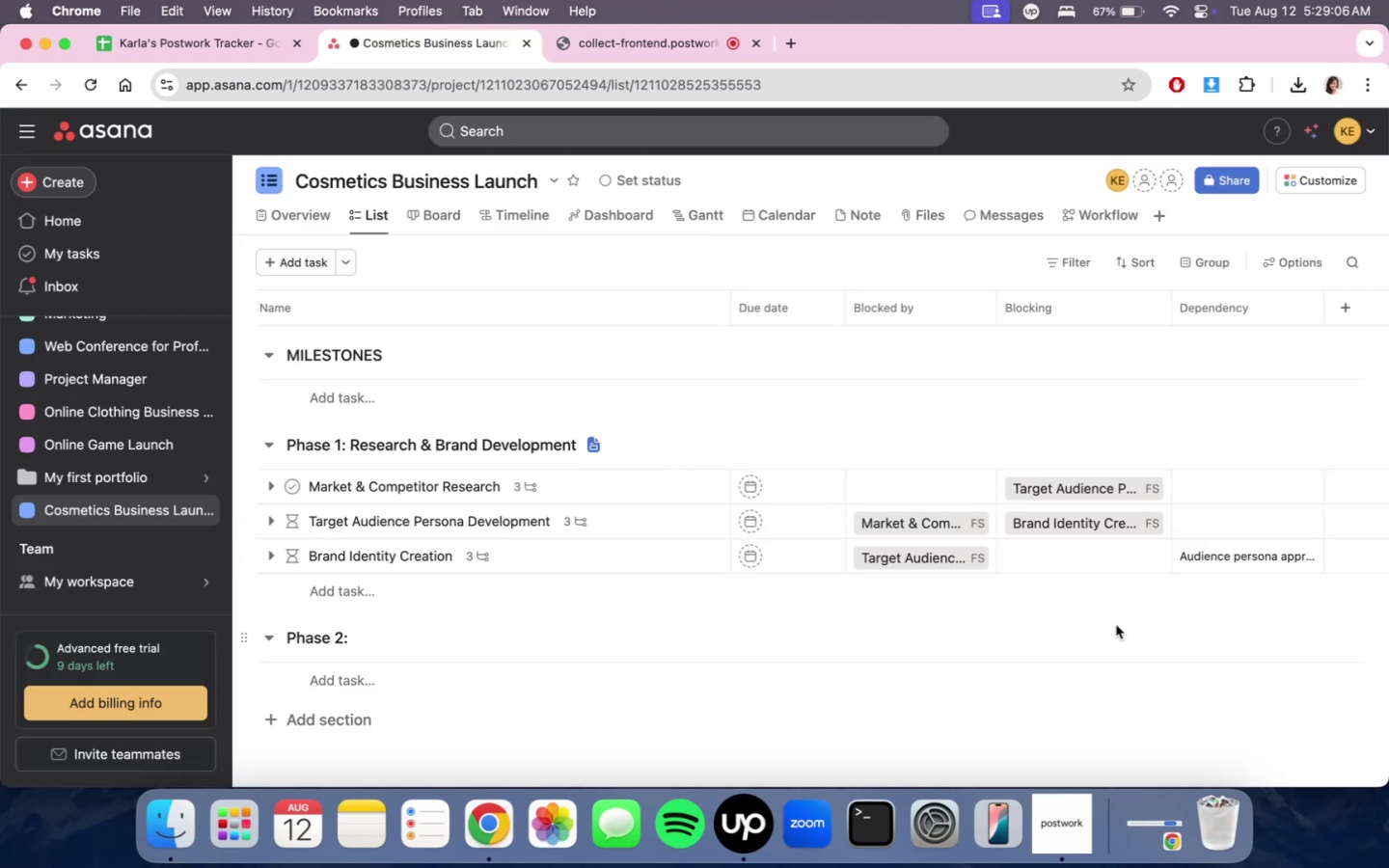 
scroll: coordinate [1123, 637], scroll_direction: down, amount: 5.0
 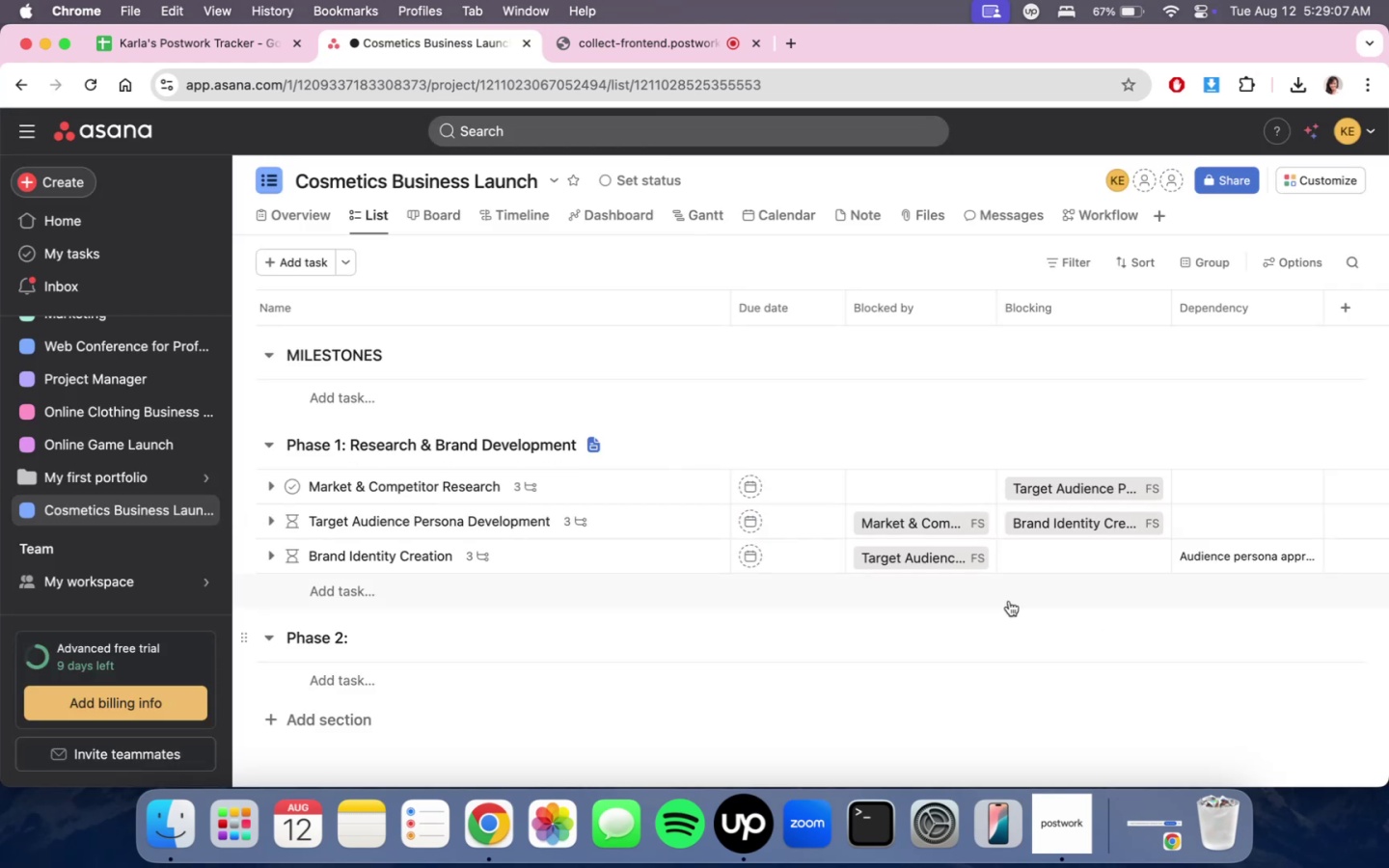 
left_click([958, 593])
 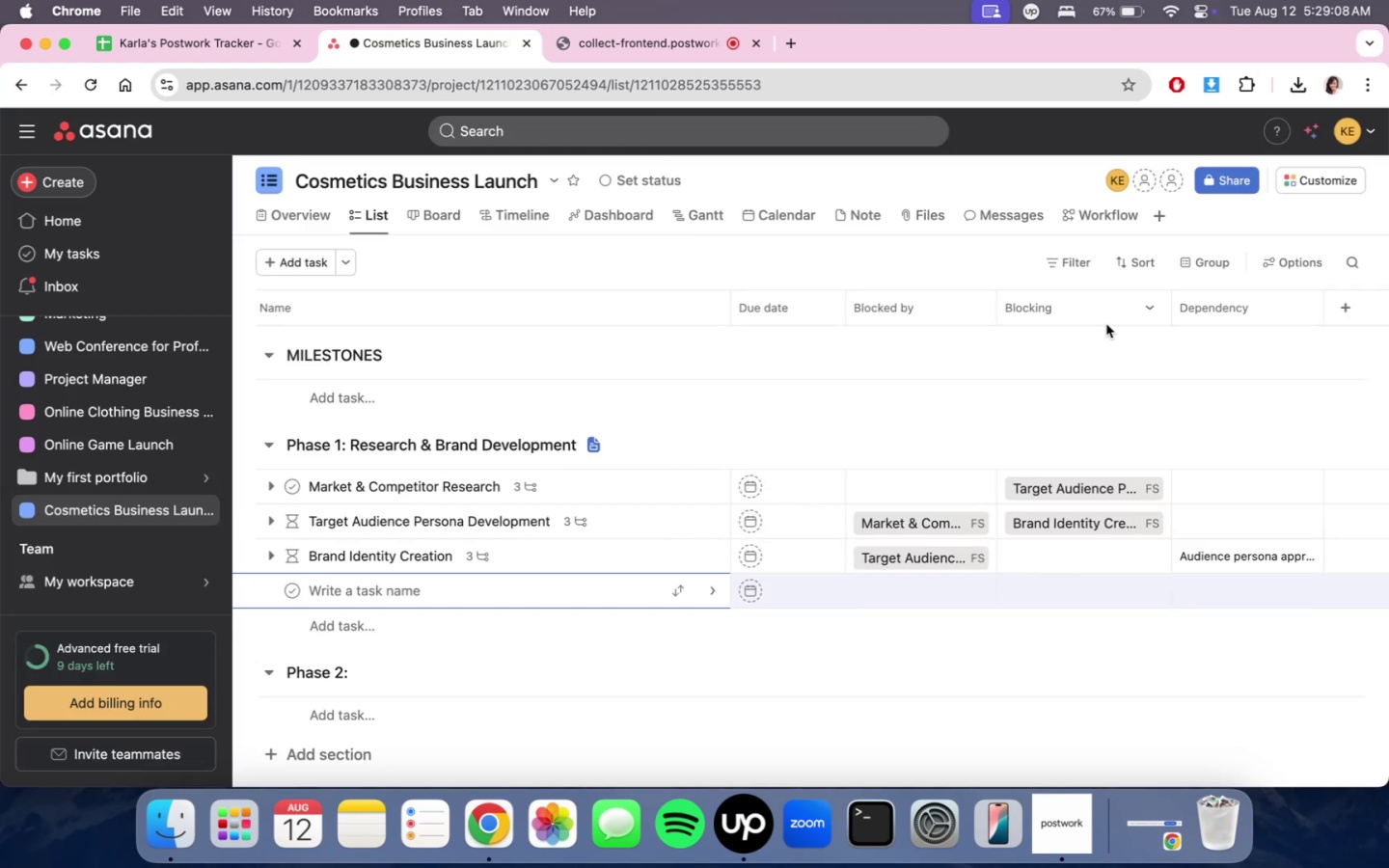 
left_click([1037, 383])
 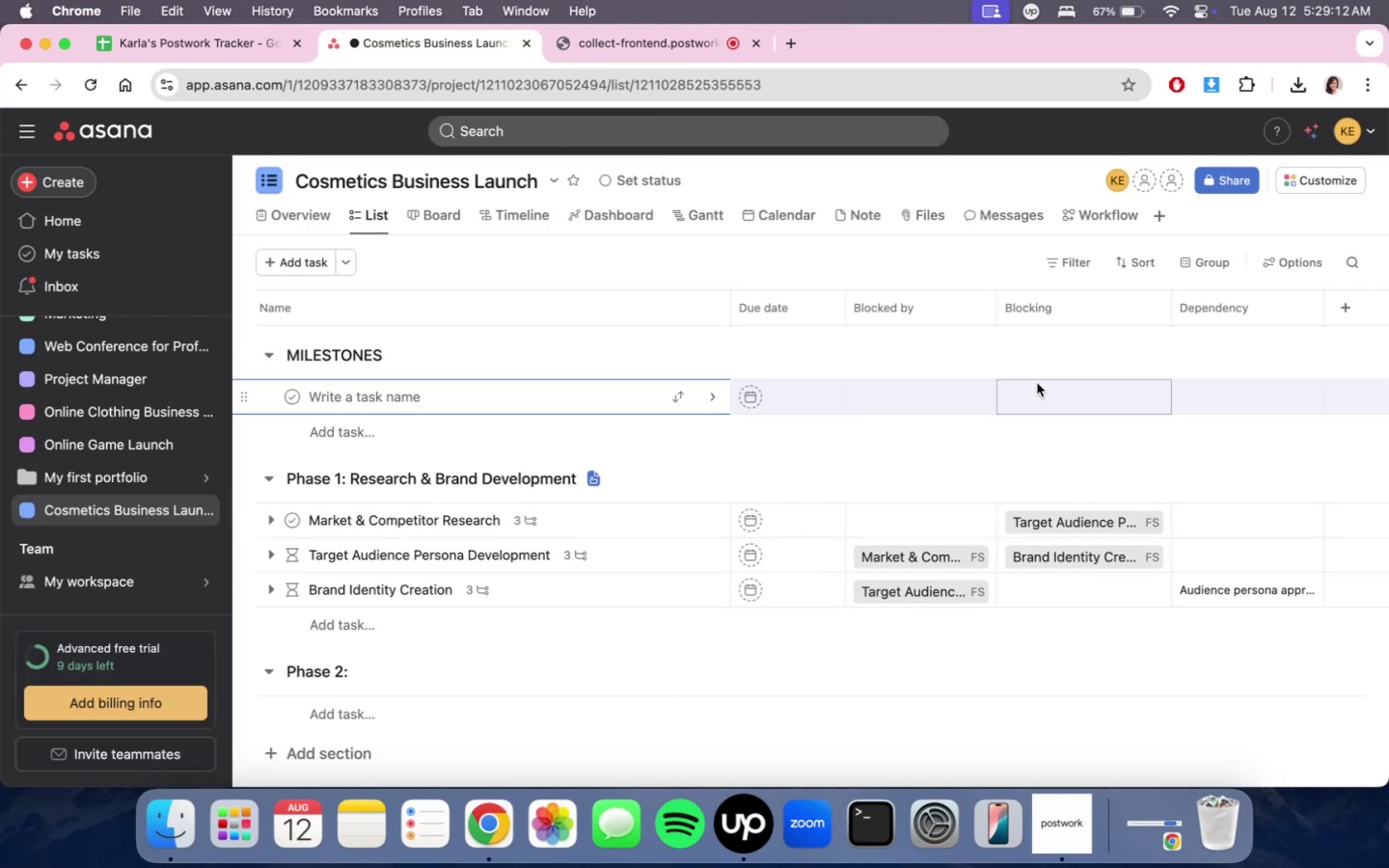 
wait(9.14)
 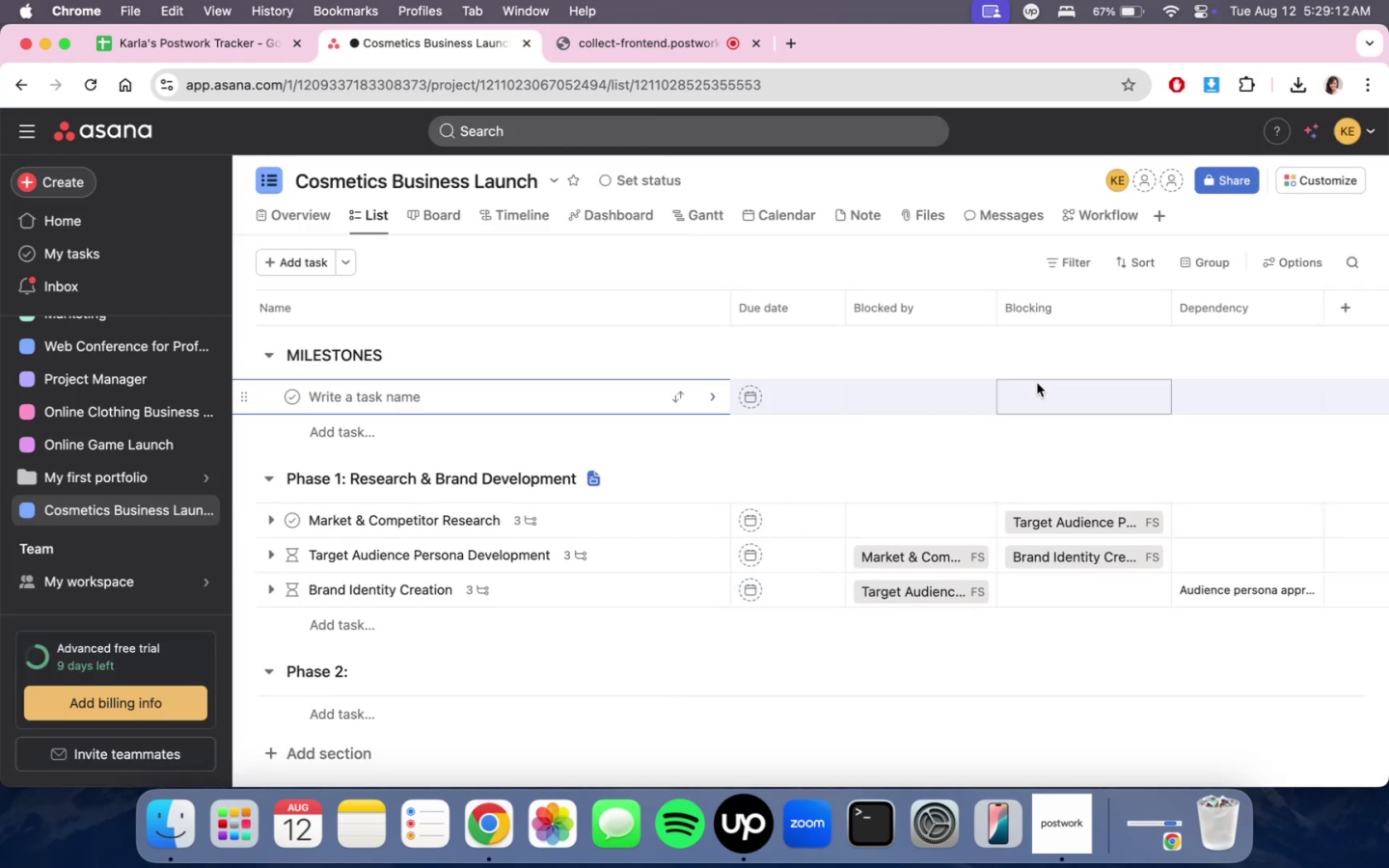 
left_click([1259, 574])
 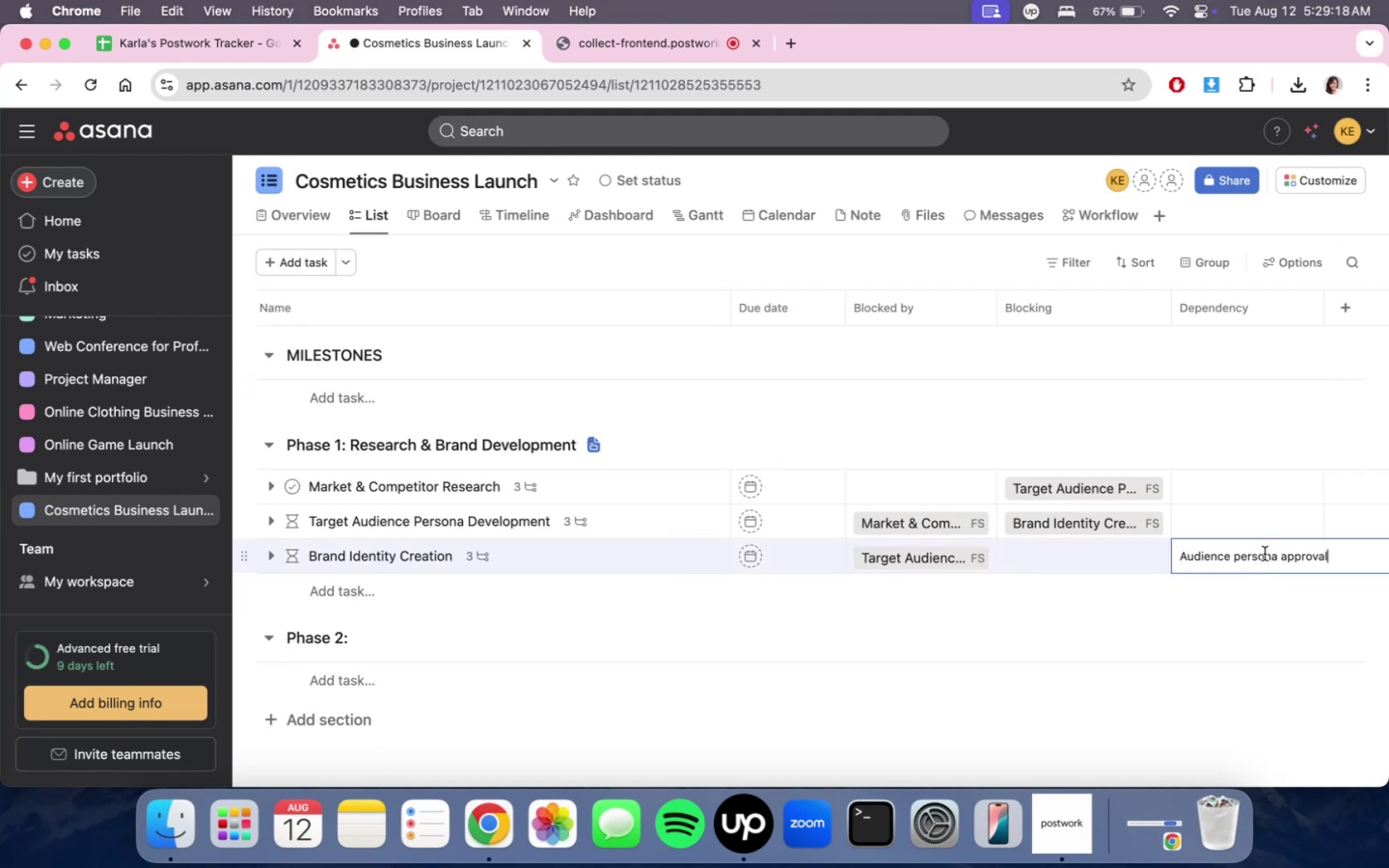 
double_click([1262, 503])
 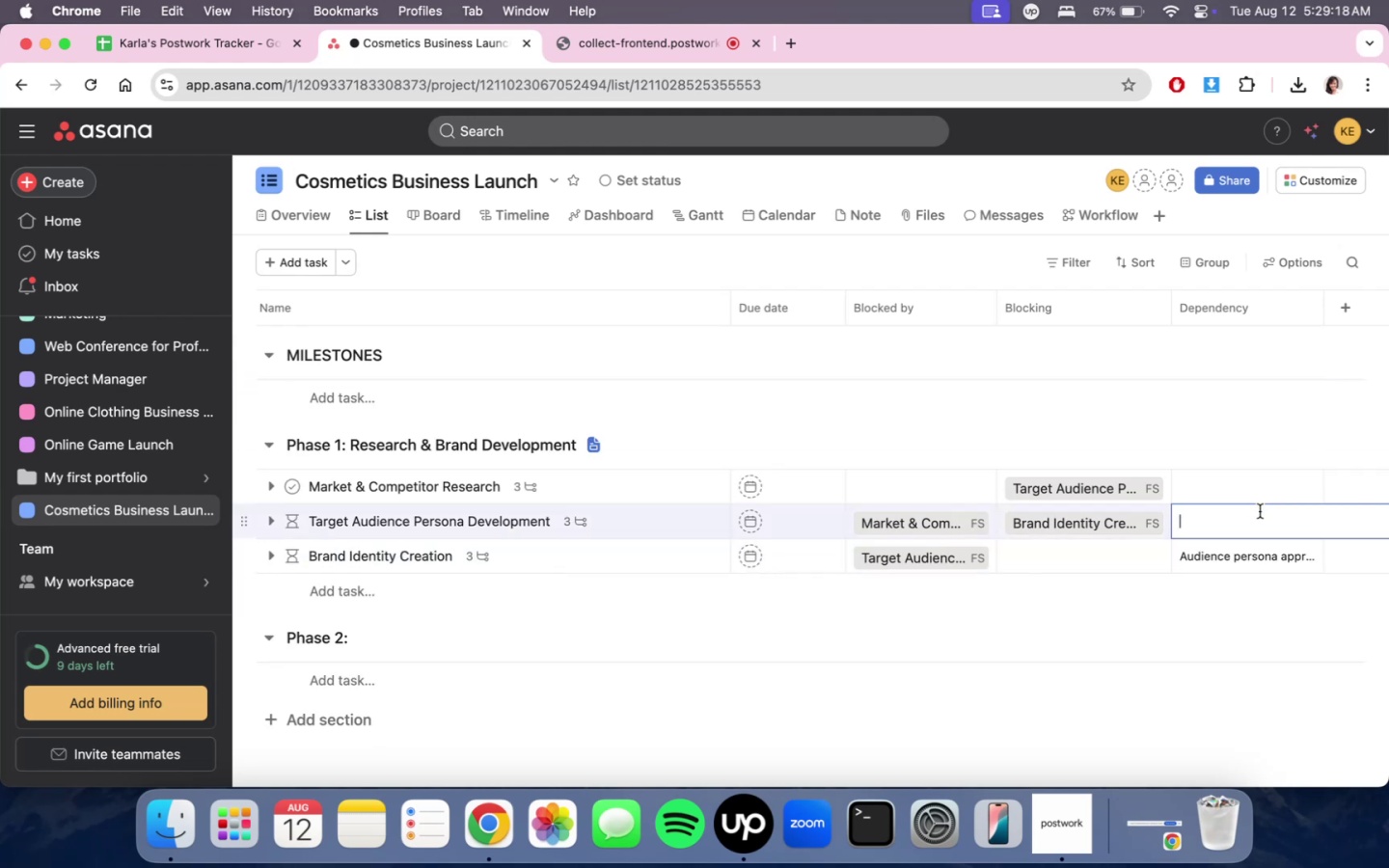 
type(Market rese)
key(Backspace)
key(Backspace)
key(Backspace)
type(Re)
key(Backspace)
key(Backspace)
key(Backspace)
key(Backspace)
type(Resea)
key(Backspace)
key(Backspace)
key(Backspace)
key(Backspace)
key(Backspace)
type( Red)
key(Backspace)
type(search completion)
 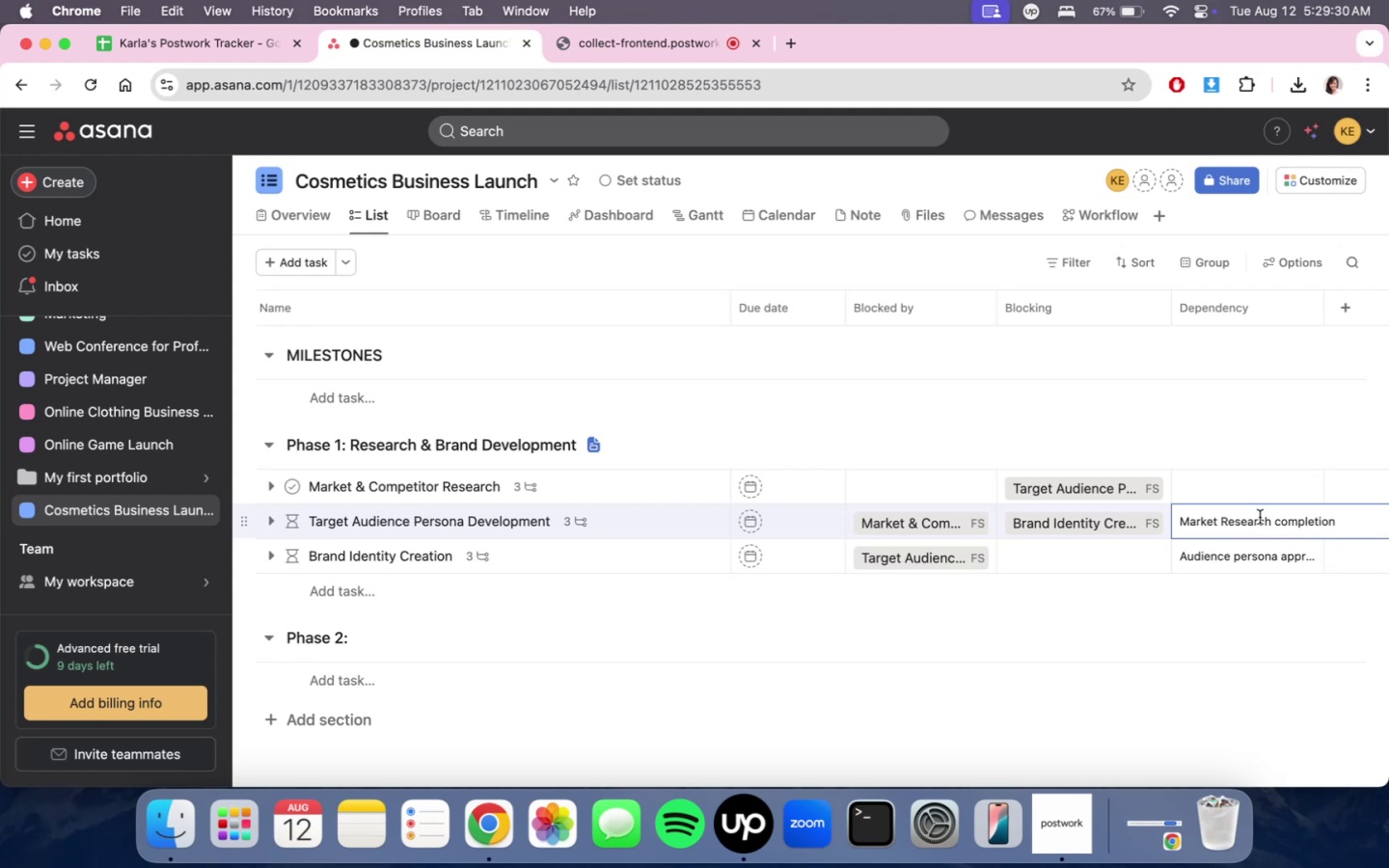 
left_click([1182, 714])
 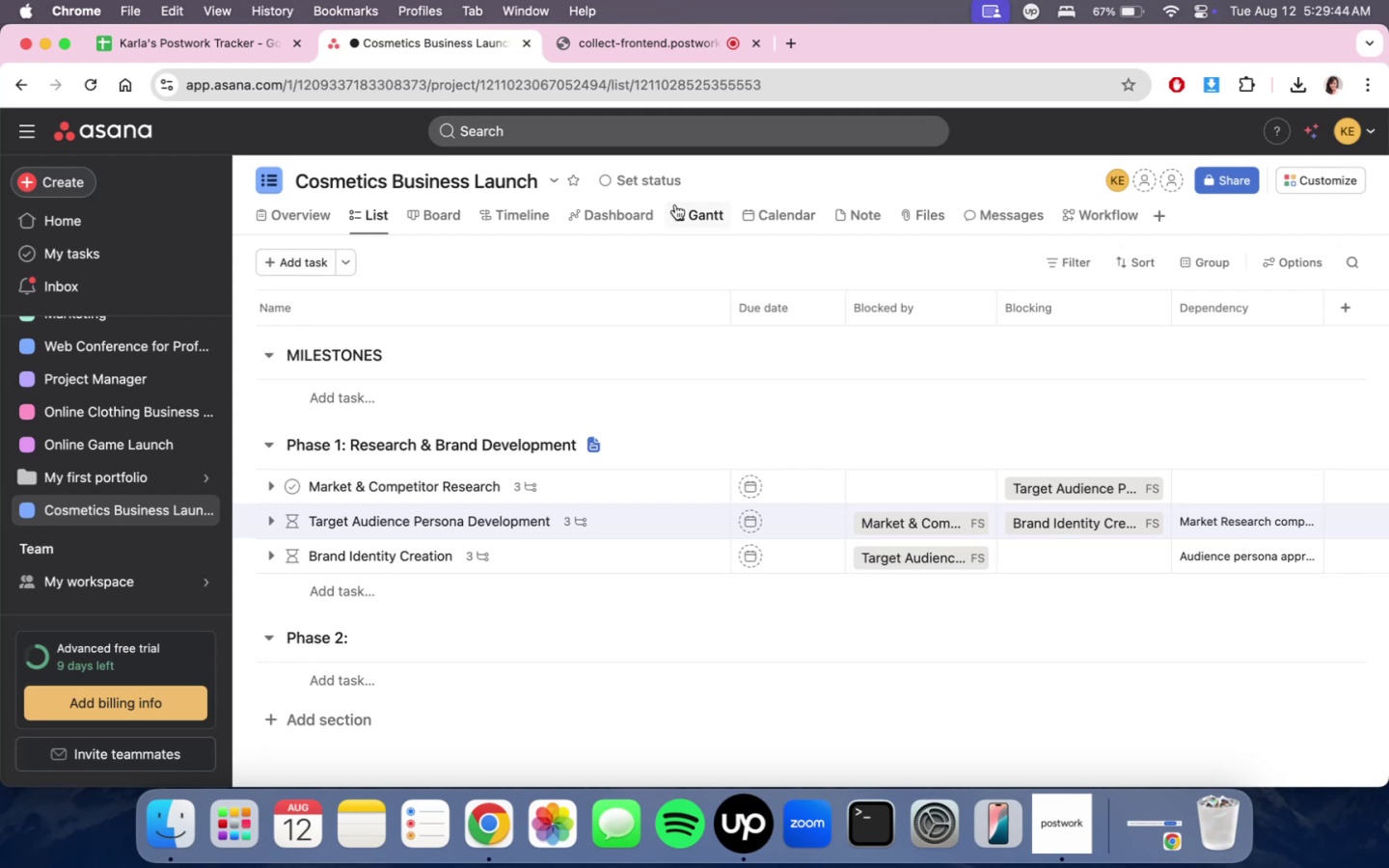 
wait(19.04)
 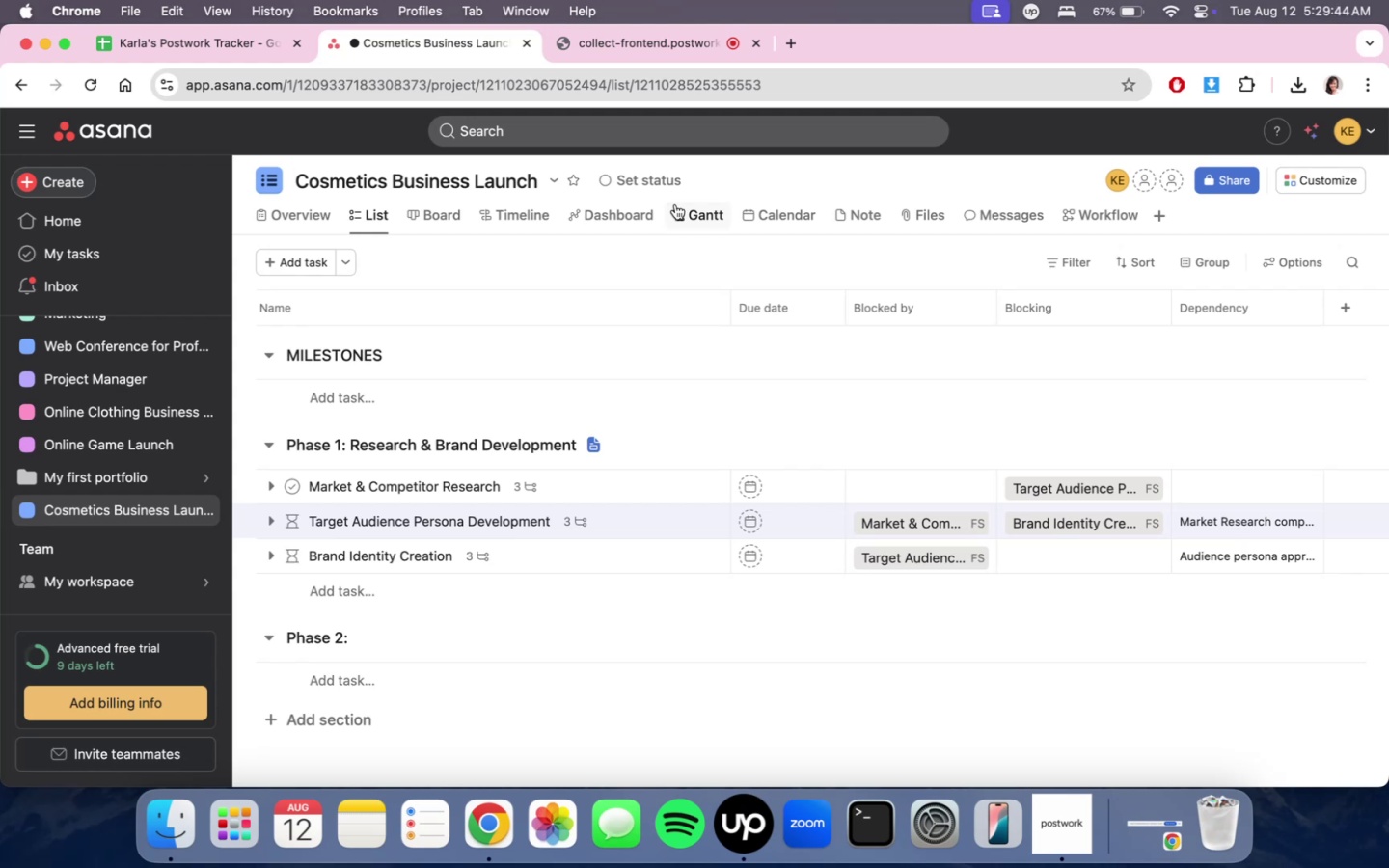 
left_click([667, 42])
 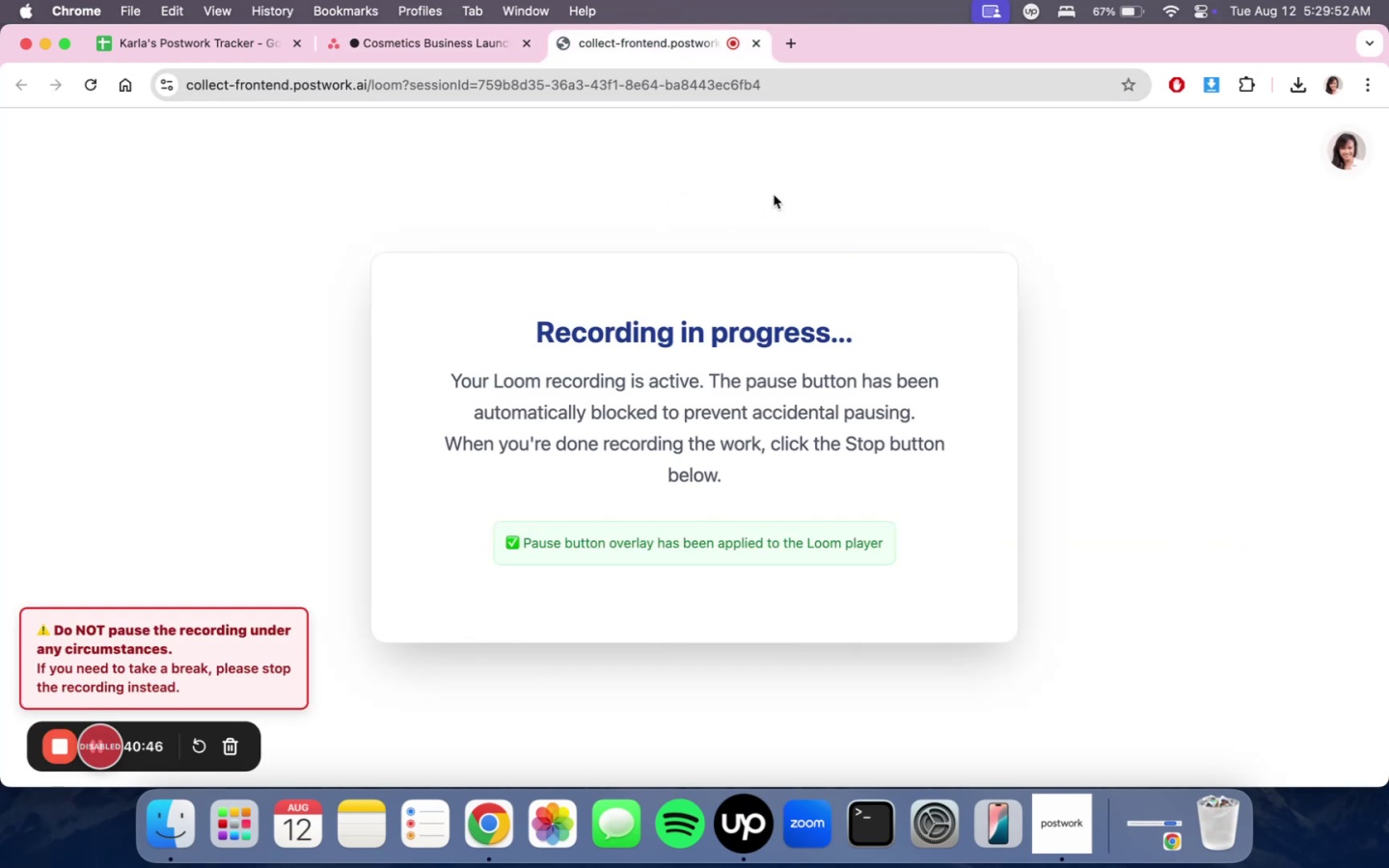 
left_click([412, 33])
 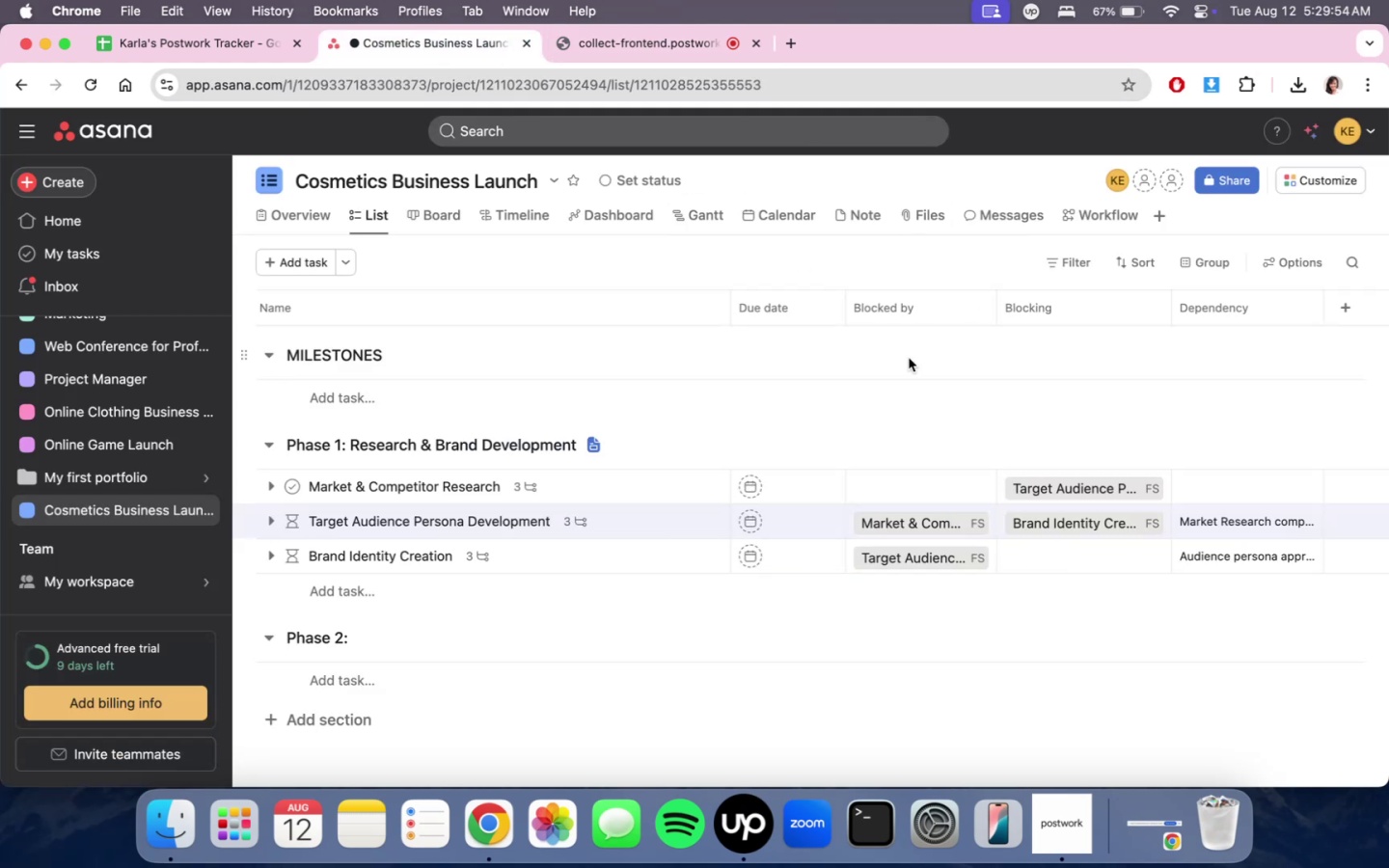 
scroll: coordinate [743, 531], scroll_direction: down, amount: 6.0
 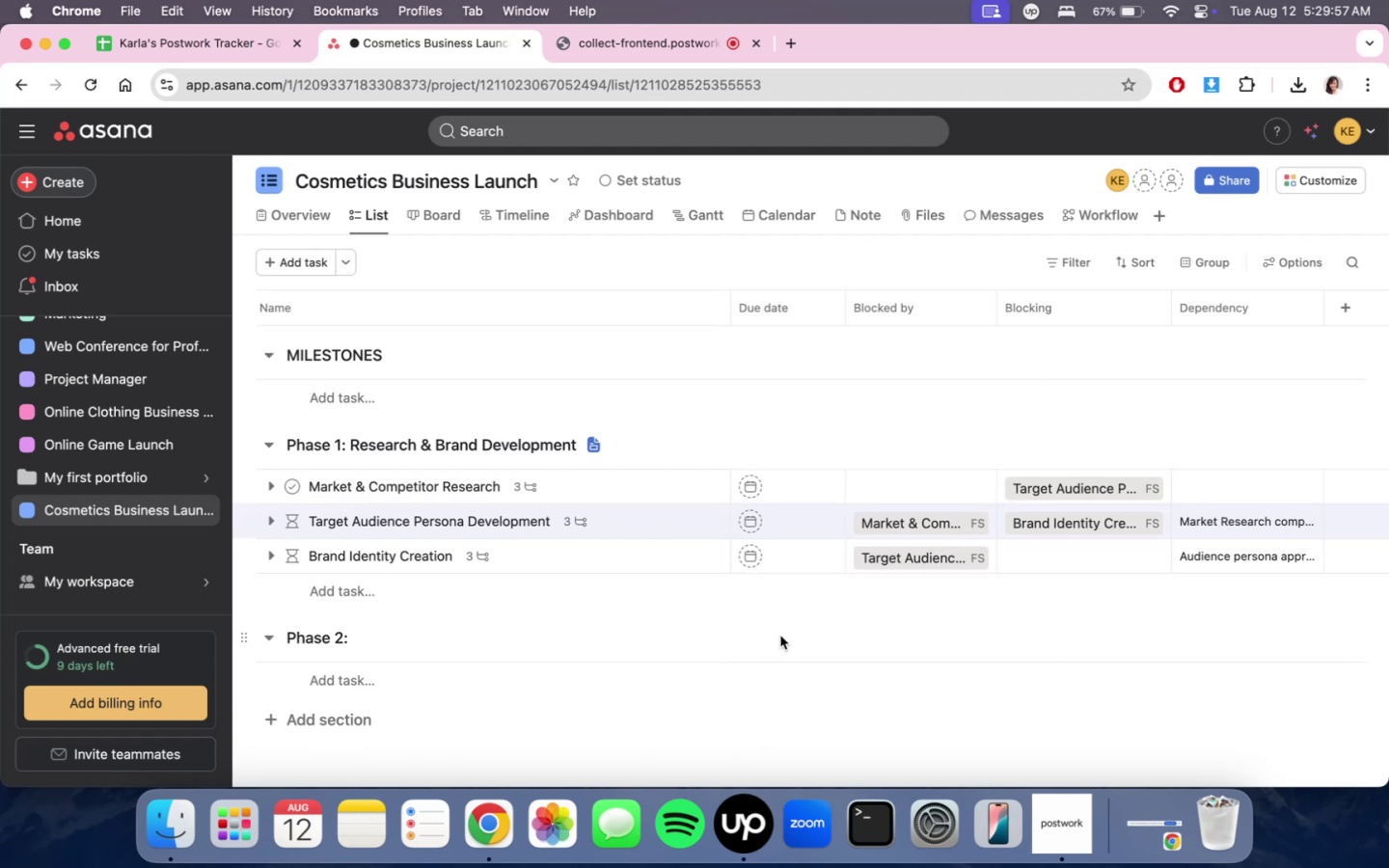 
left_click([737, 837])
 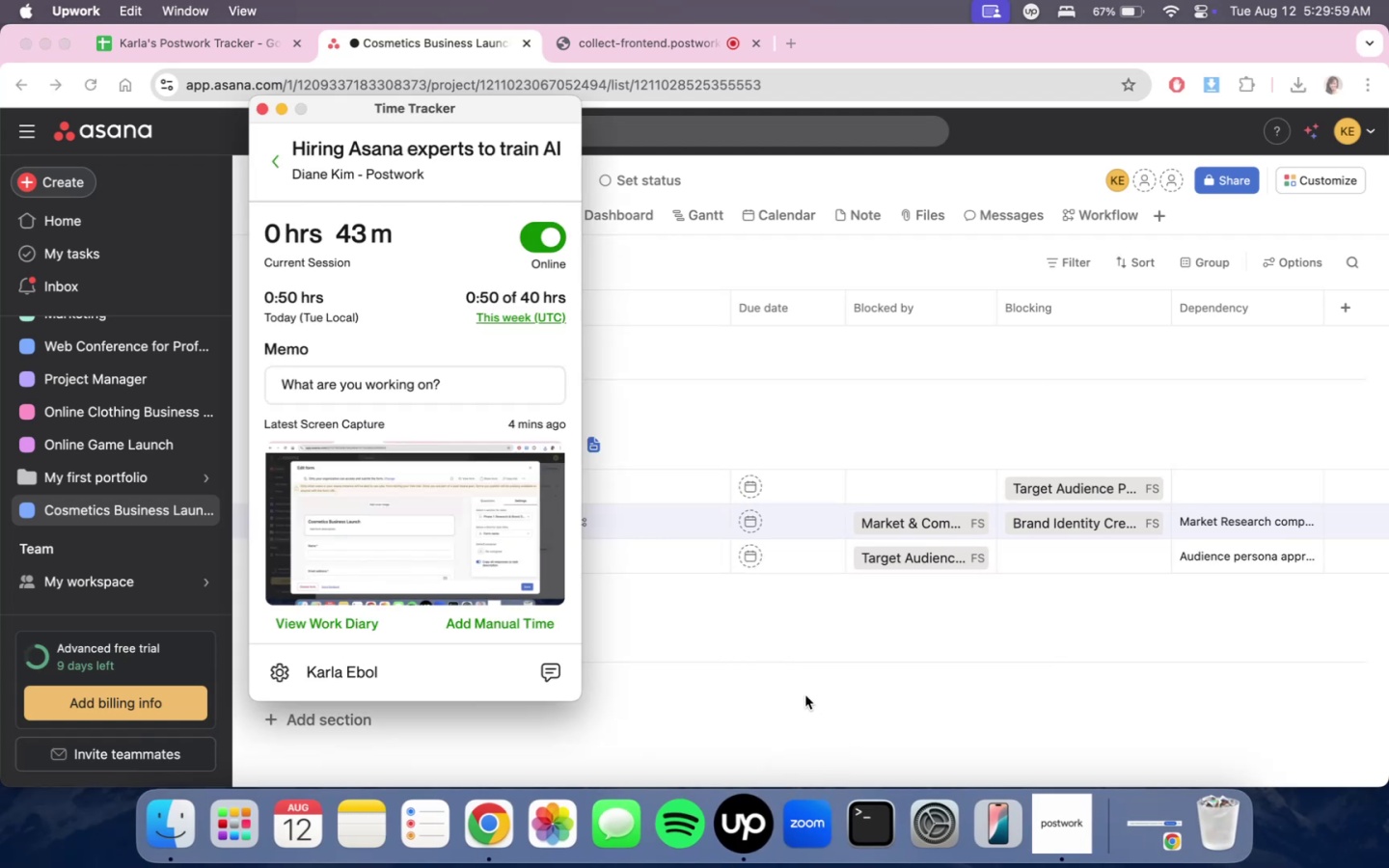 
left_click([805, 695])
 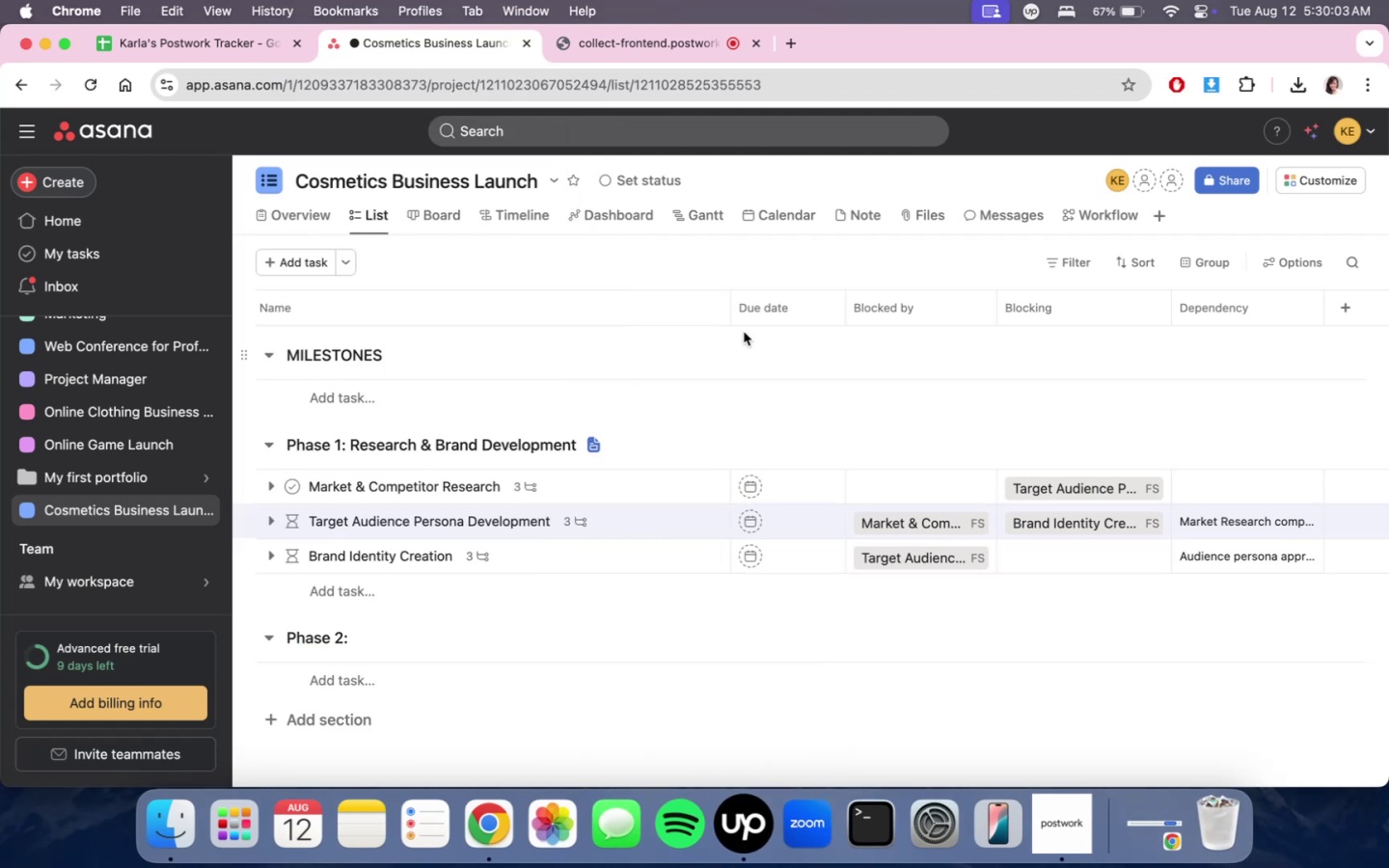 
wait(5.43)
 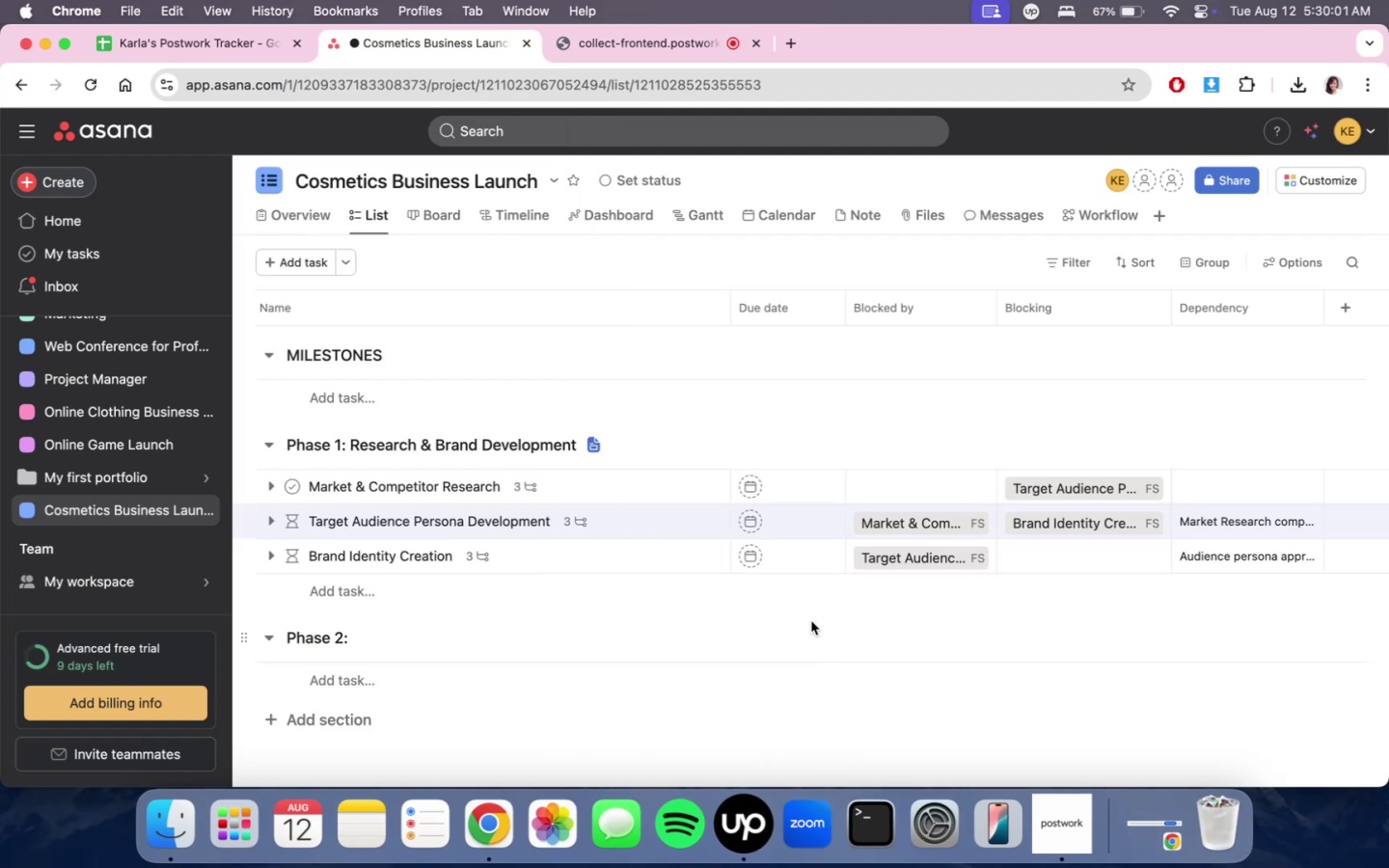 
mouse_move([683, 510])
 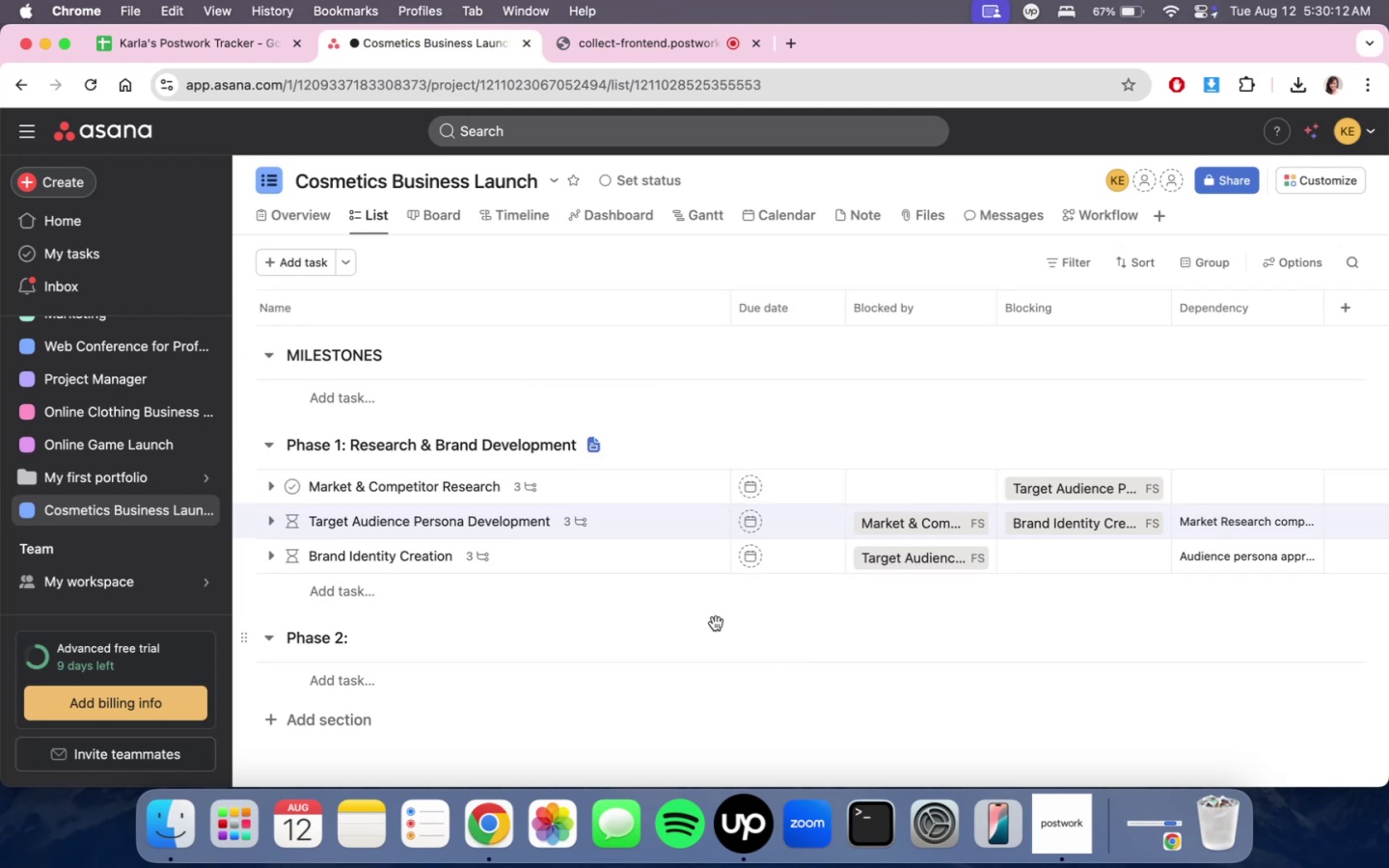 
wait(10.7)
 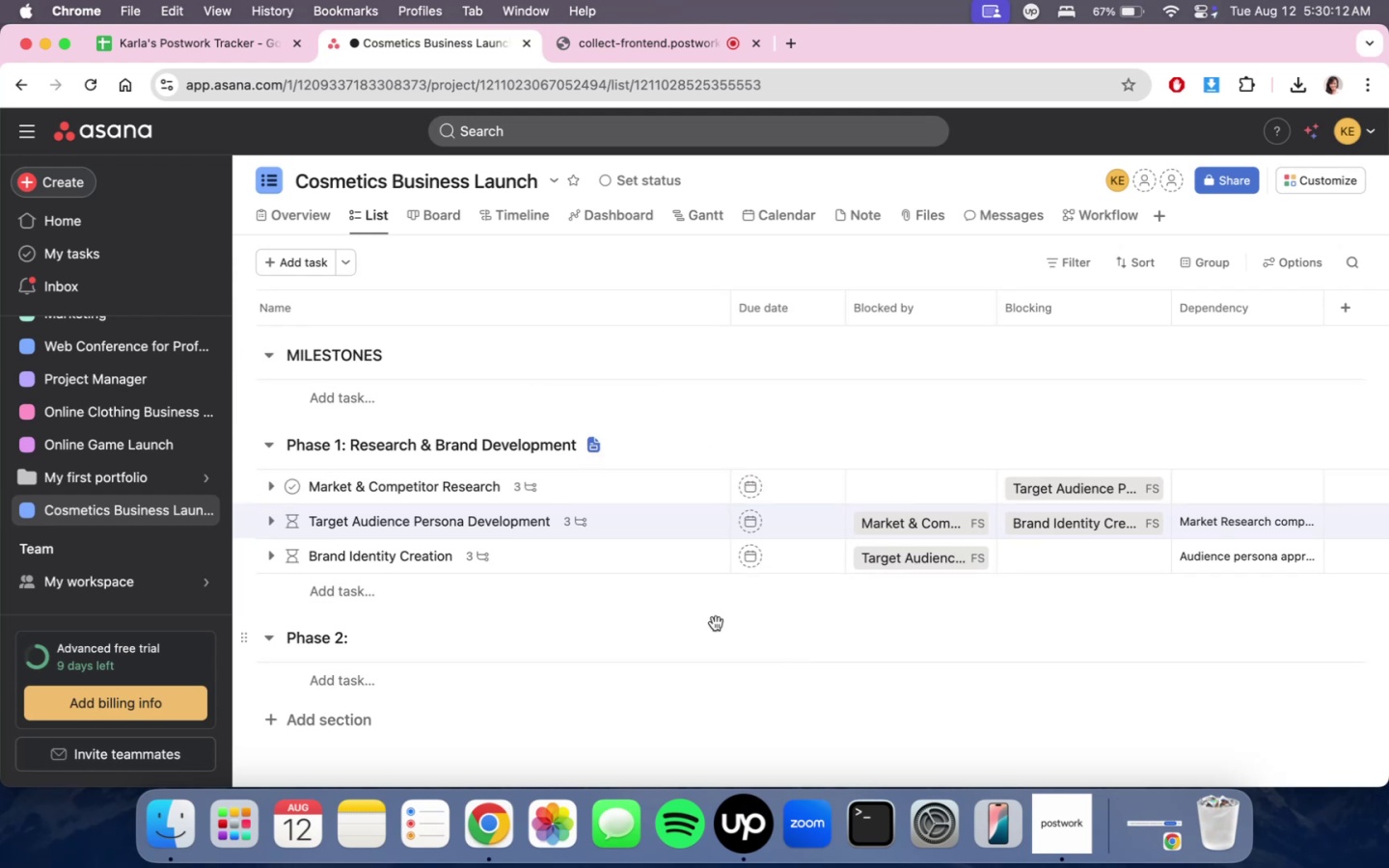 
left_click([1348, 63])
 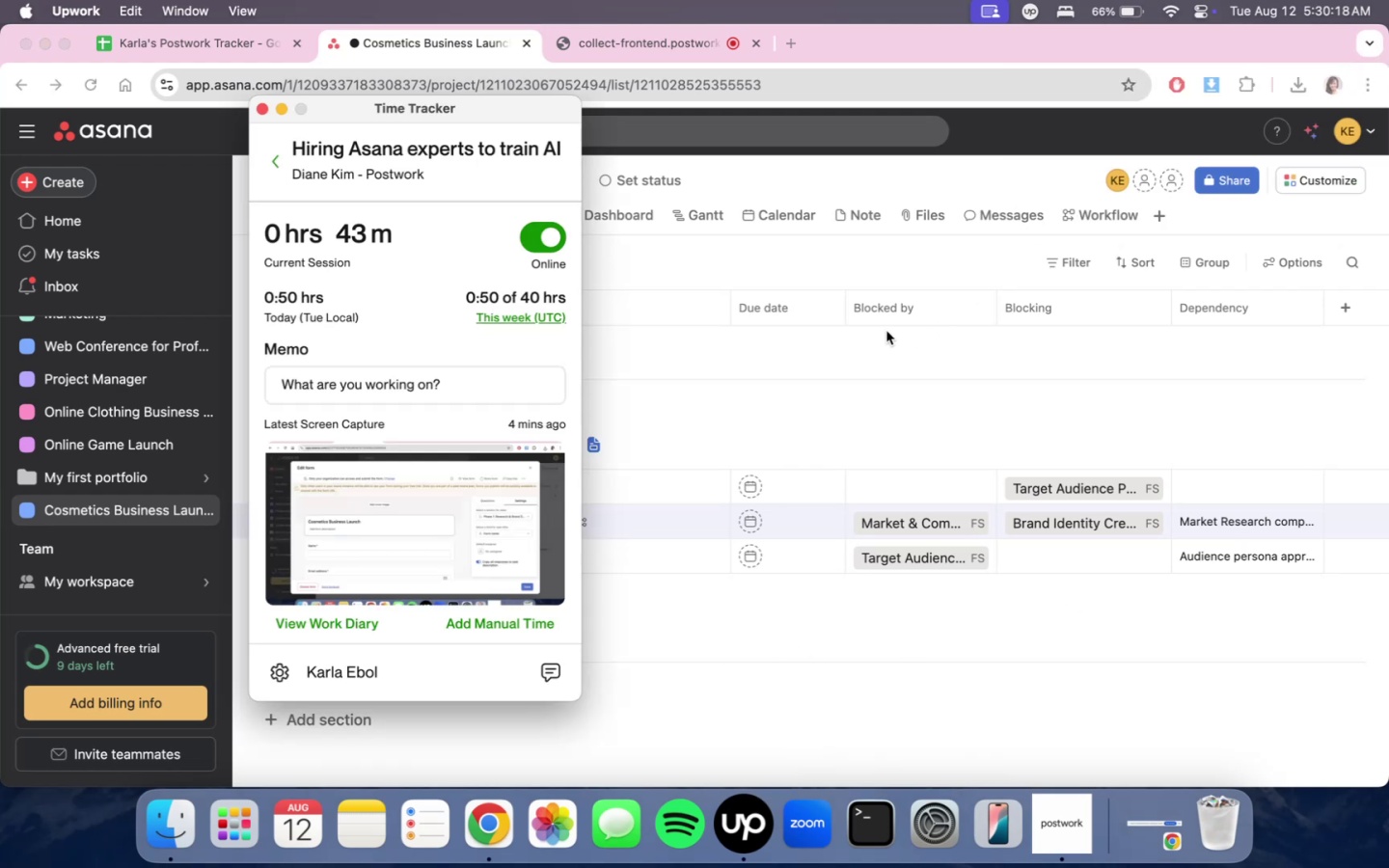 
double_click([828, 398])
 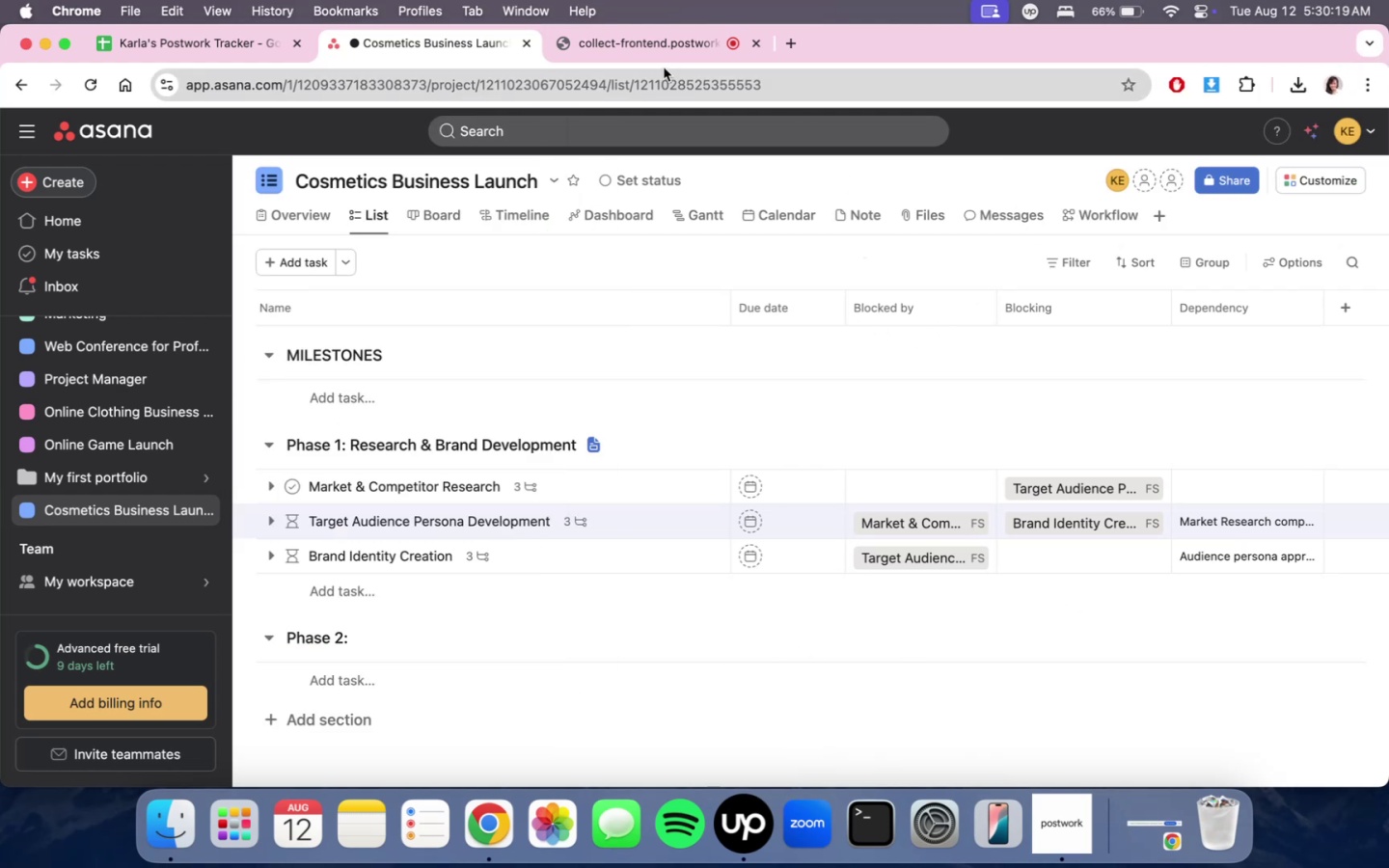 
left_click([652, 53])
 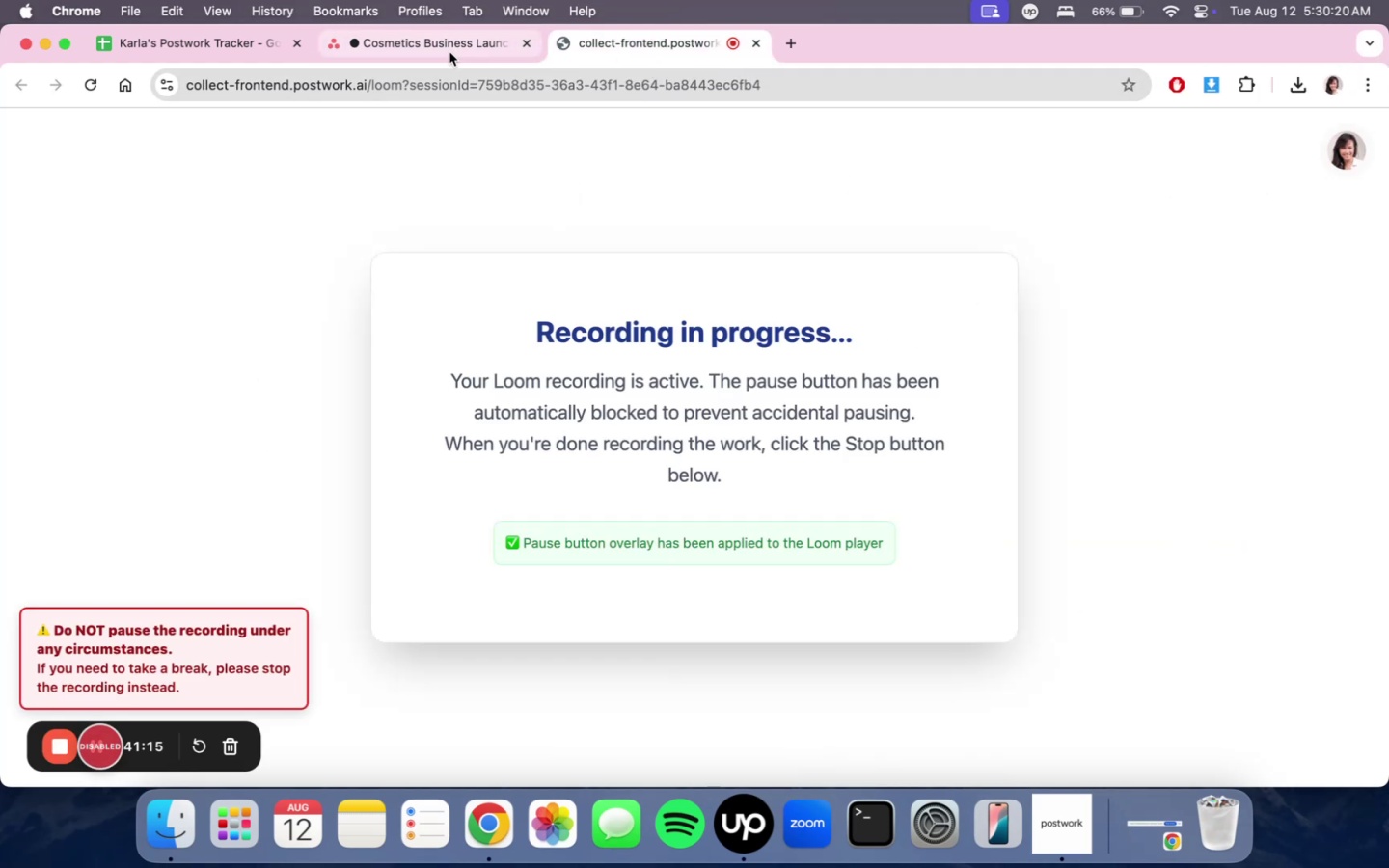 
left_click([449, 52])
 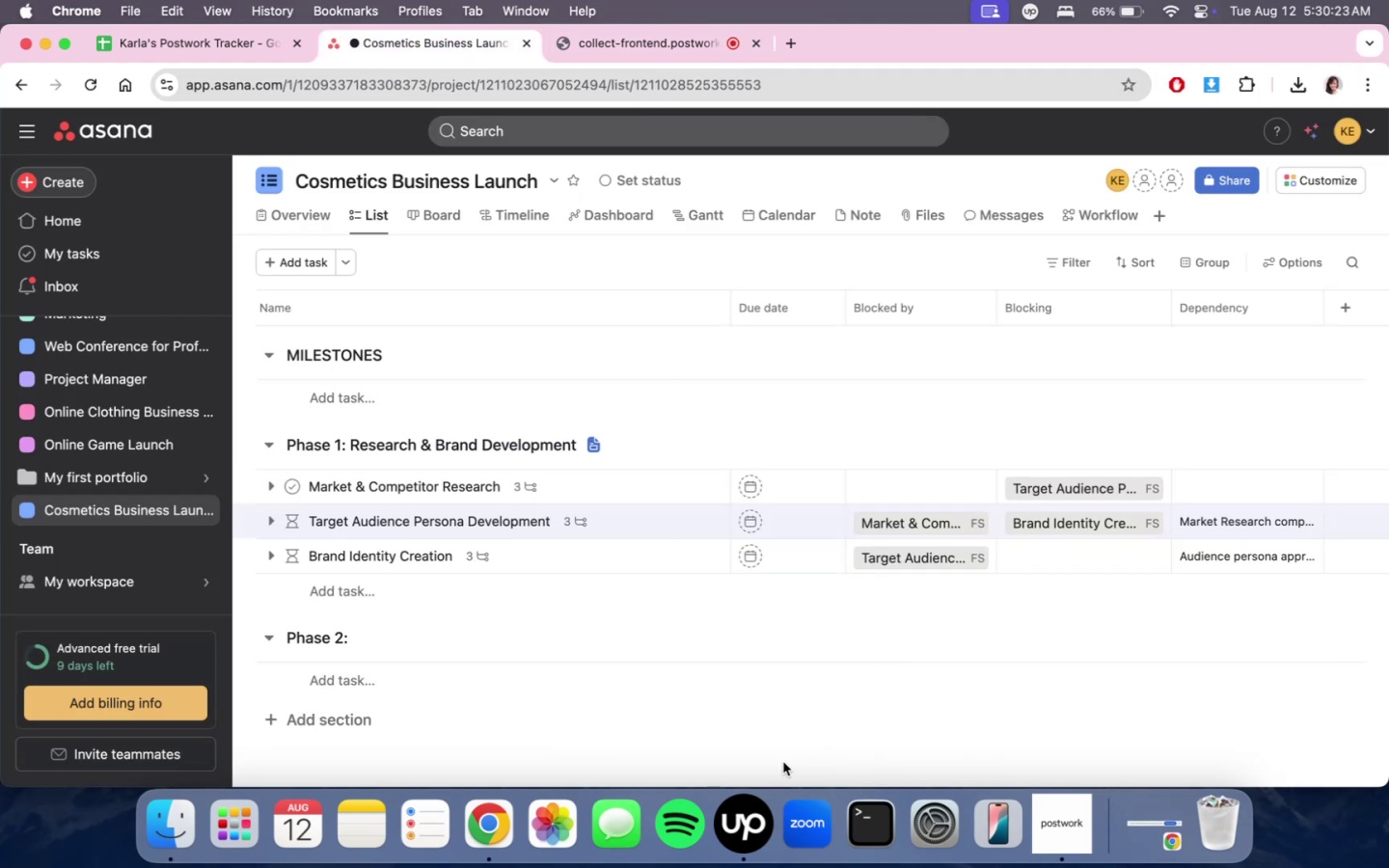 
left_click([767, 811])
 